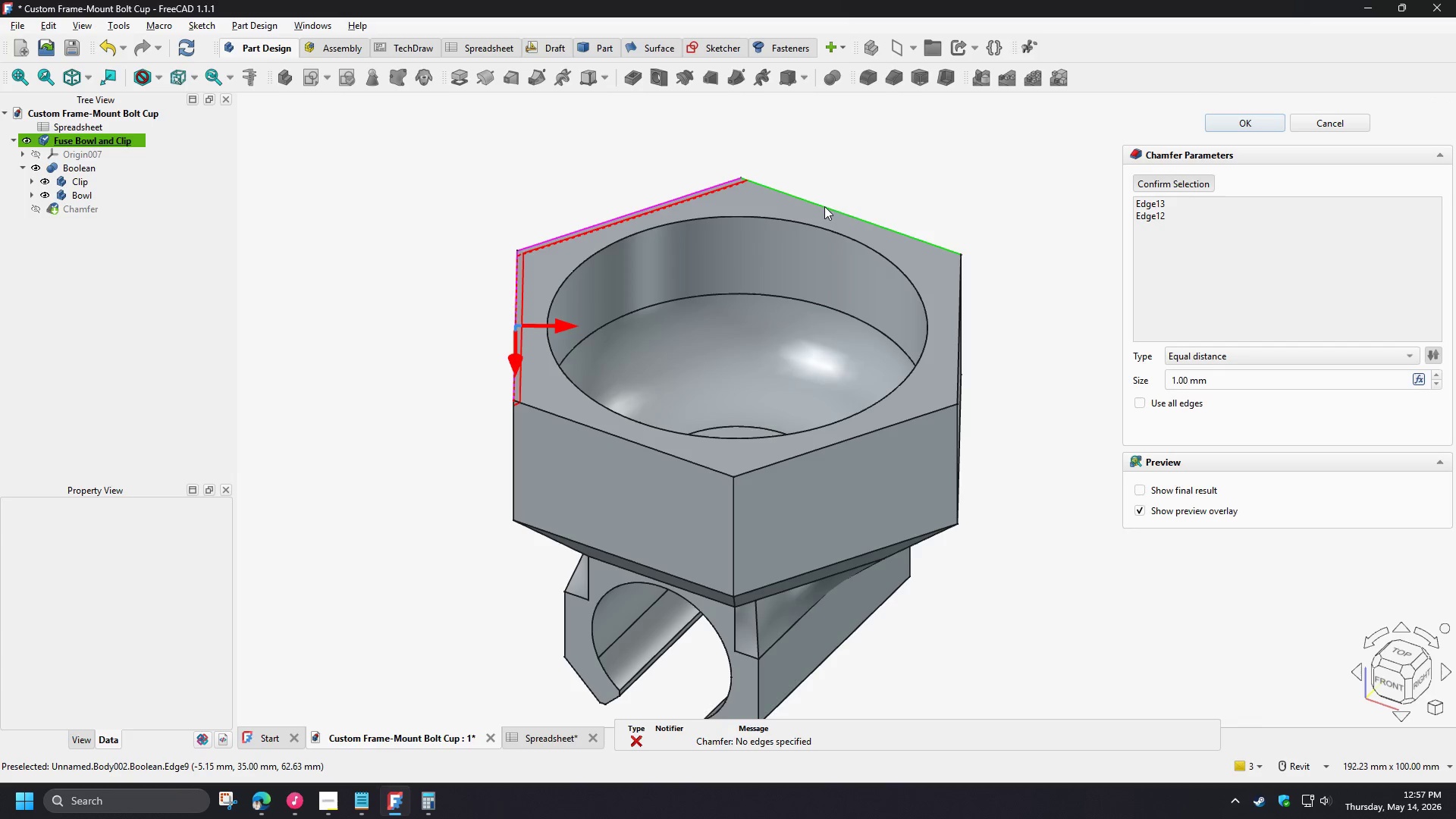 
left_click([827, 206])
 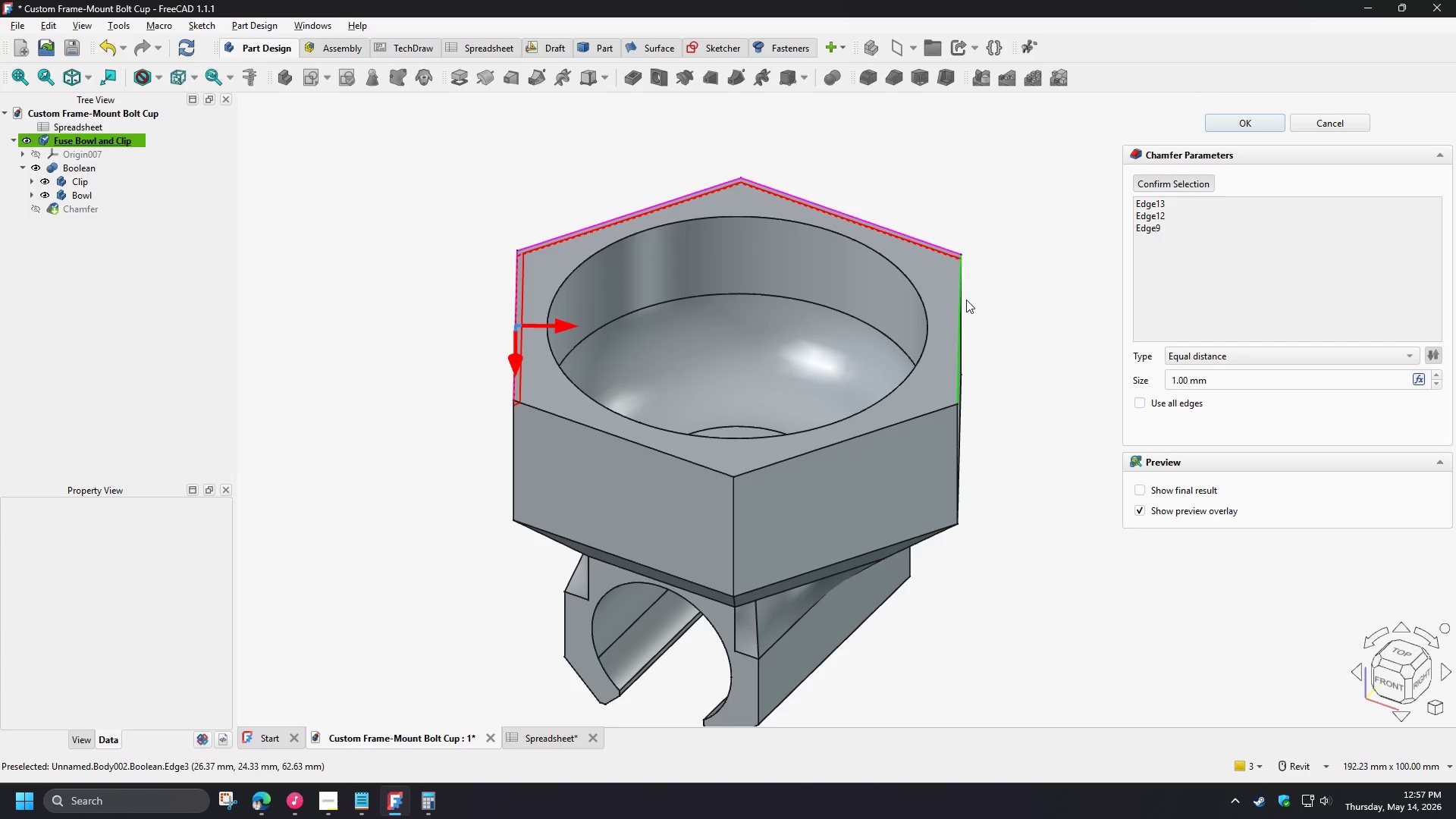 
left_click([966, 300])
 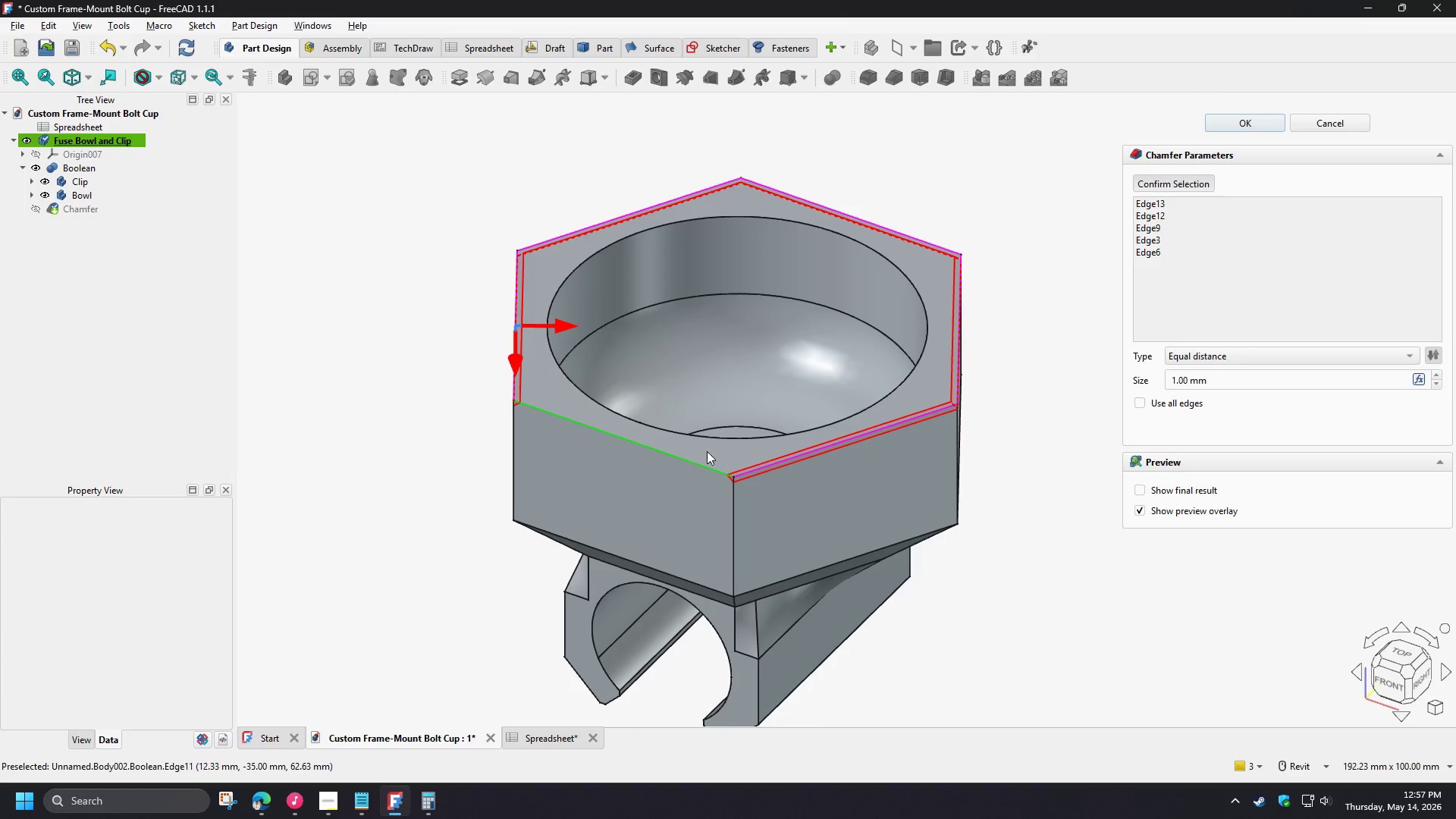 
left_click([1332, 127])
 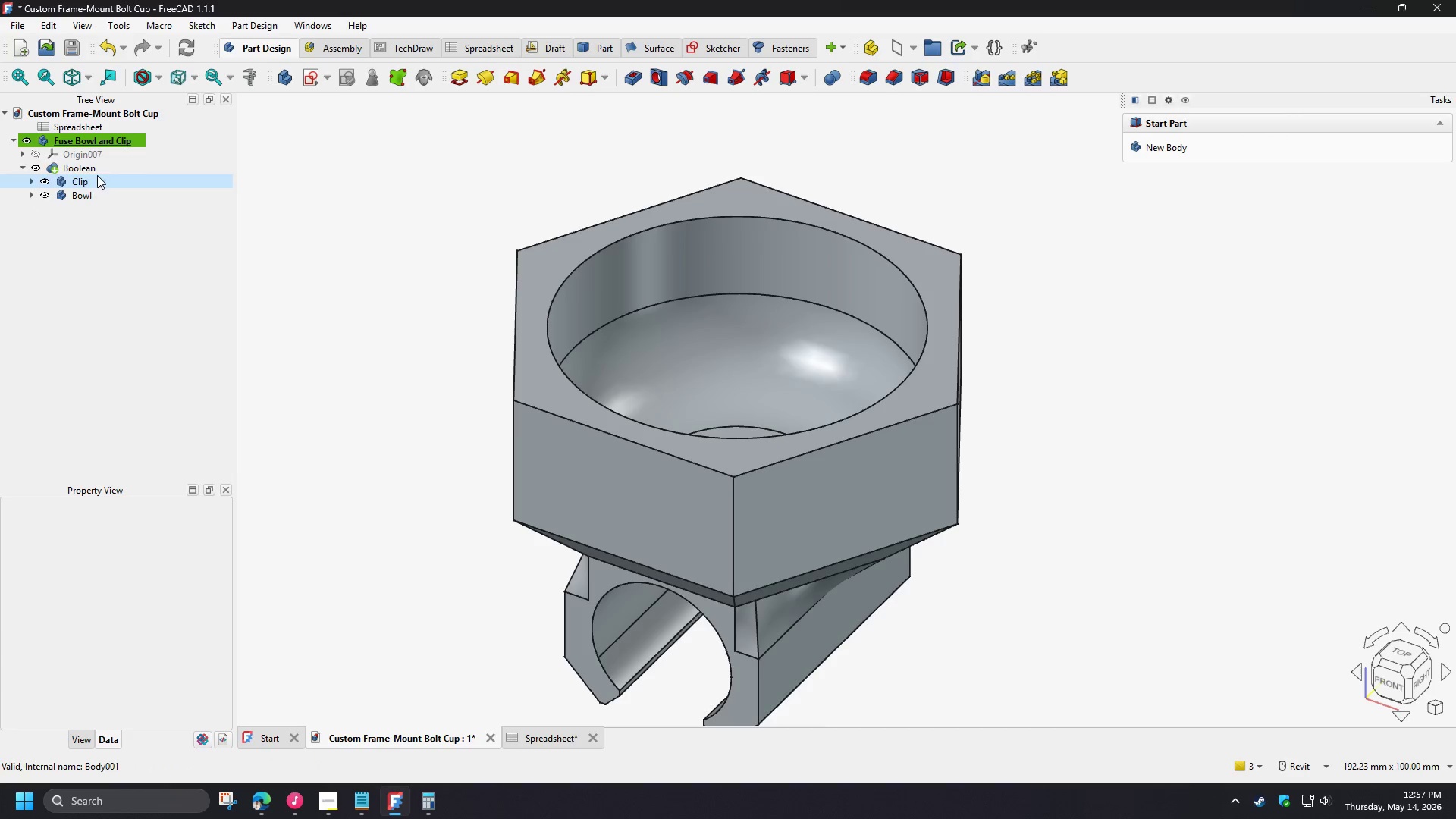 
right_click([89, 169])
 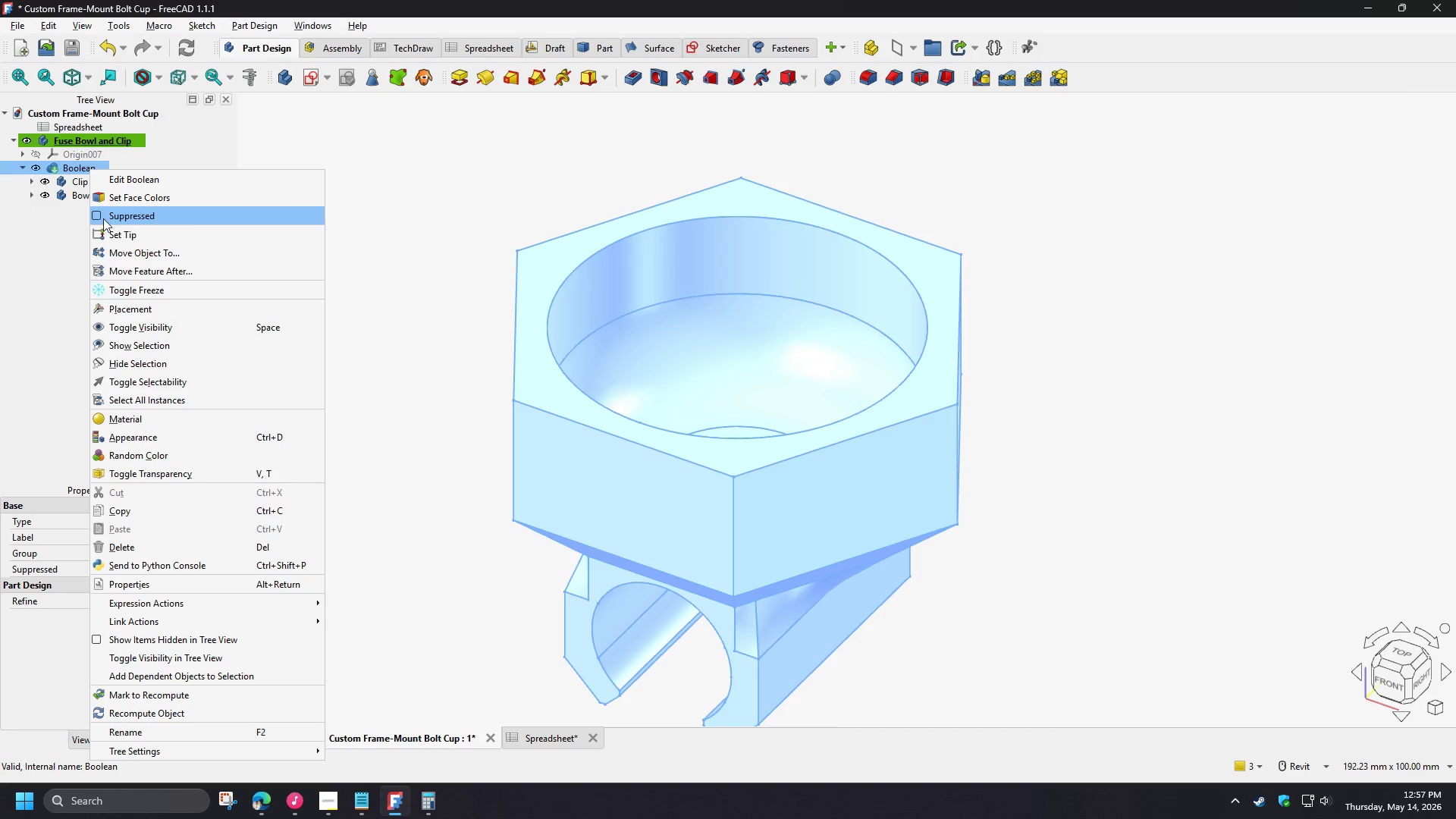 
left_click([98, 218])
 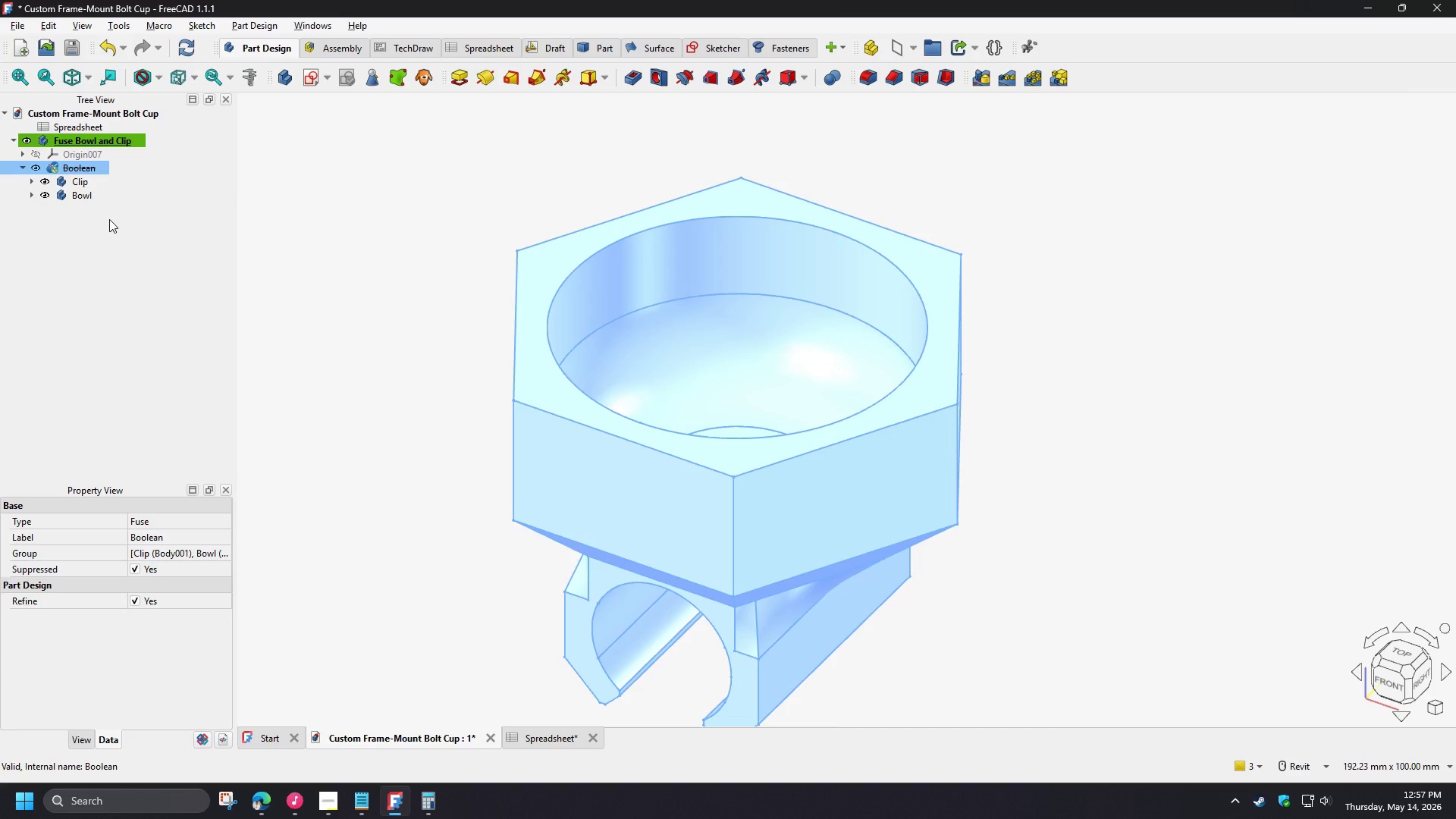 
left_click([328, 215])
 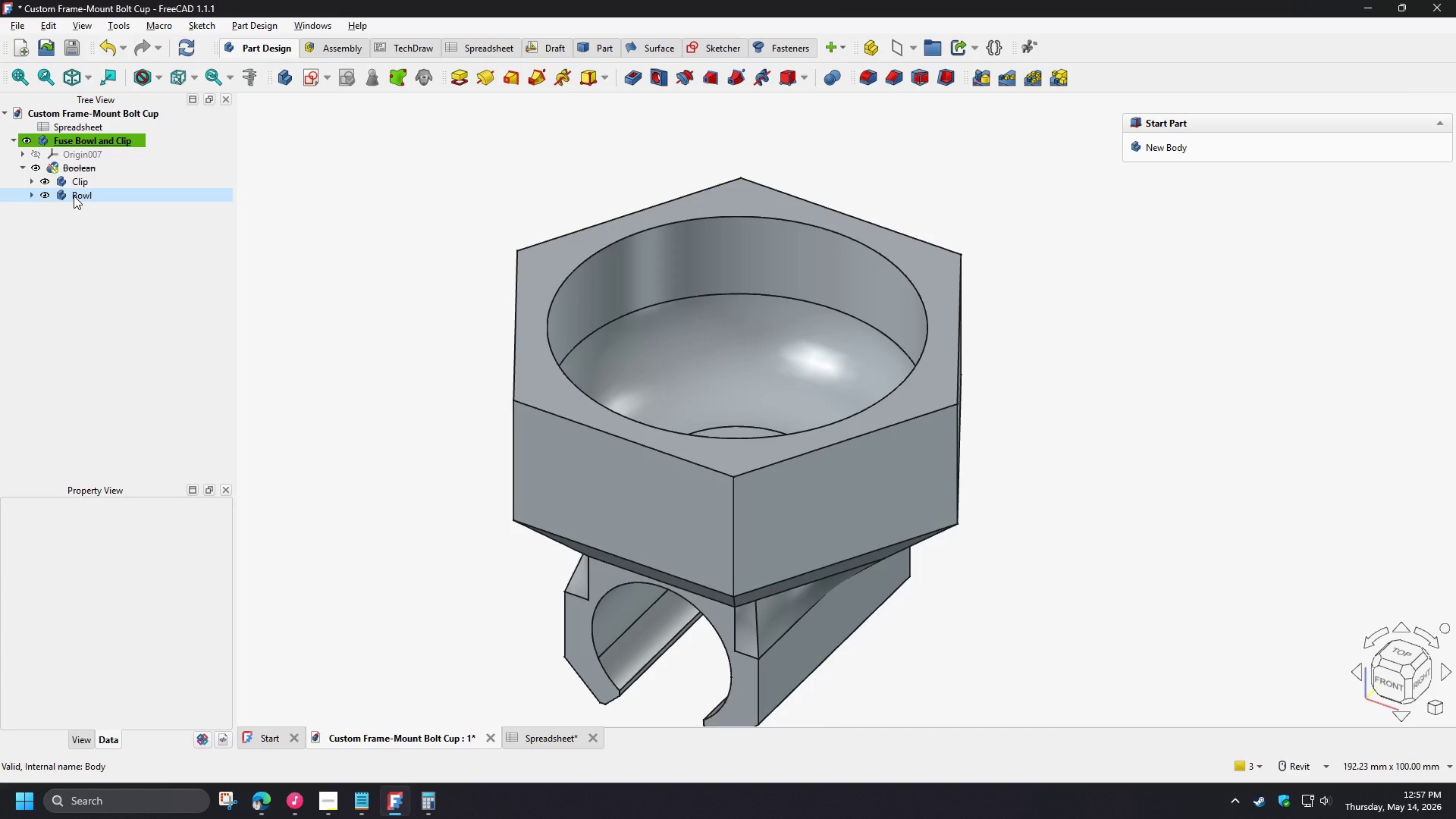 
left_click([32, 196])
 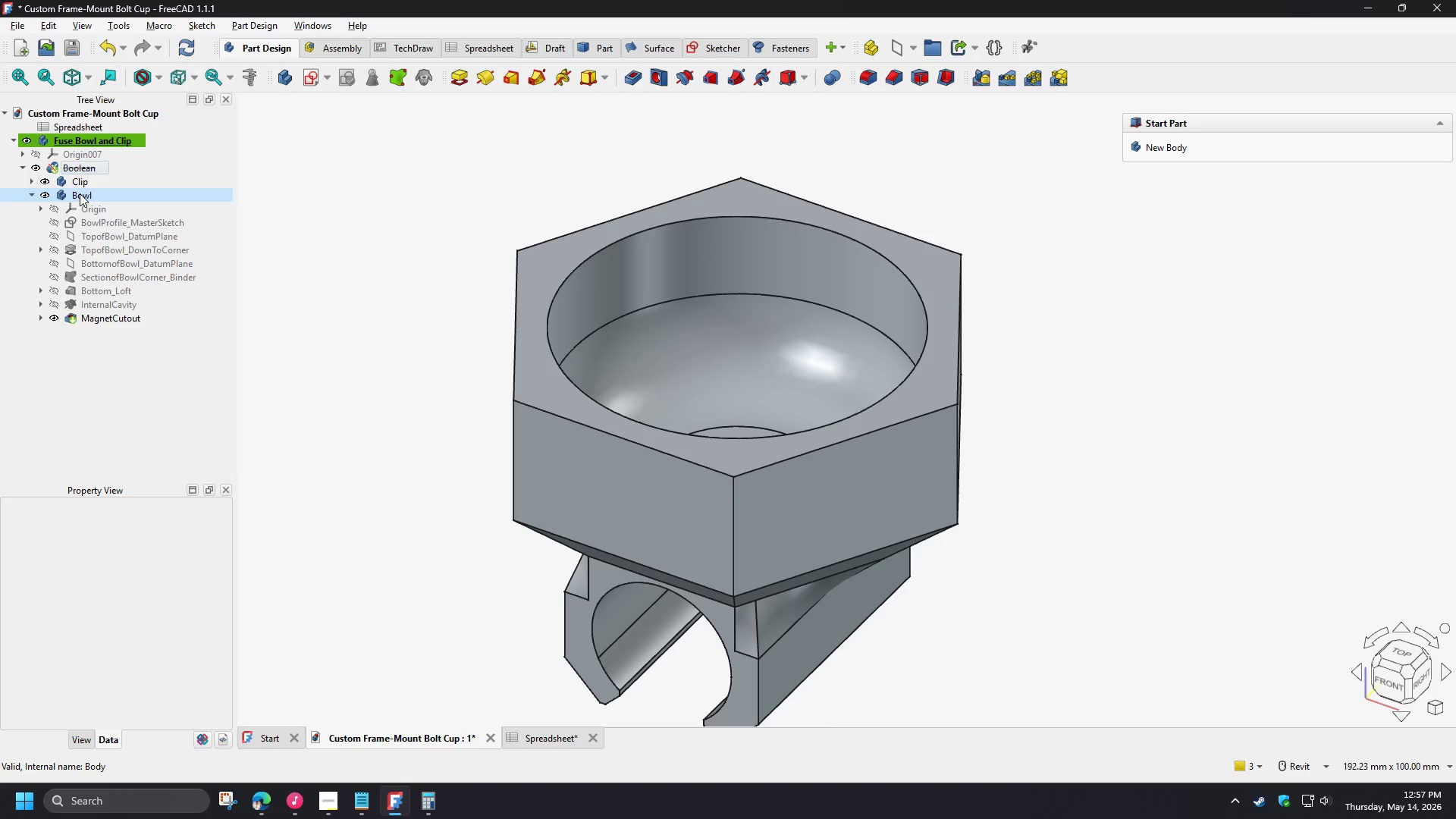 
double_click([80, 193])
 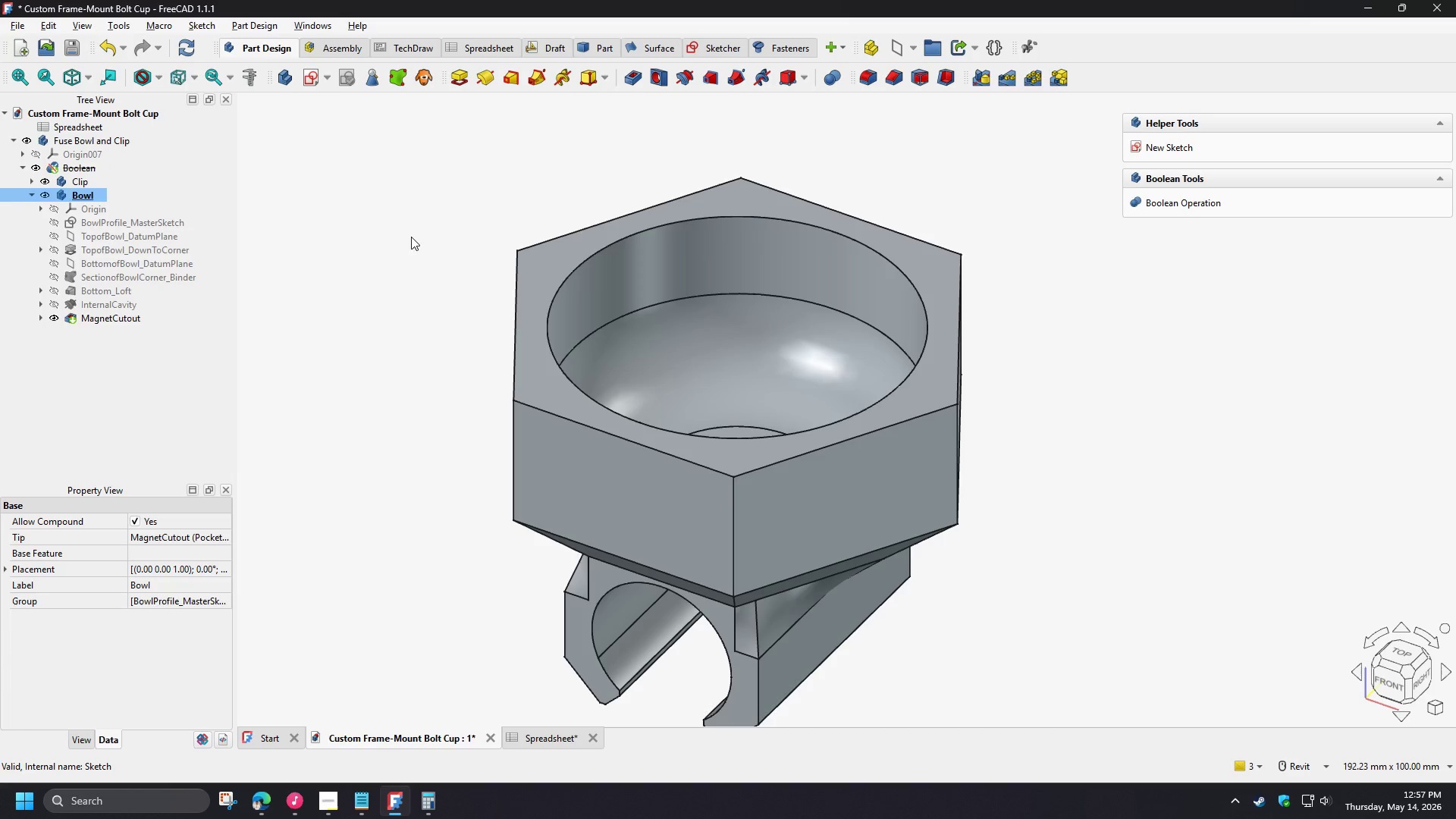 
left_click([411, 237])
 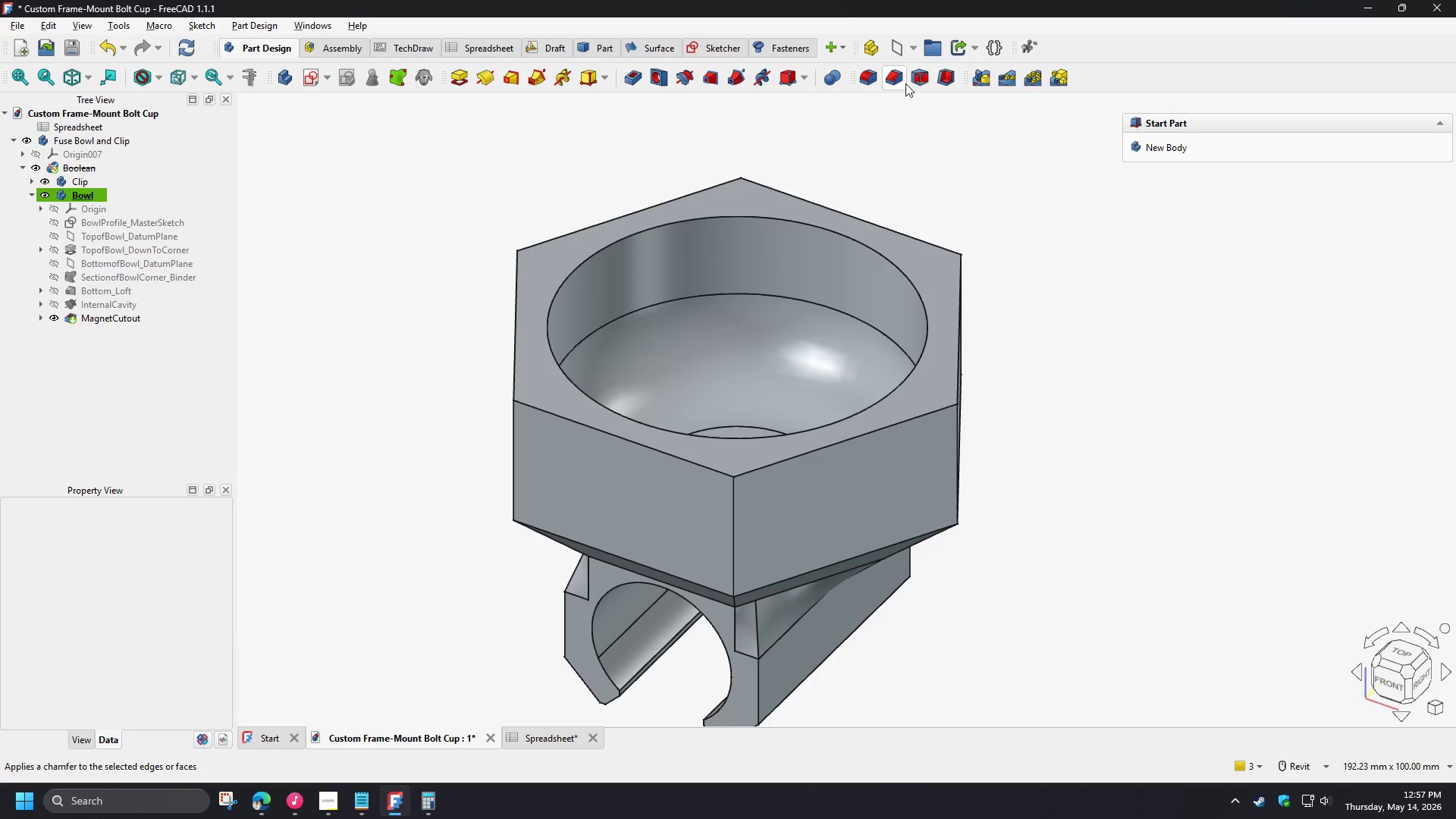 
left_click([896, 78])
 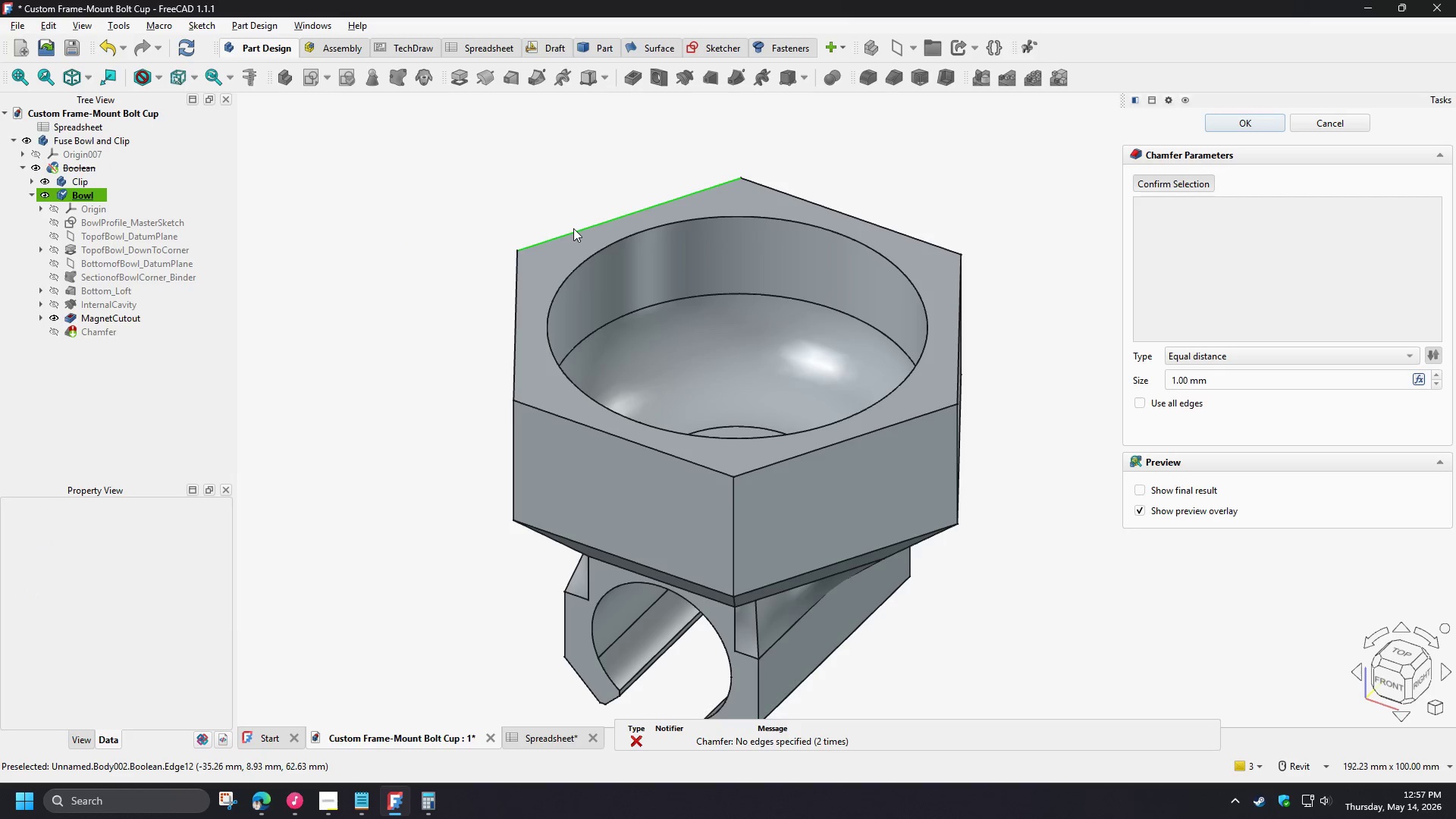 
left_click([573, 228])
 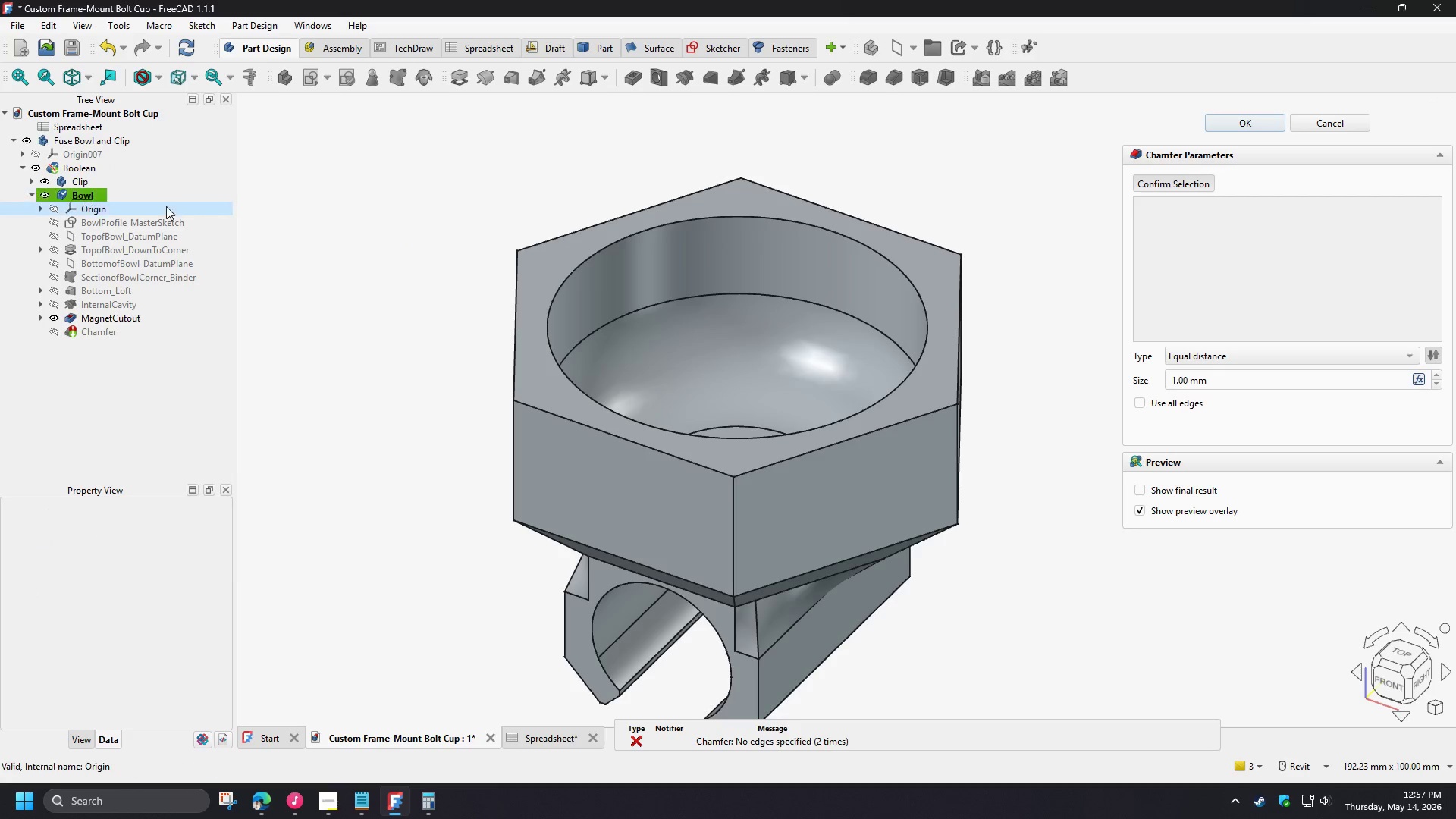 
left_click([45, 183])
 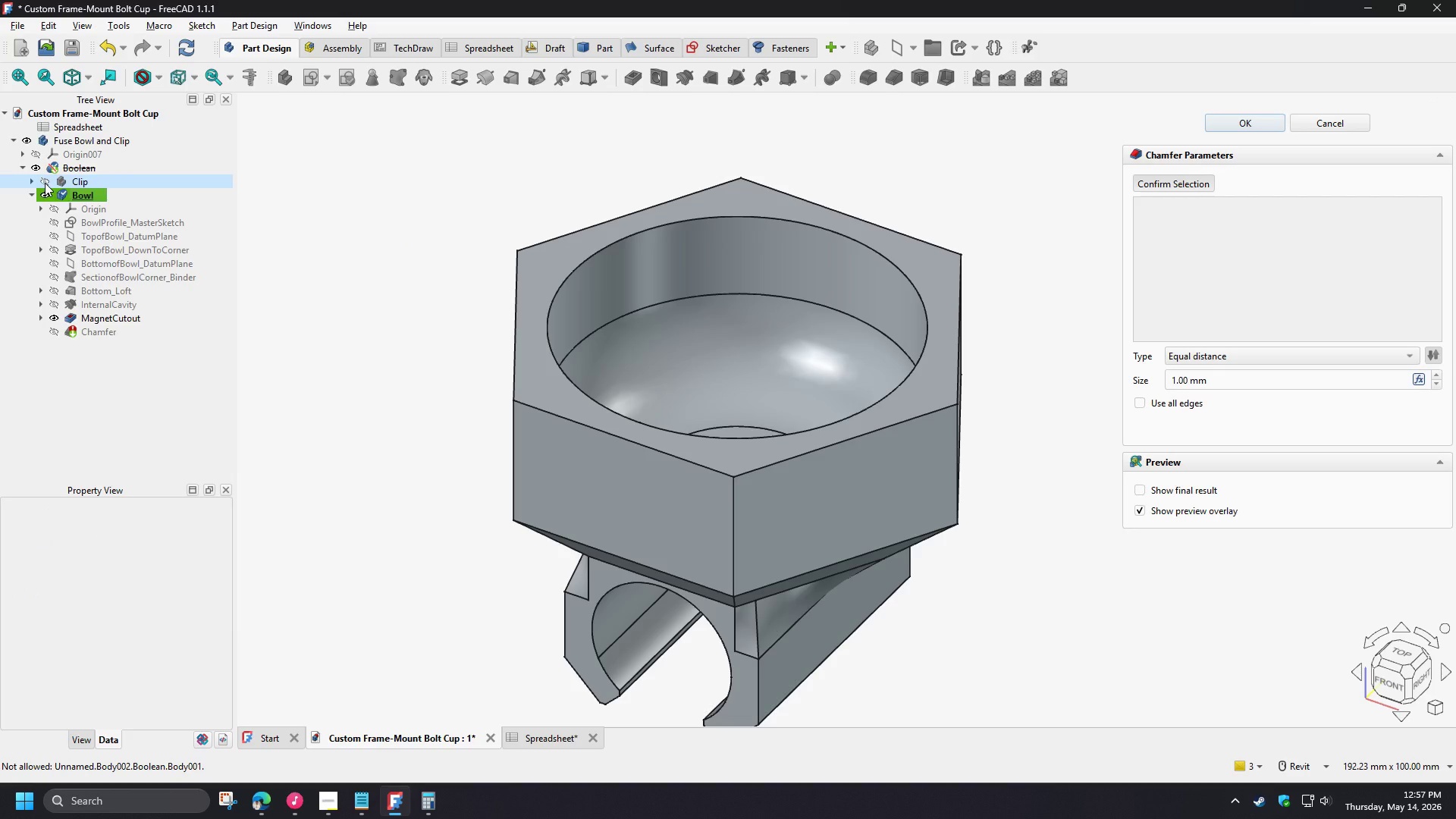 
left_click([45, 183])
 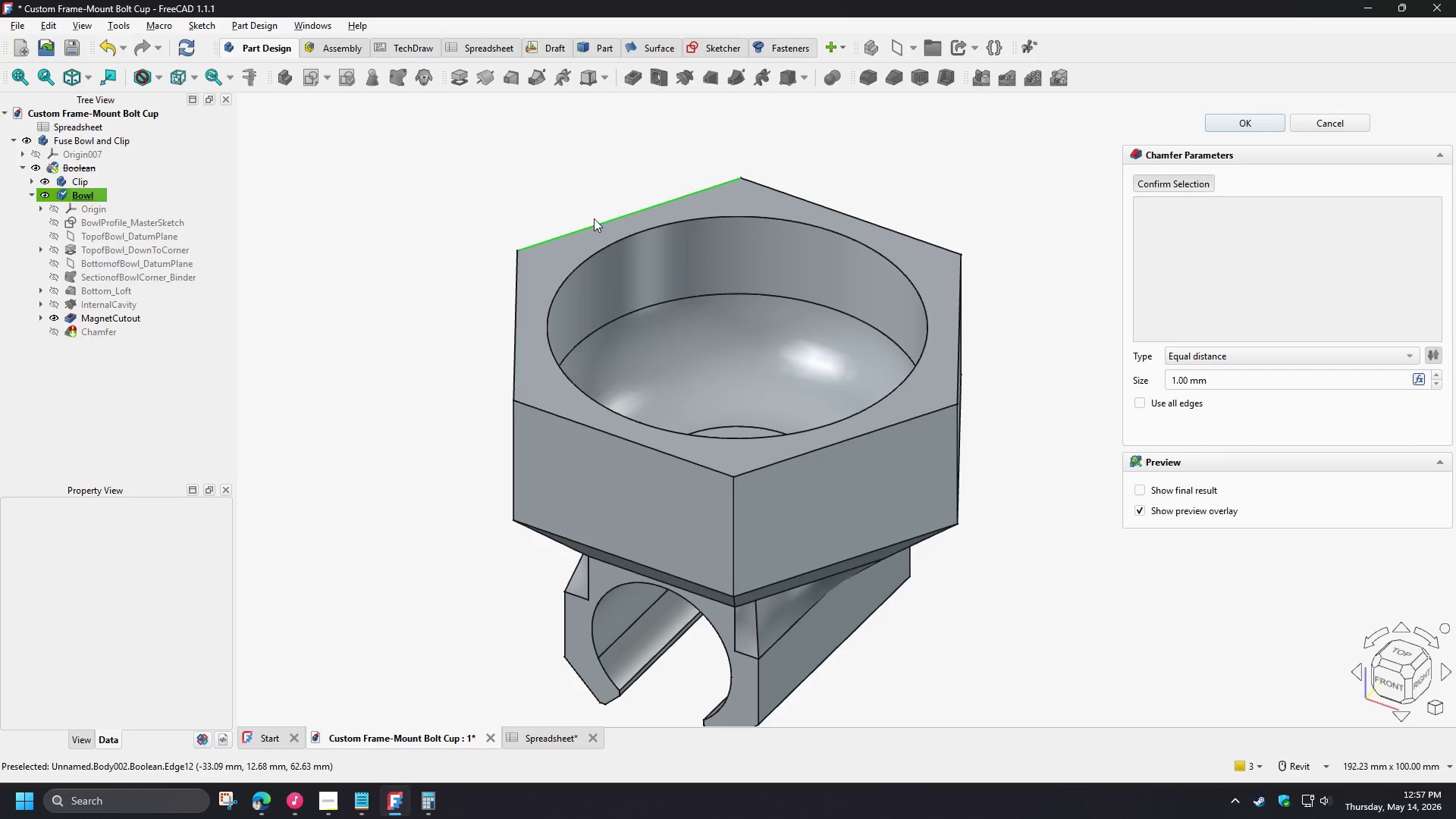 
left_click([591, 217])
 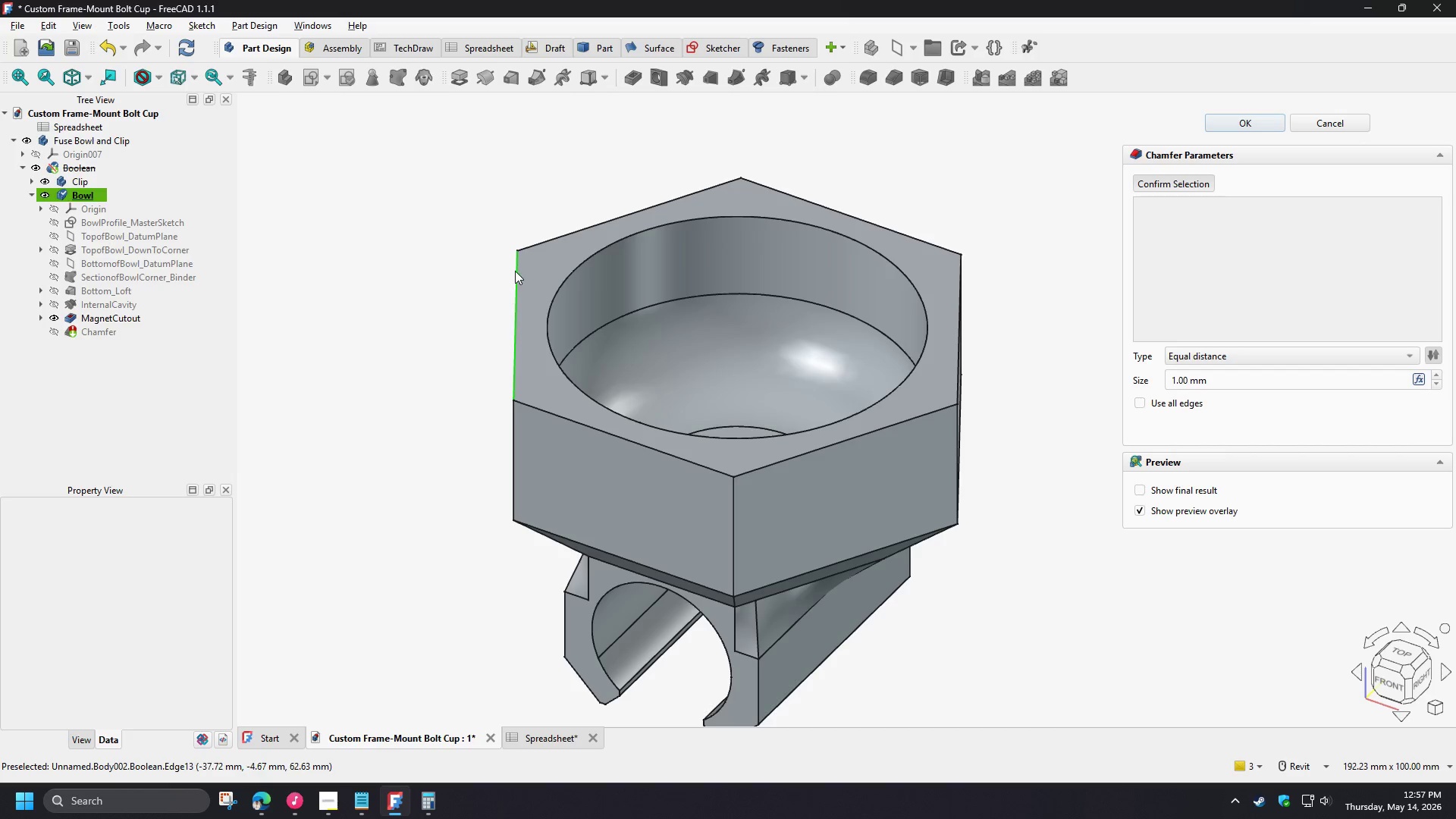 
left_click([515, 271])
 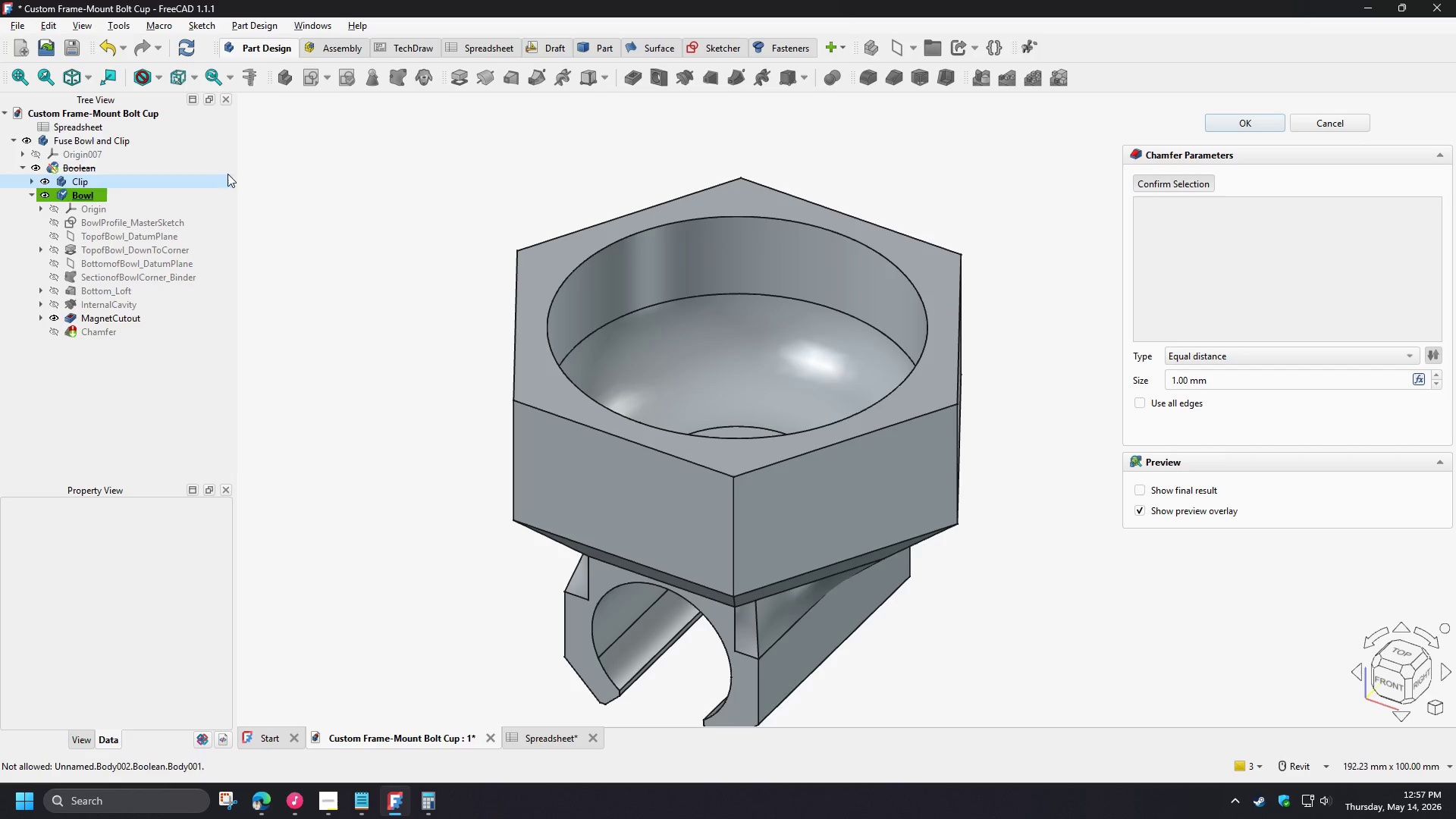 
left_click([188, 48])
 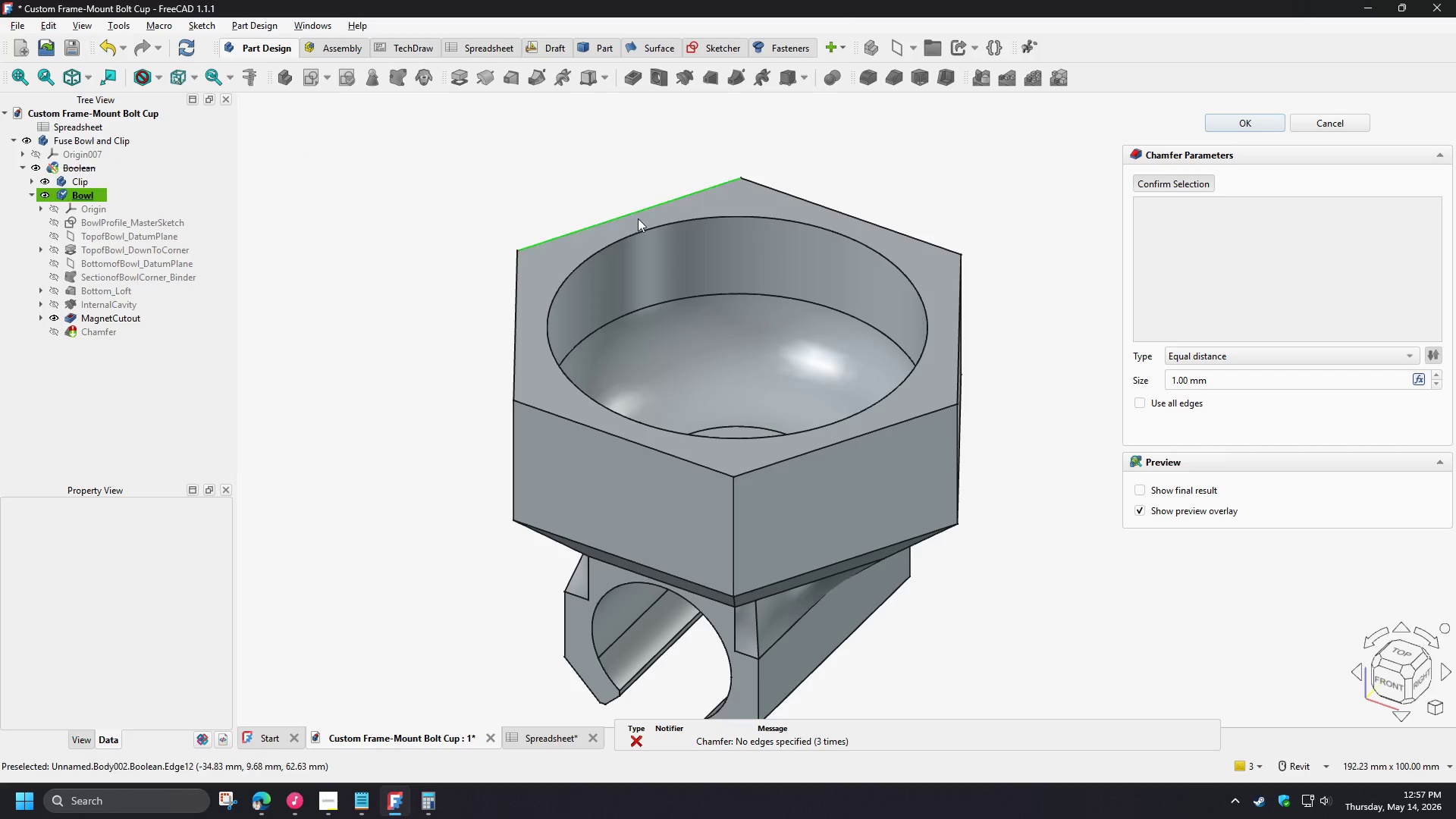 
left_click([1347, 117])
 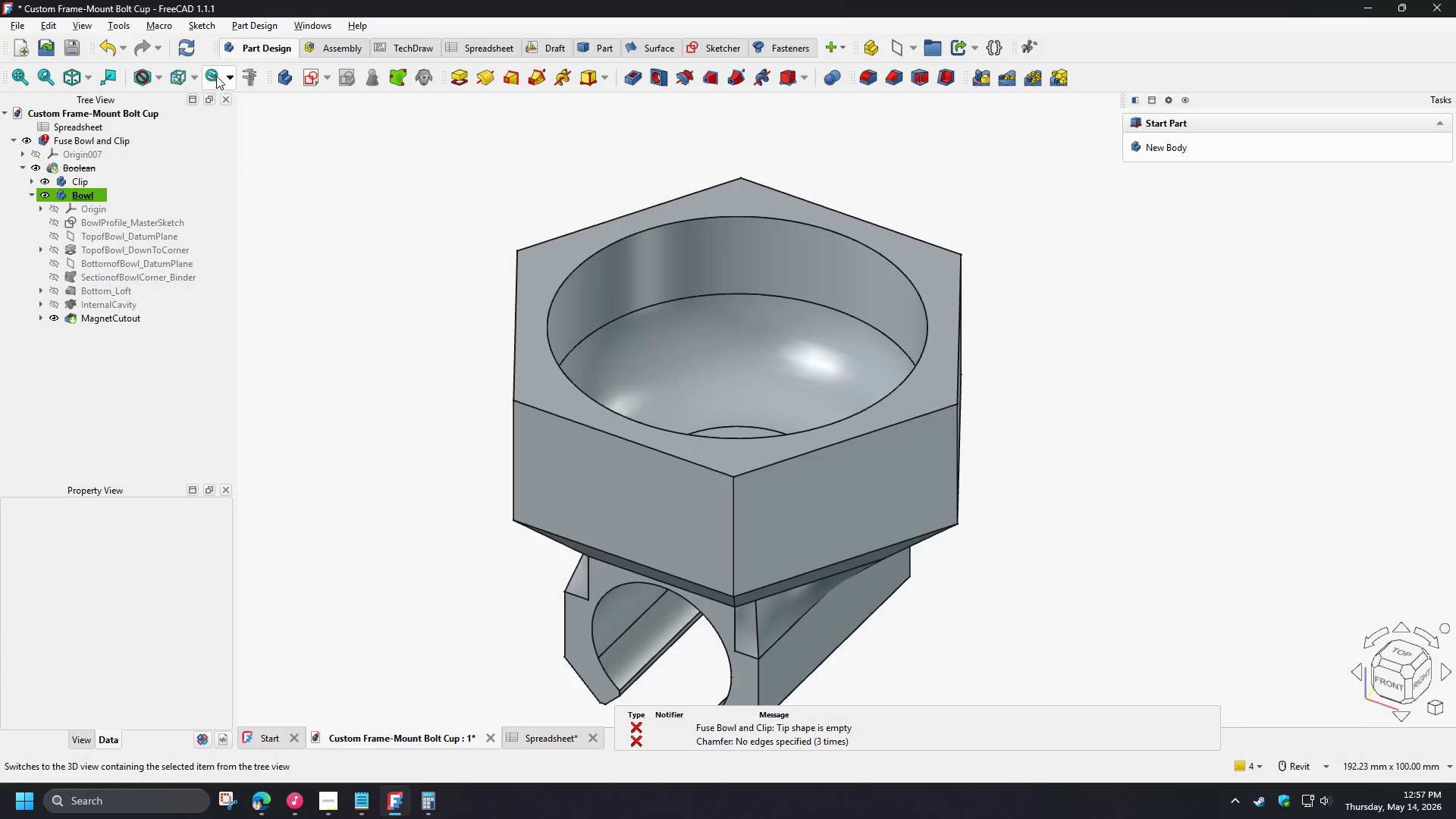 
left_click([193, 49])
 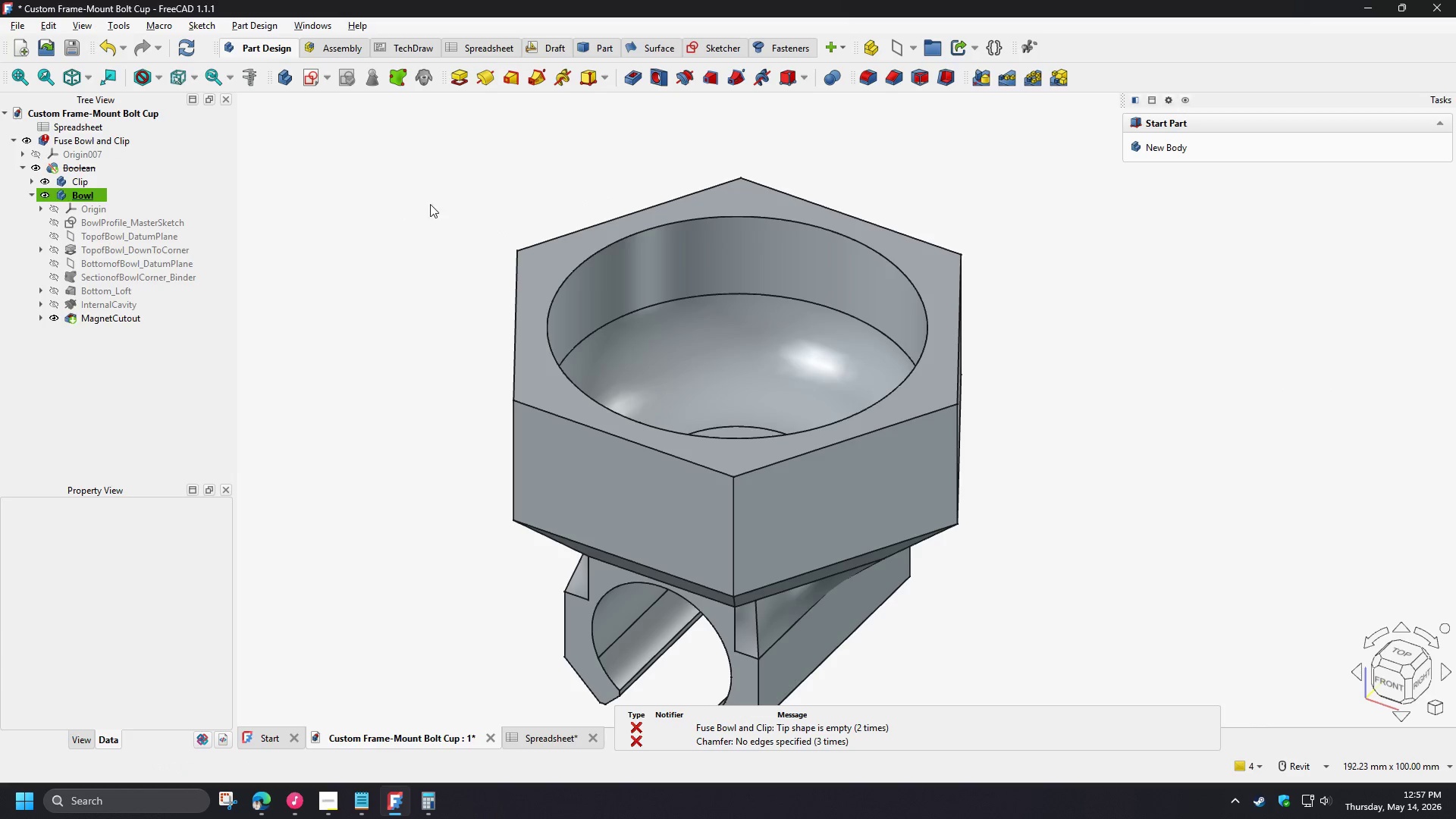 
left_click([431, 204])
 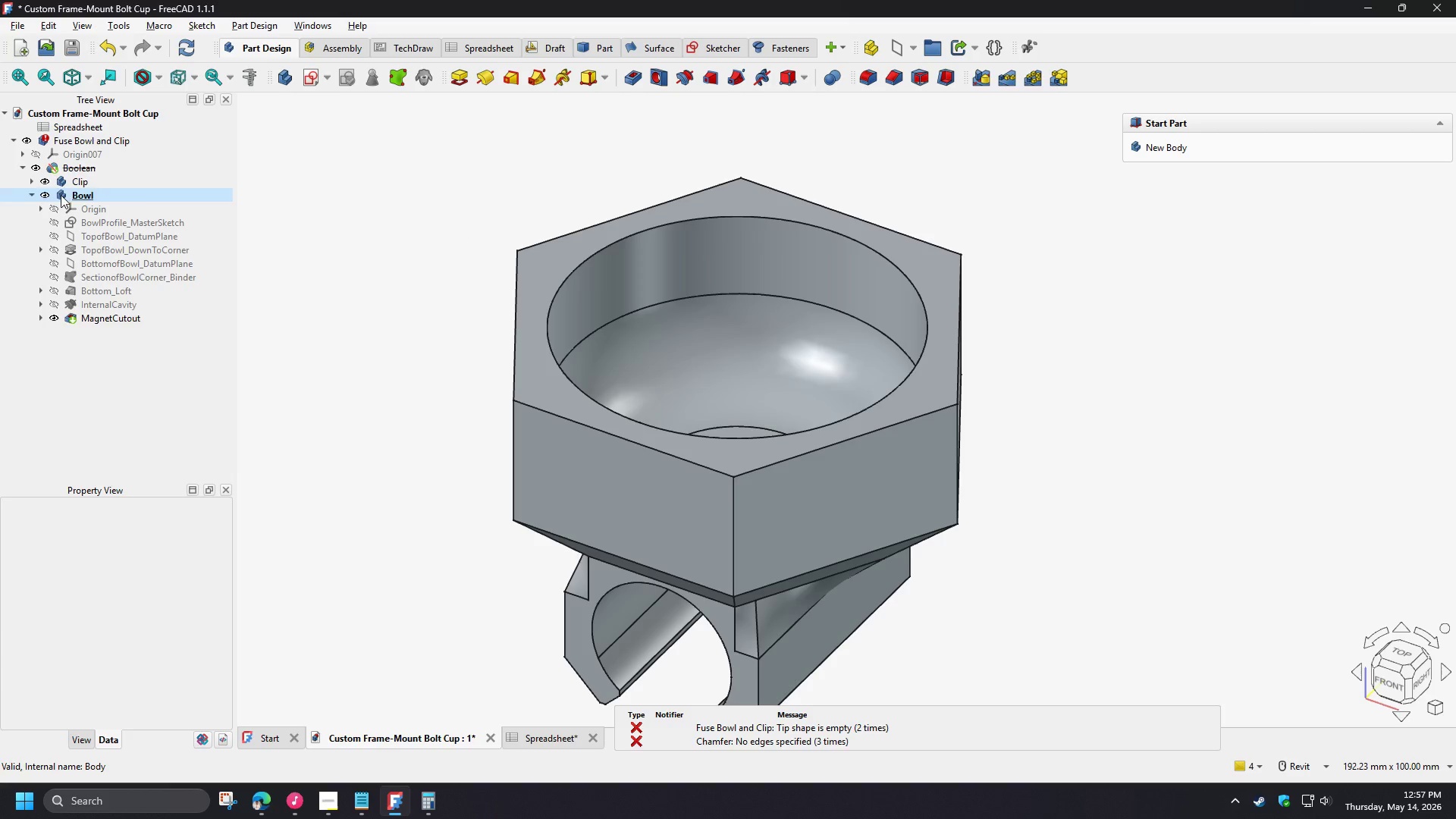 
left_click([42, 180])
 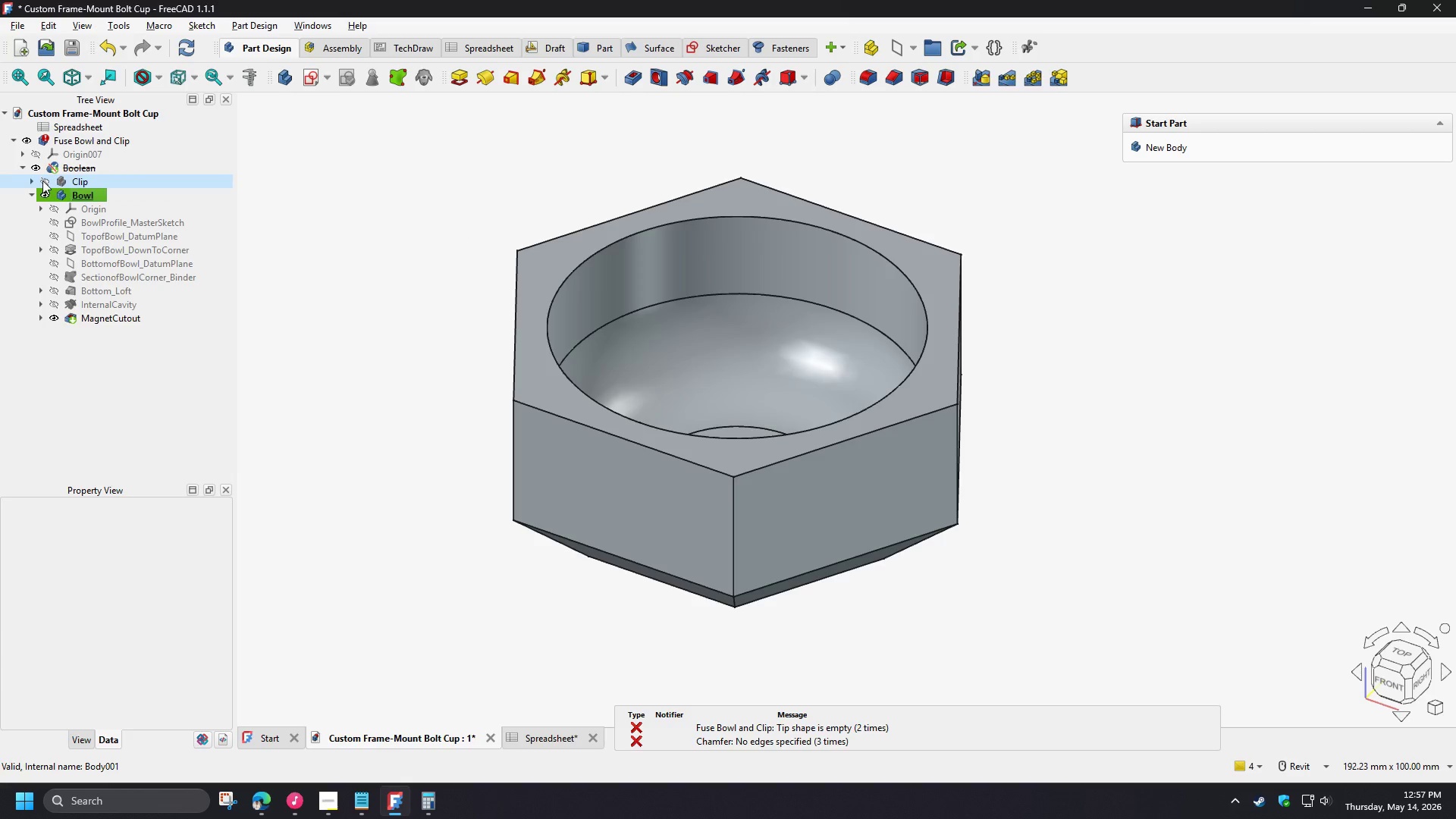 
left_click([42, 180])
 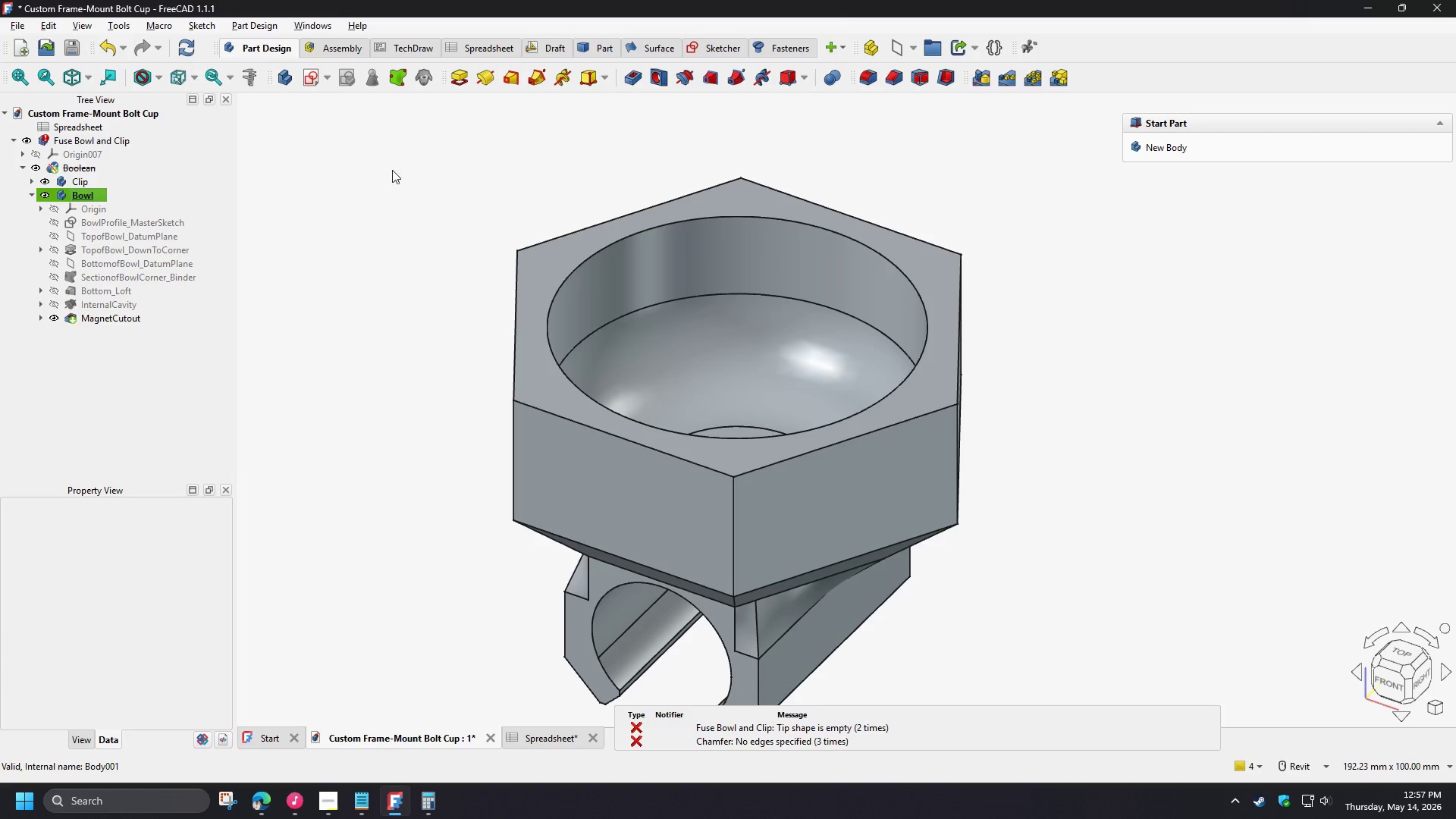 
left_click([419, 169])
 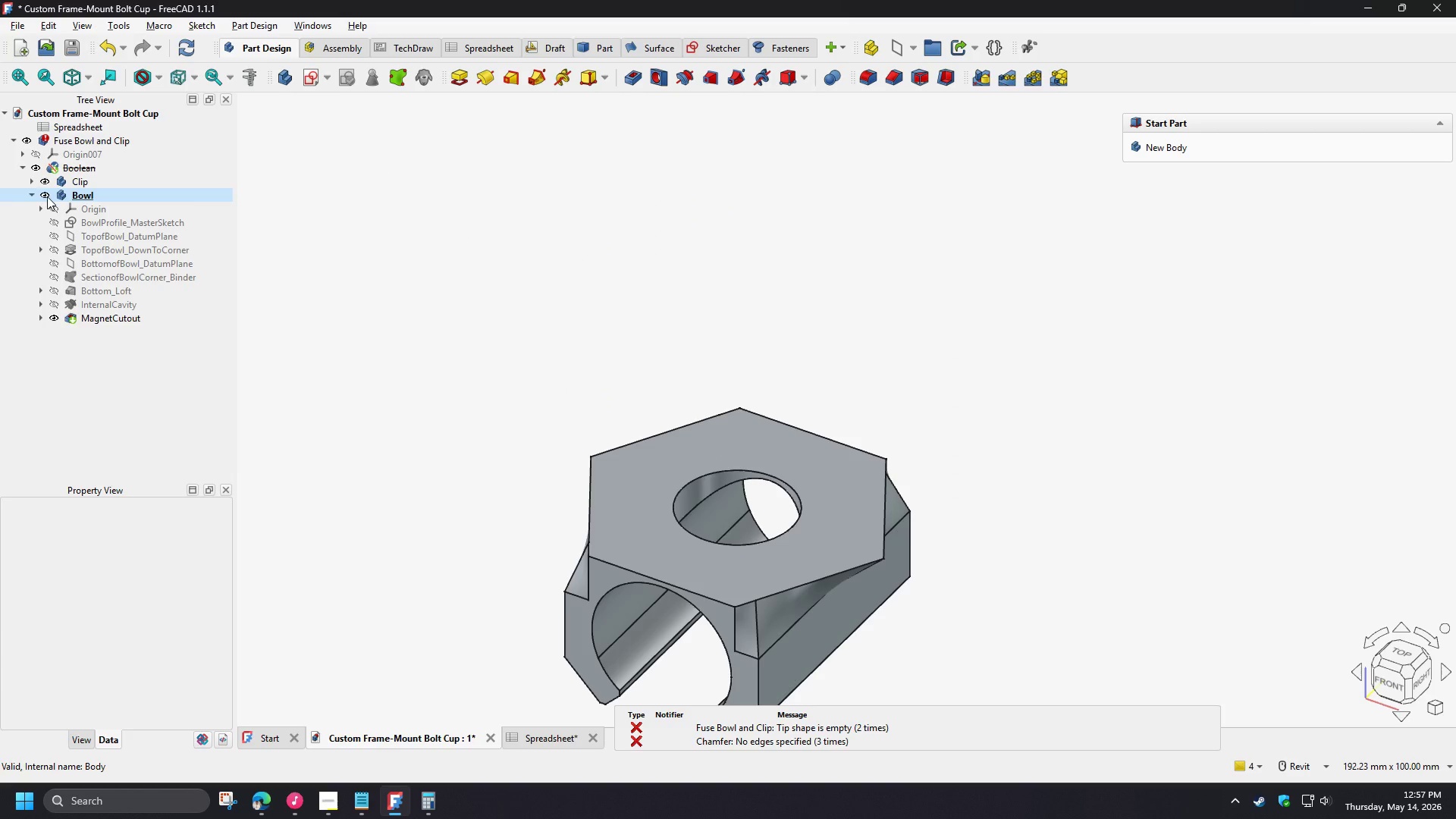 
double_click([47, 196])
 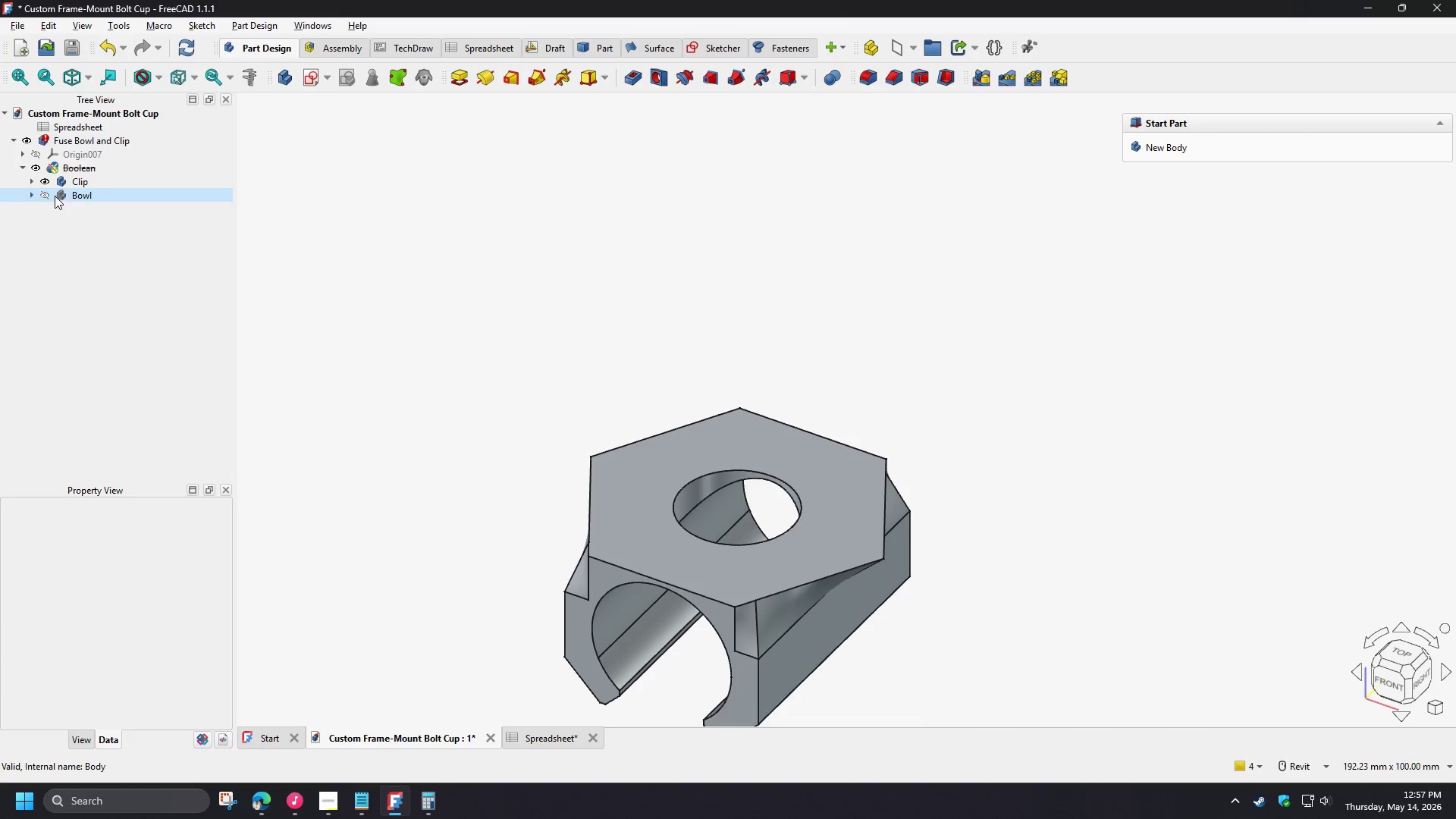 
left_click([48, 195])
 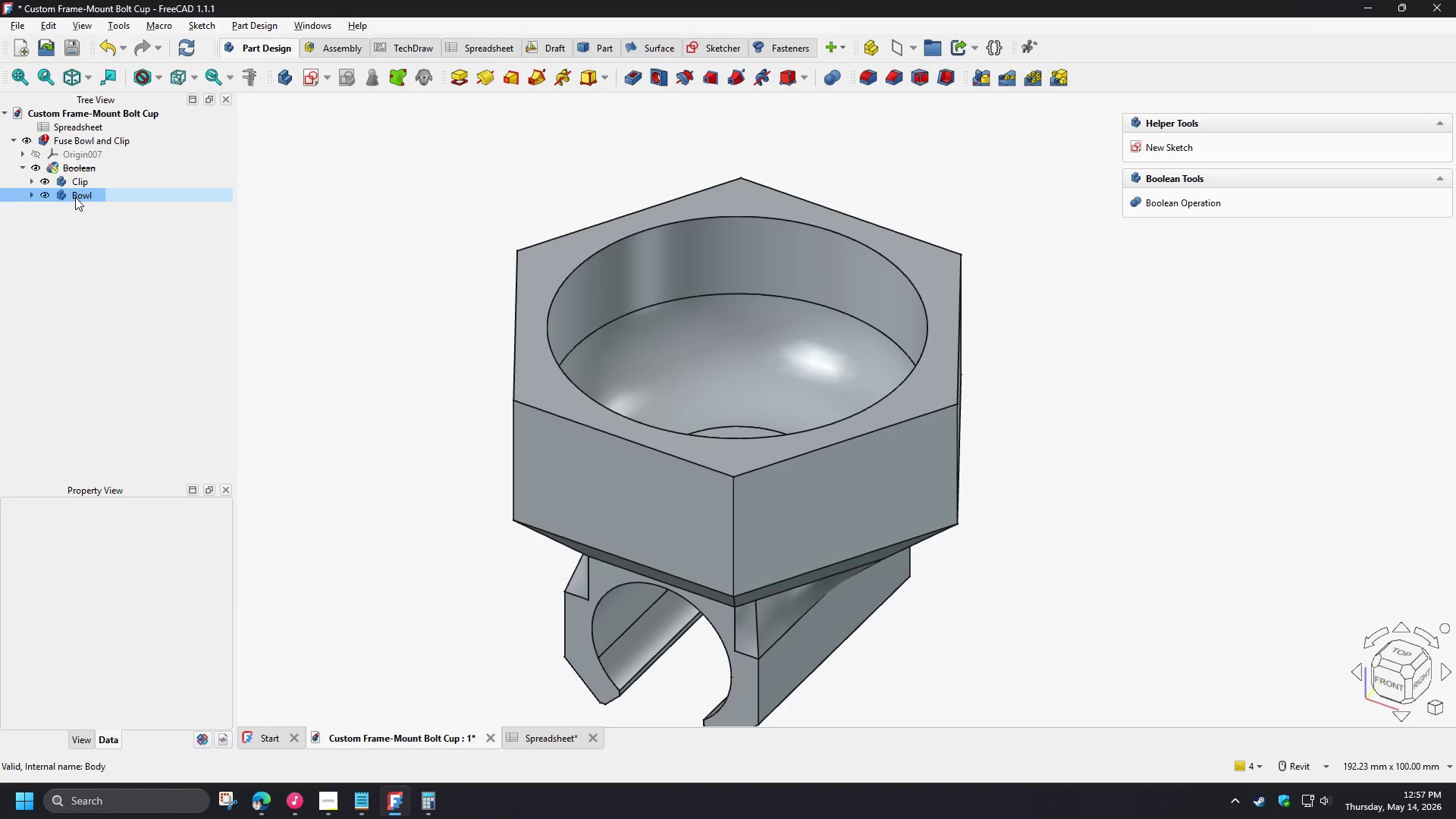 
double_click([75, 197])
 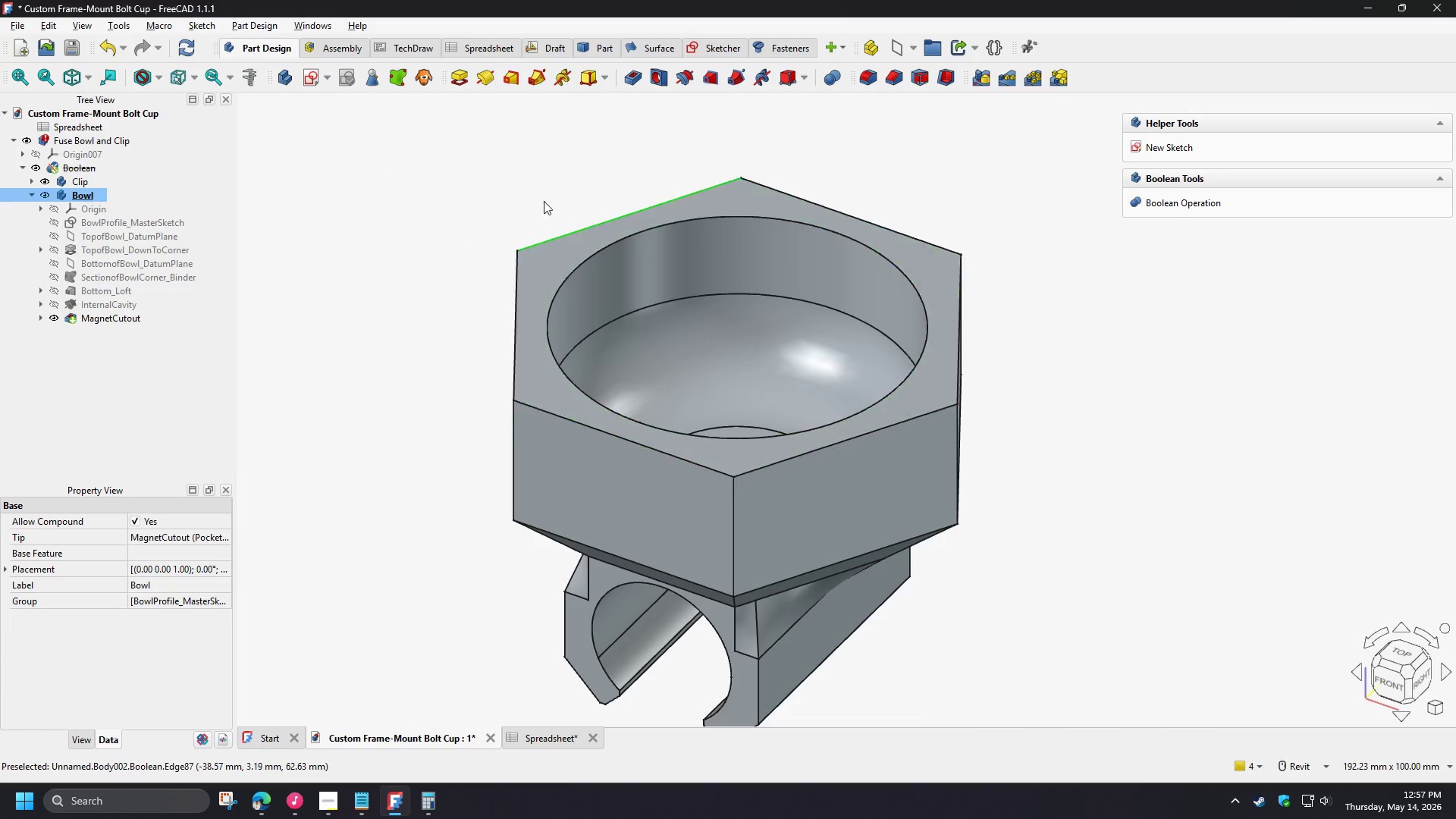 
left_click([566, 165])
 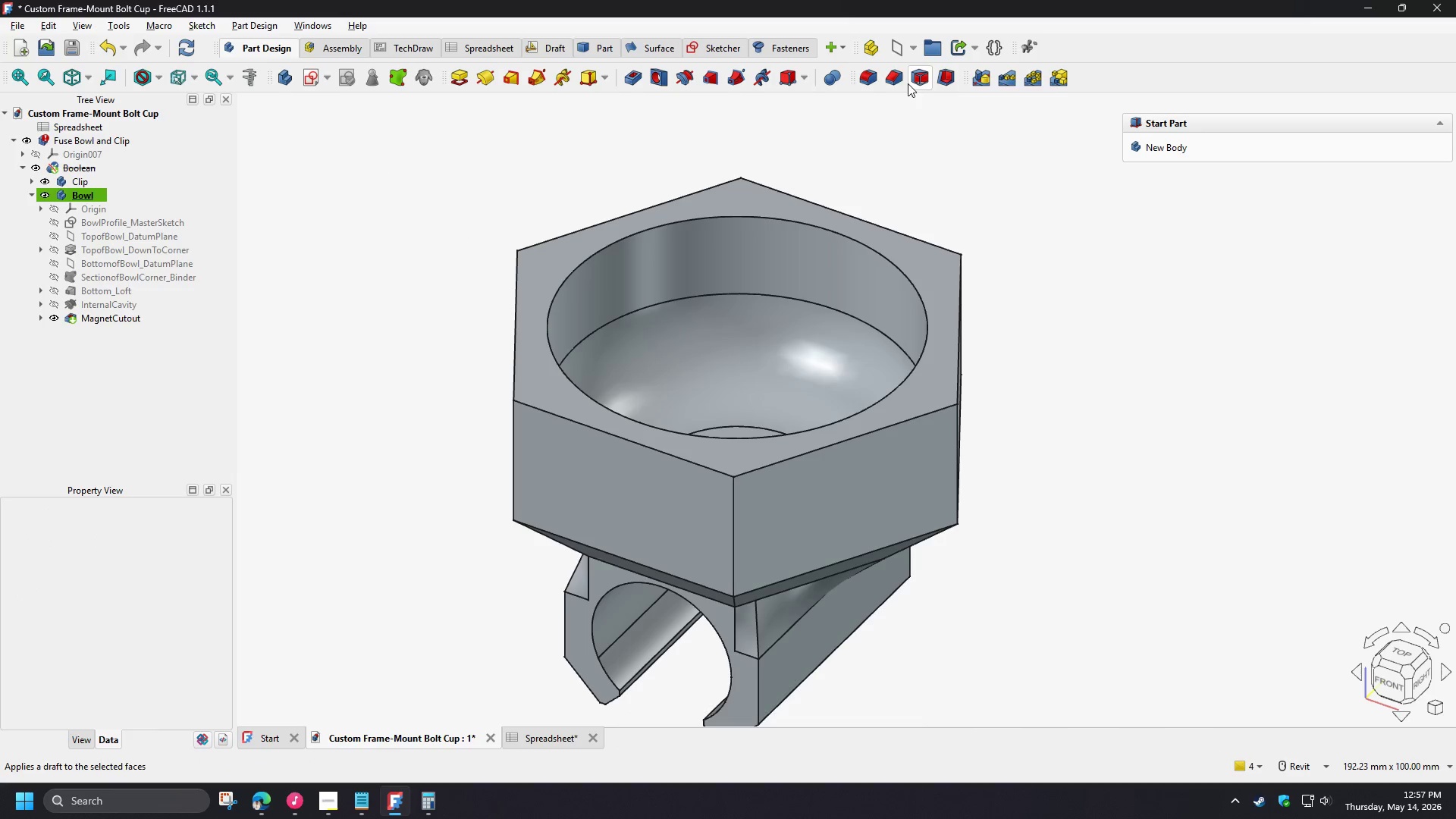 
left_click([893, 82])
 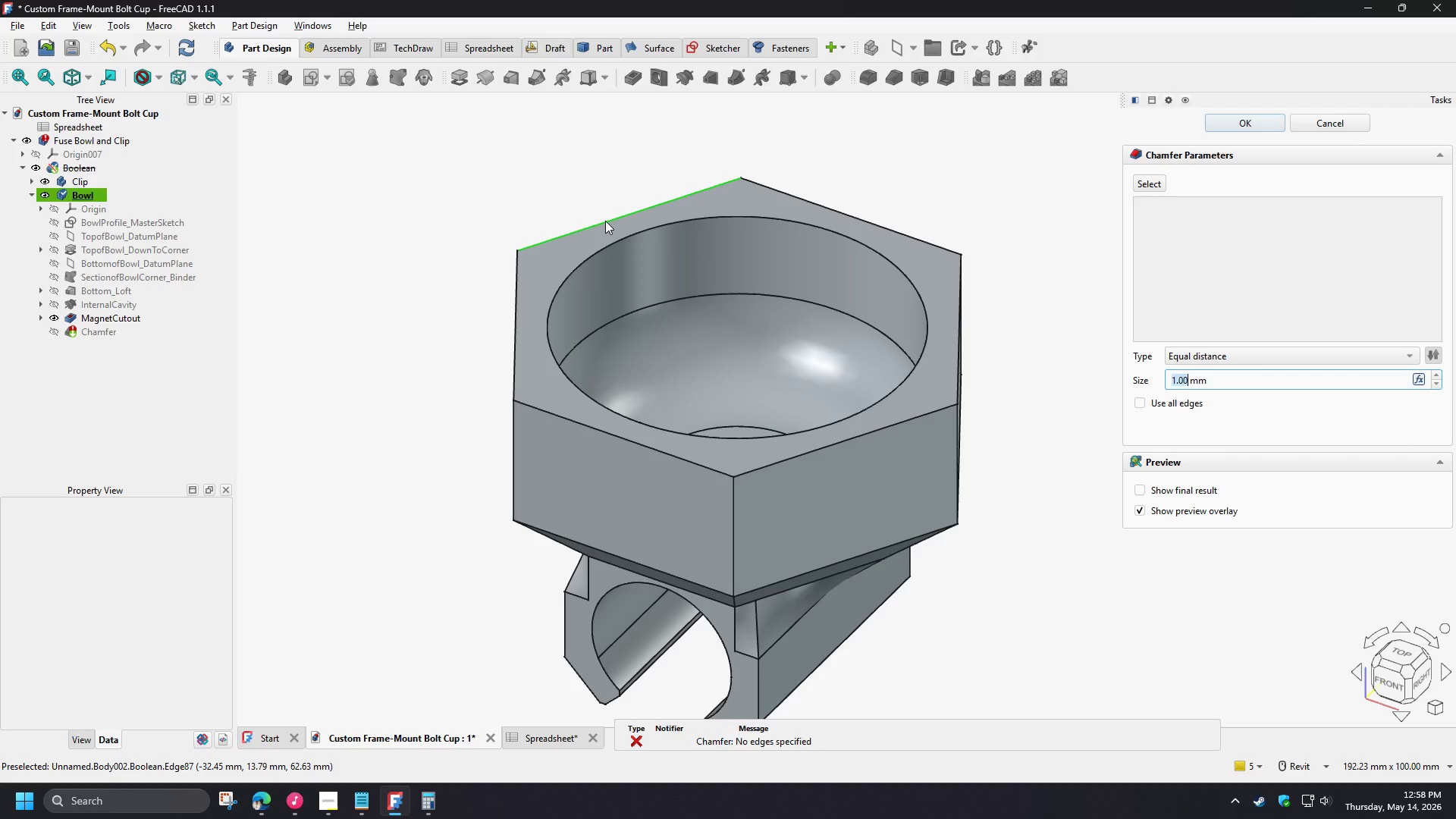 
left_click([605, 221])
 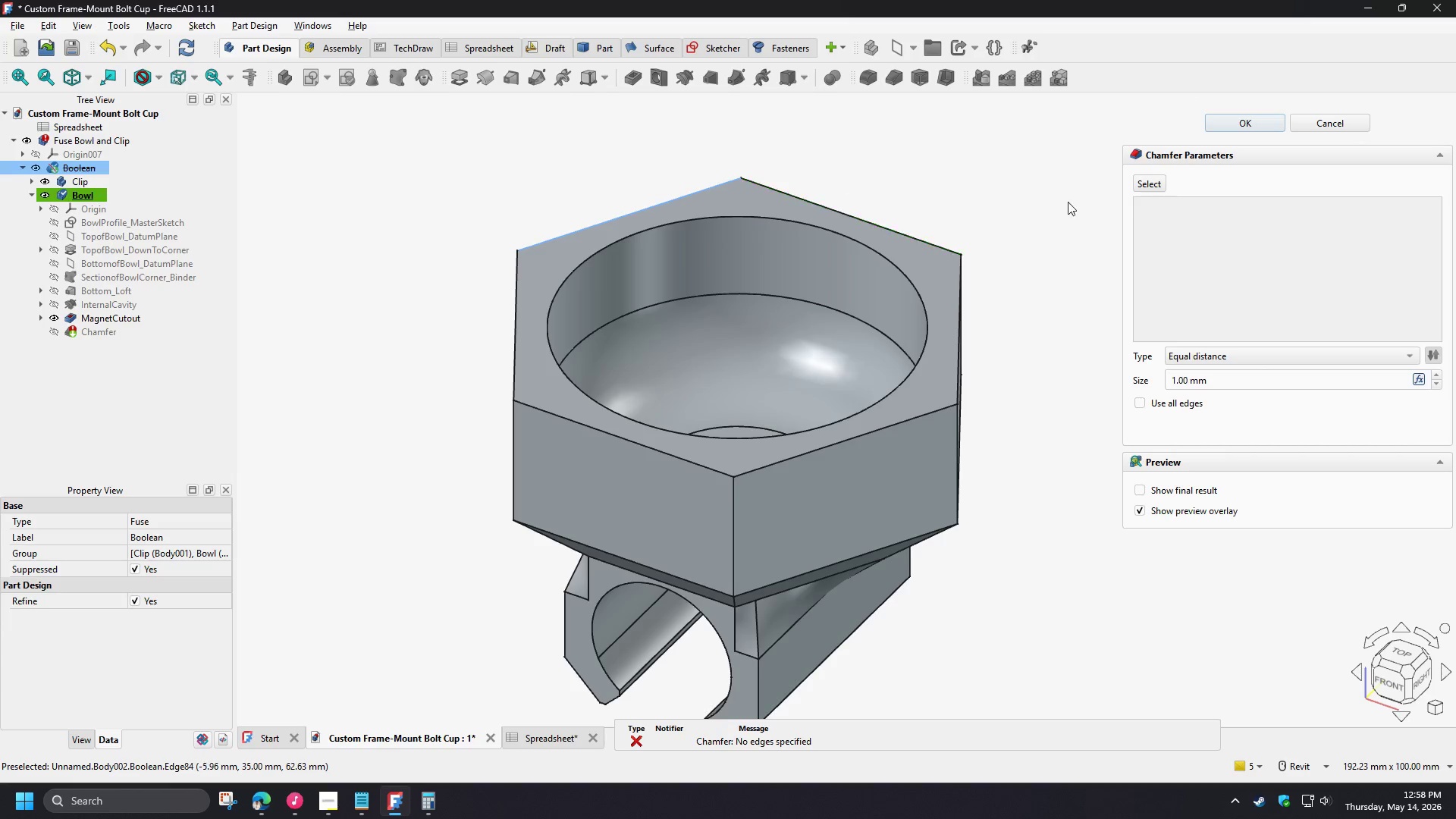 
left_click([1154, 182])
 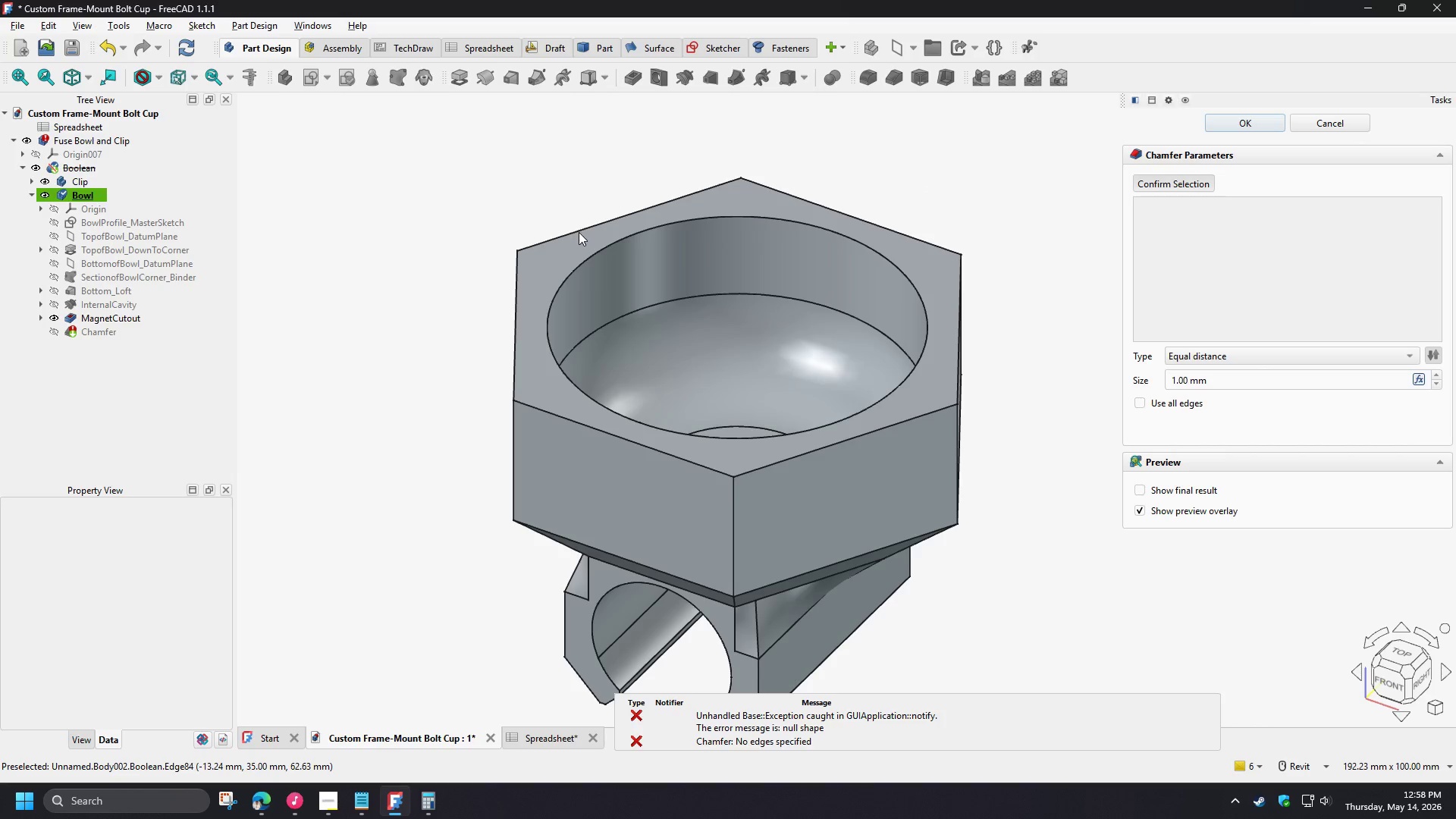 
wait(9.31)
 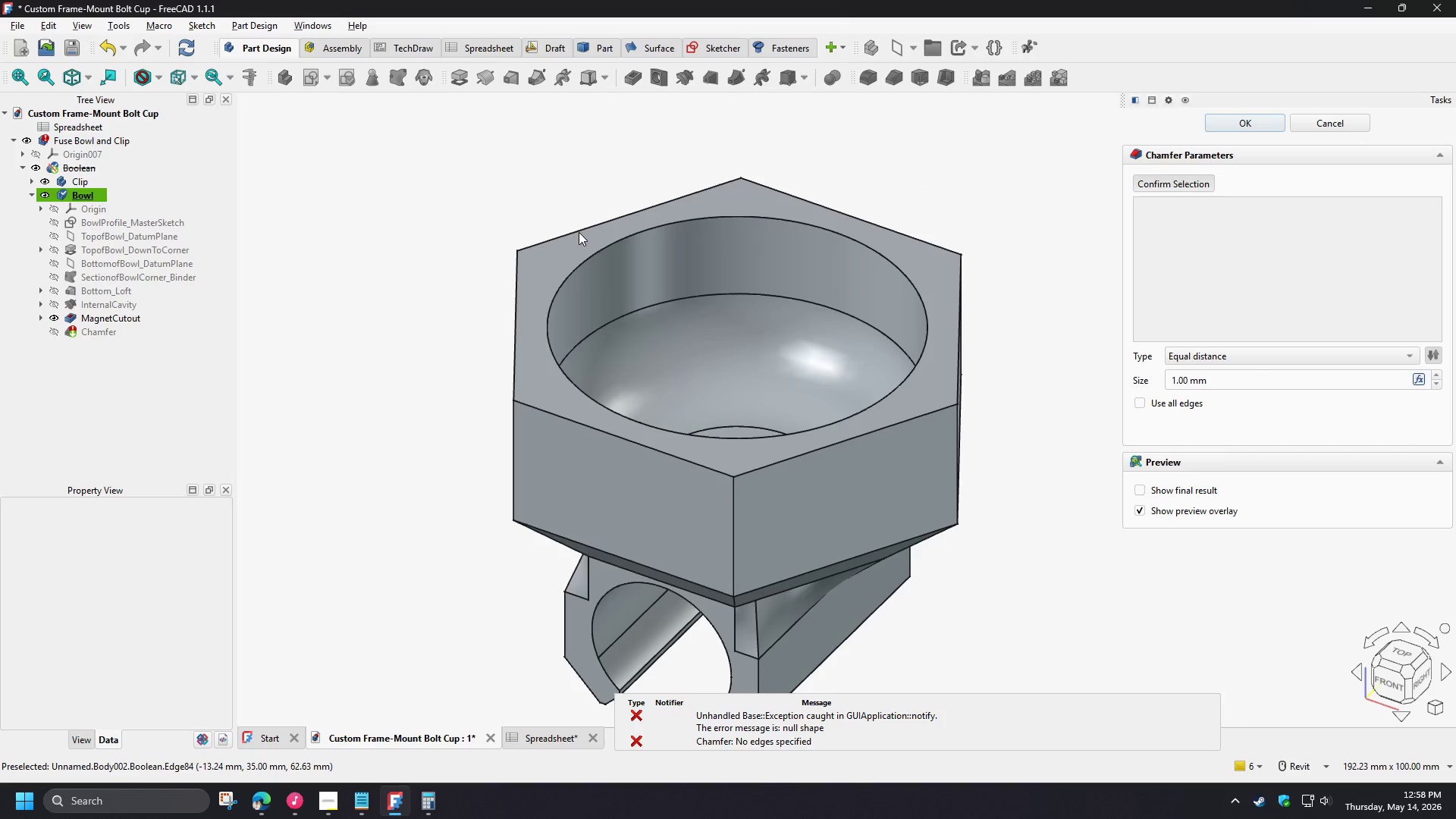 
scroll: coordinate [579, 232], scroll_direction: up, amount: 3.0
 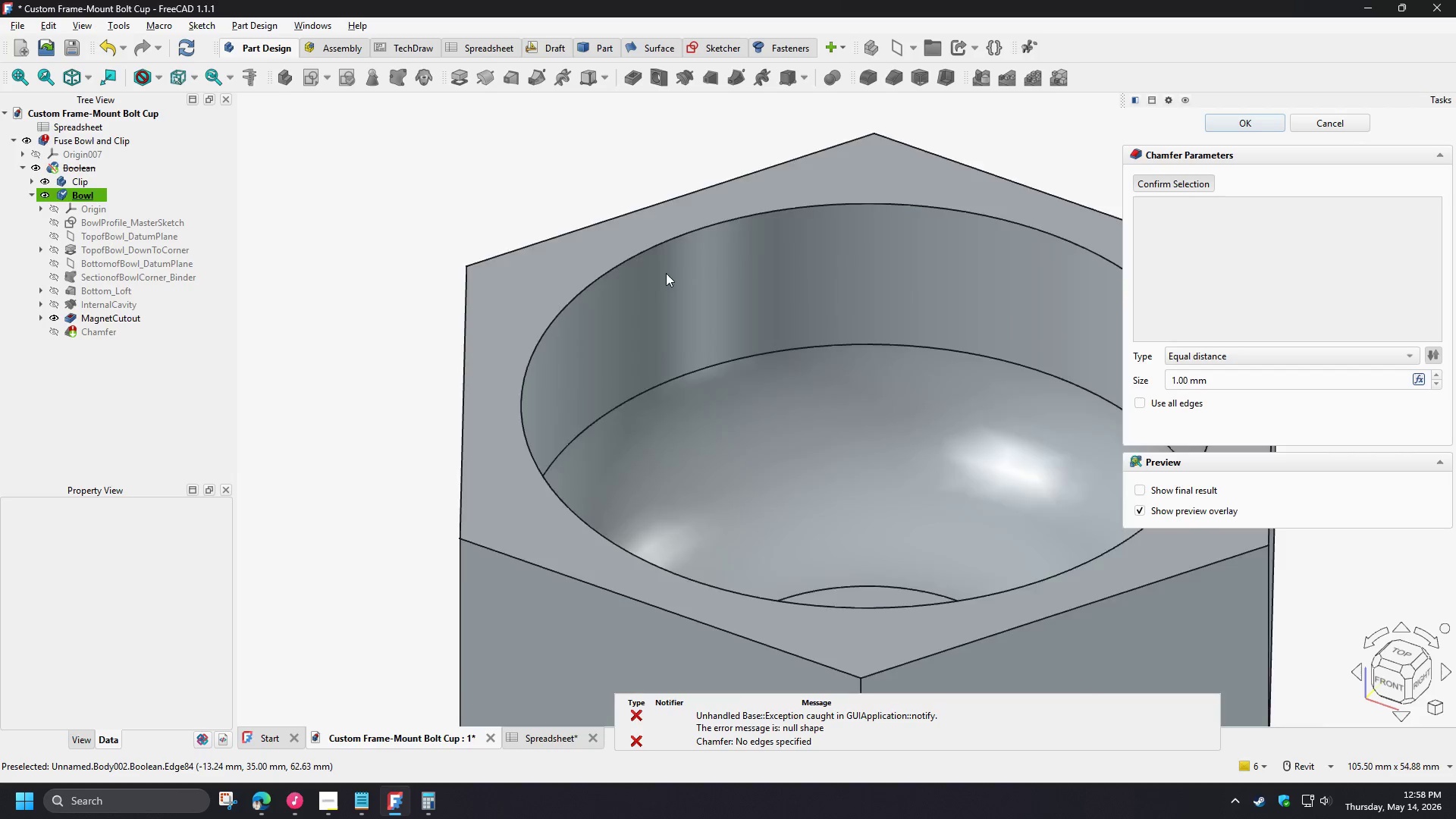 
scroll: coordinate [666, 273], scroll_direction: down, amount: 3.0
 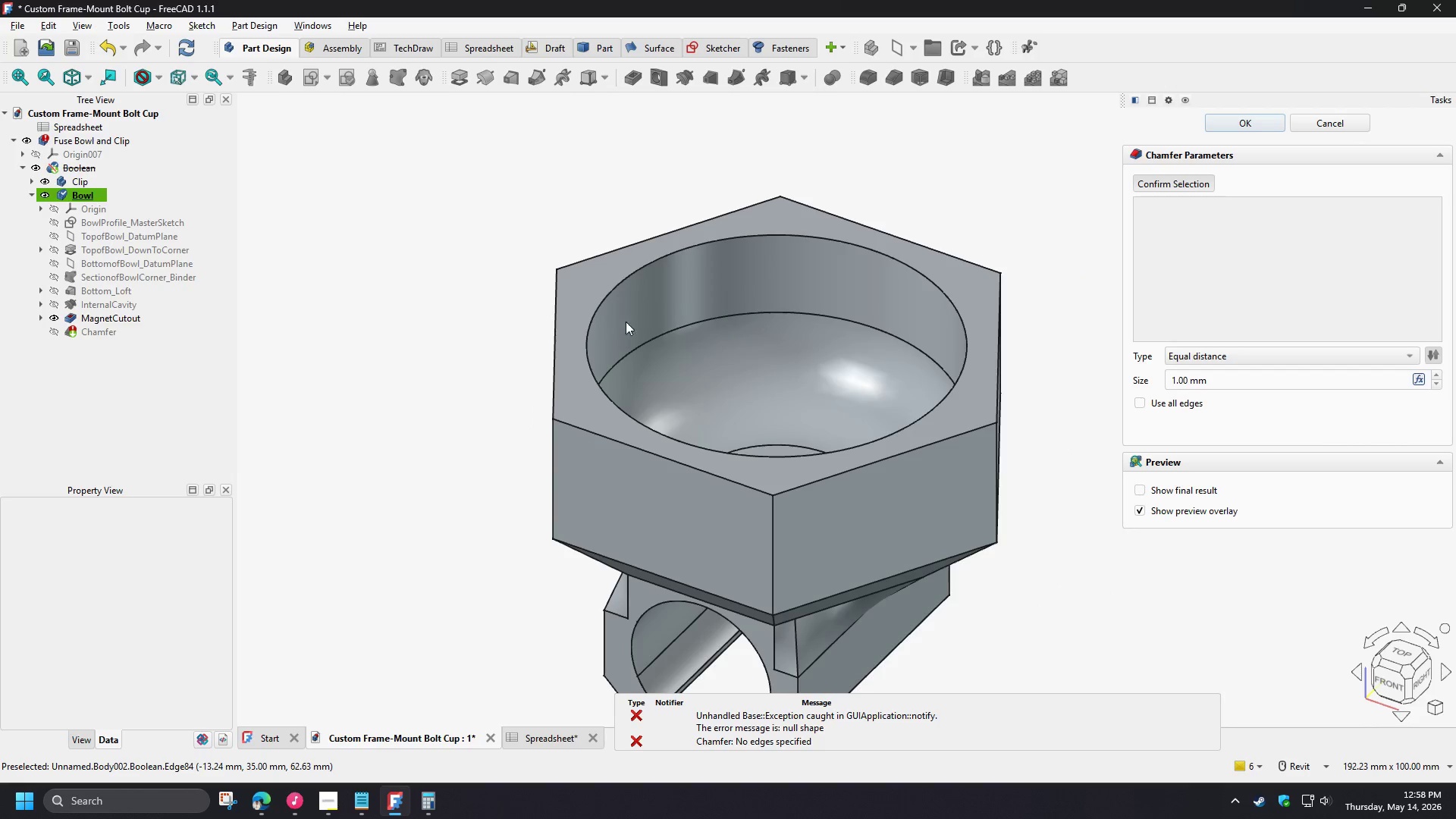 
hold_key(key=ShiftLeft, duration=0.69)
 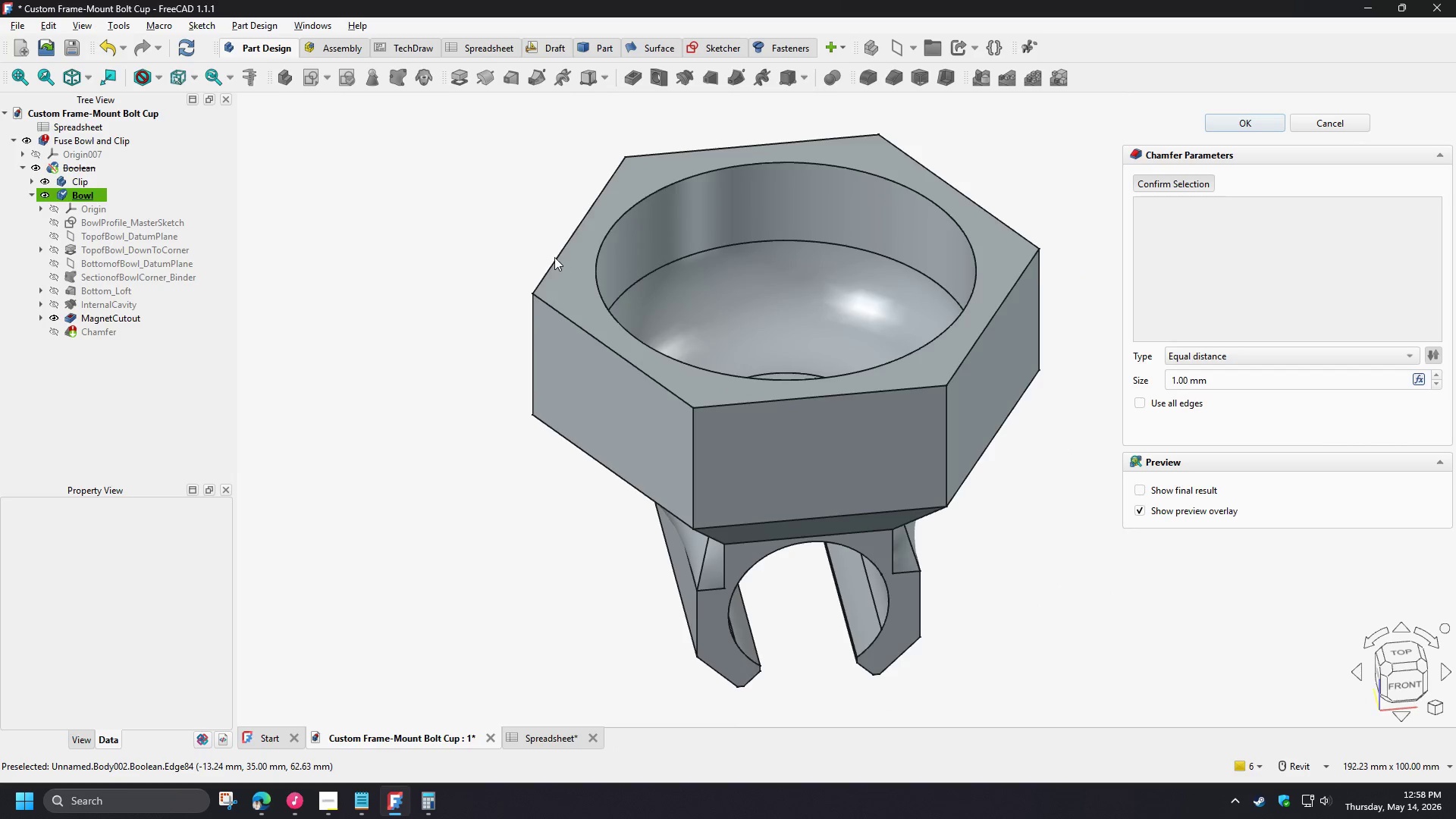 
left_click([554, 257])
 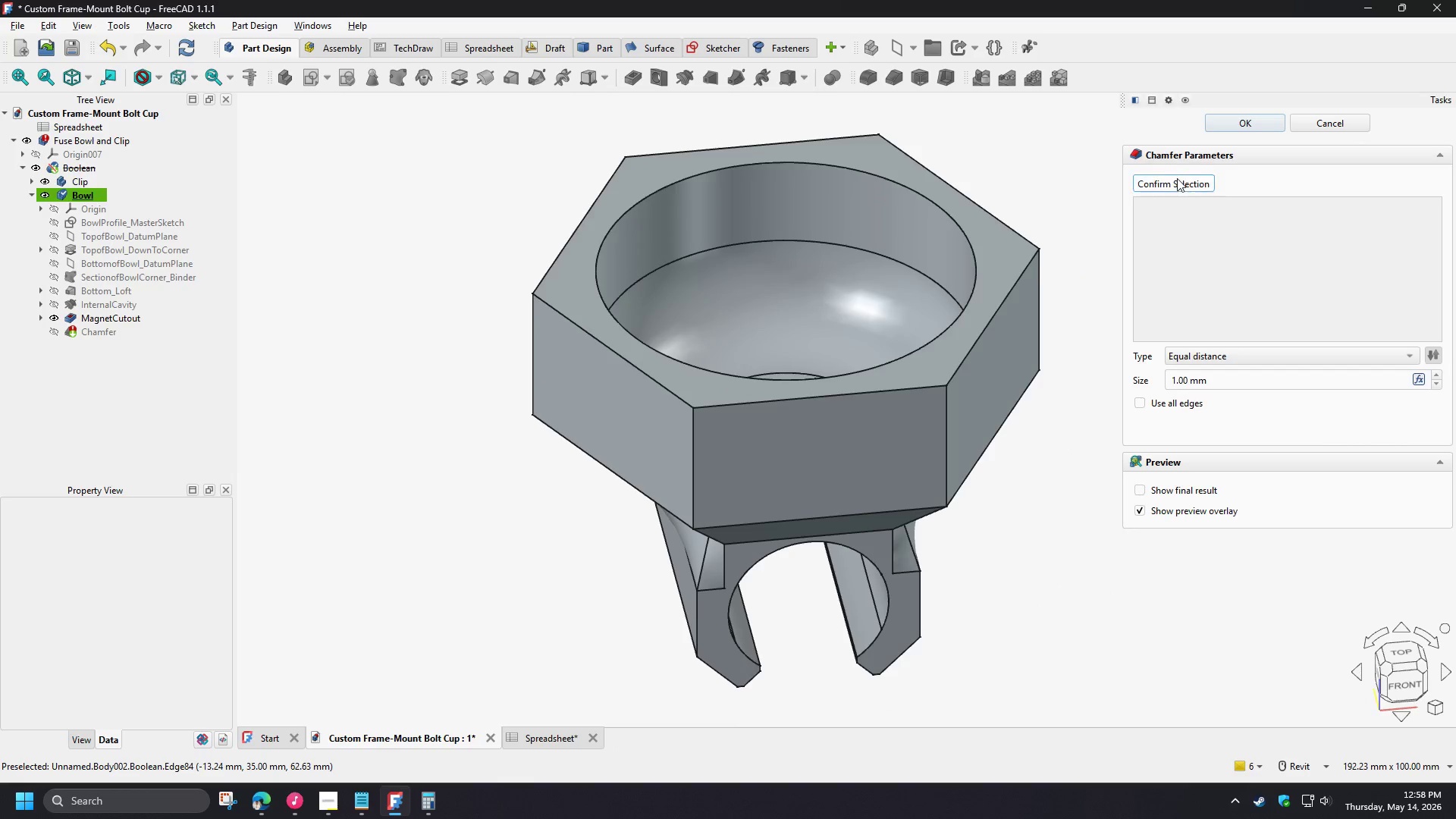 
left_click([1175, 182])
 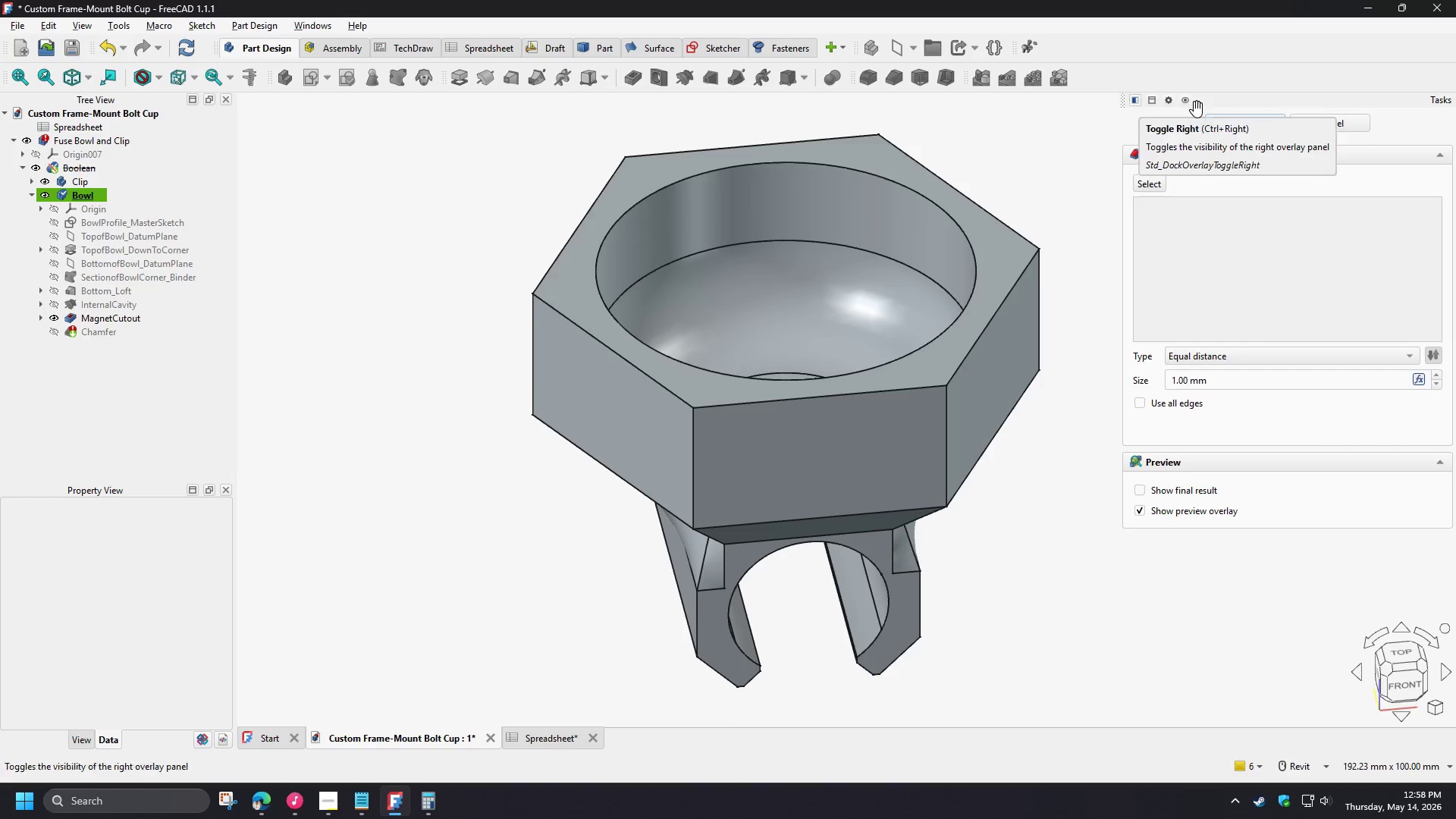 
left_click([1325, 121])
 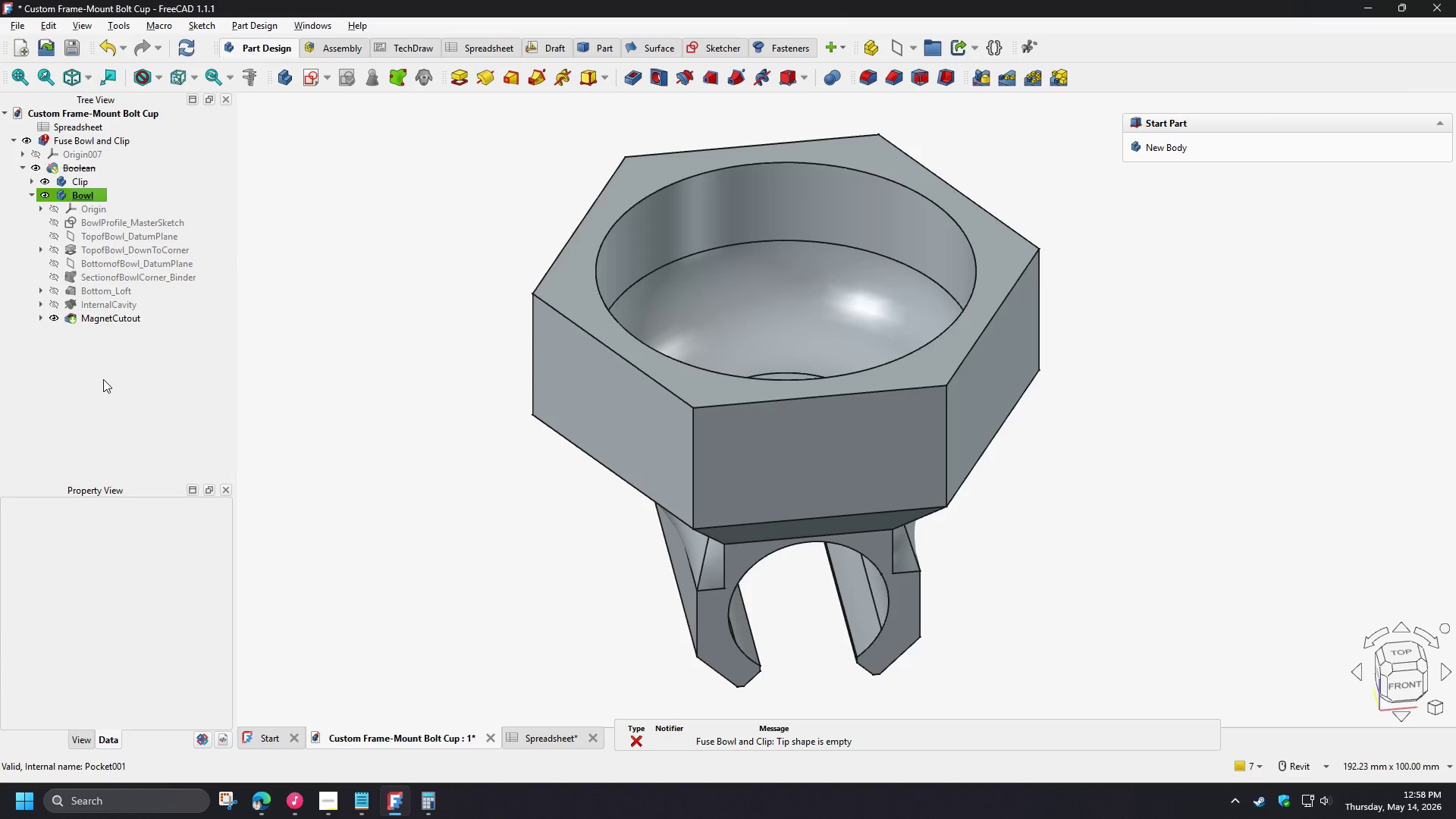 
left_click([104, 379])
 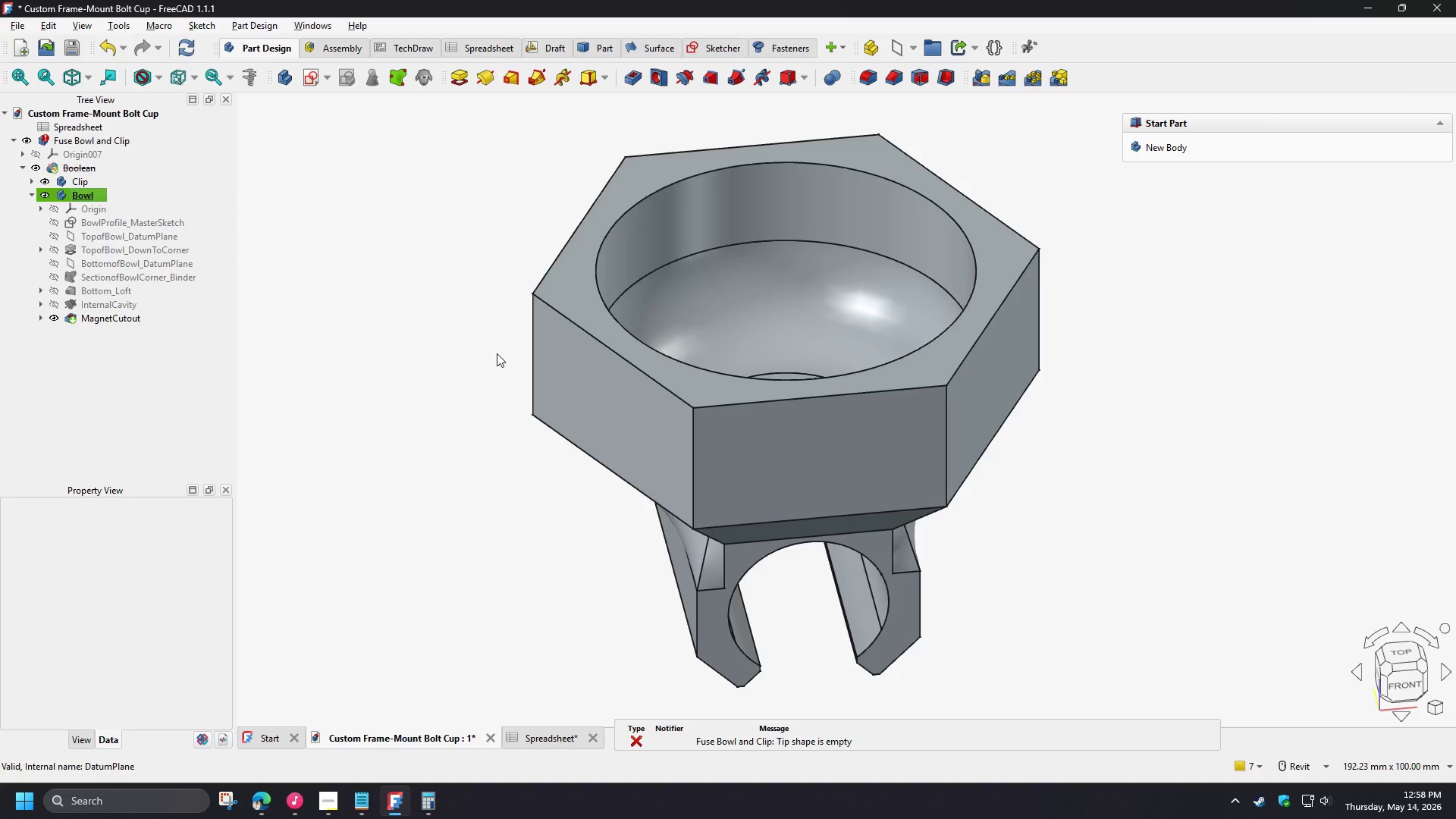 
wait(5.64)
 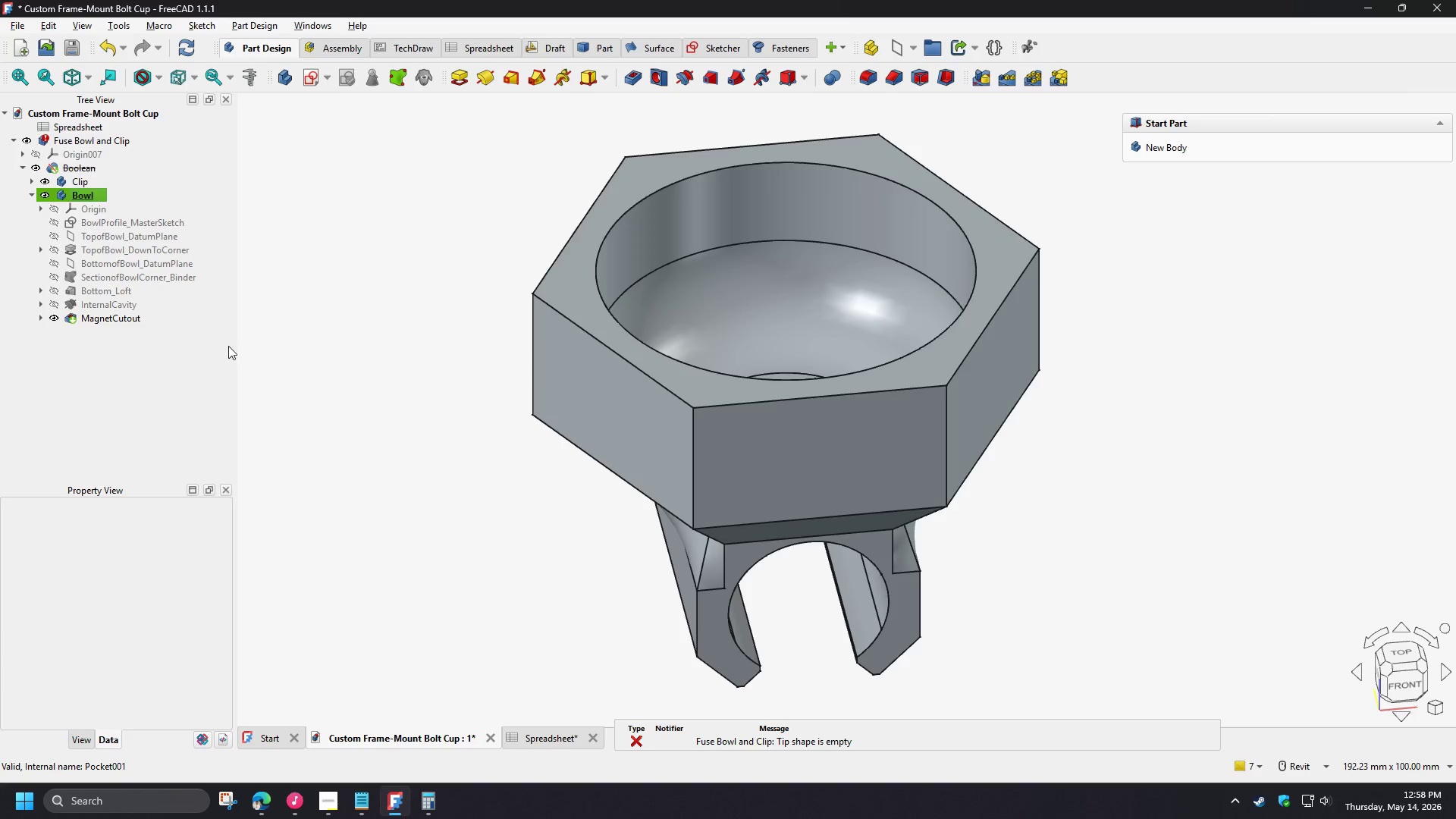 
left_click([46, 182])
 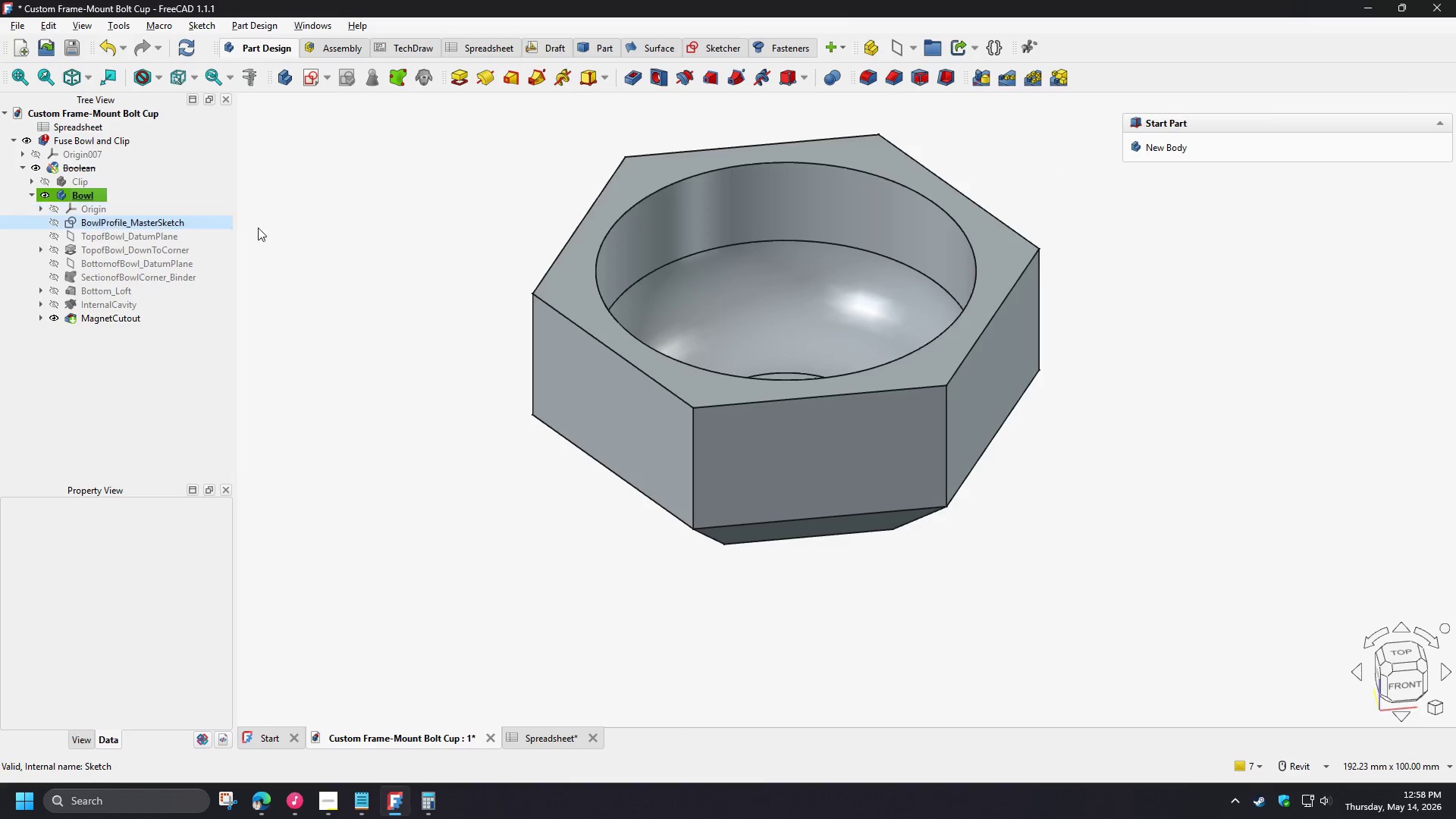 
left_click([428, 227])
 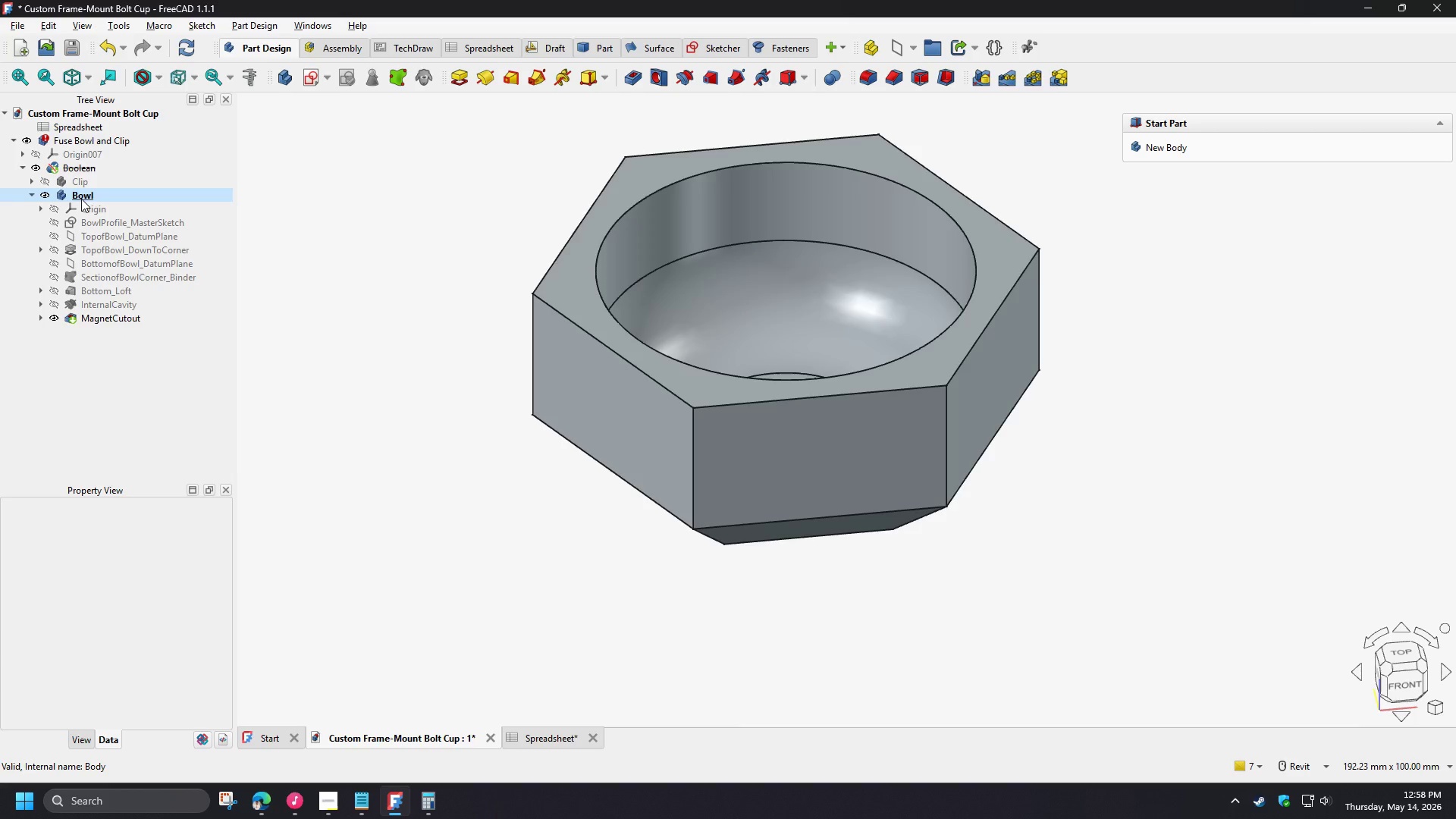 
left_click([412, 196])
 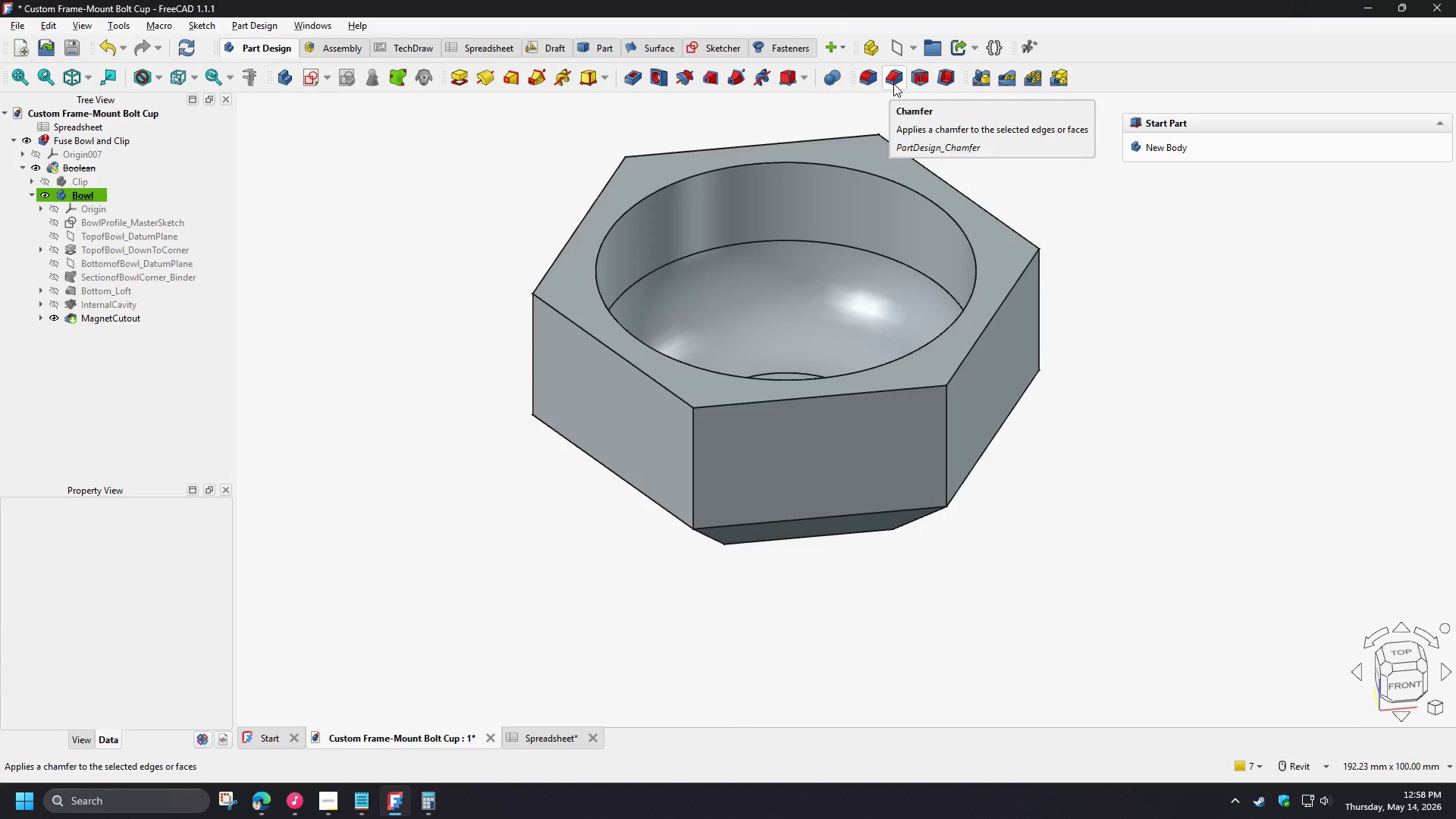 
wait(6.55)
 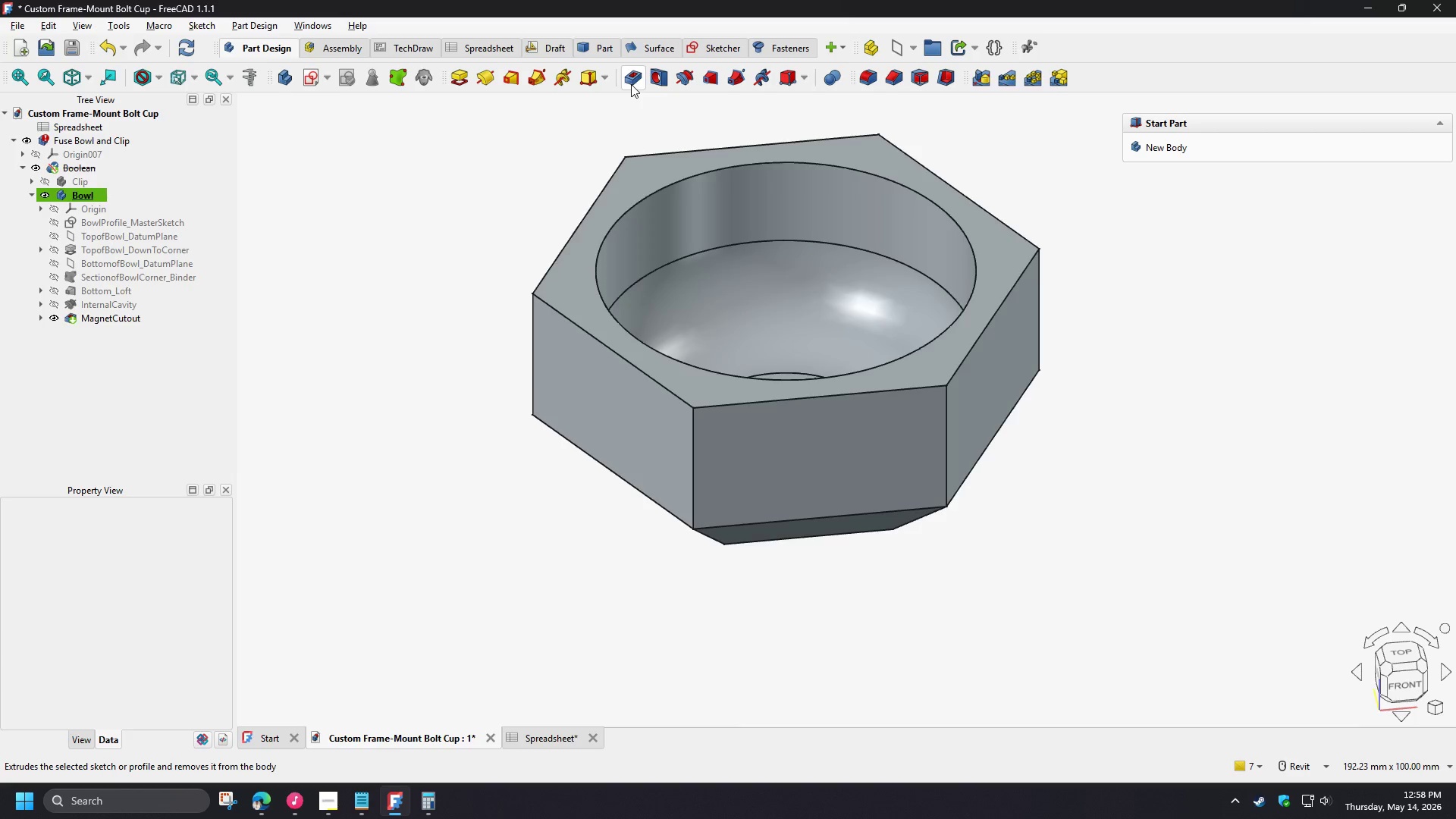 
left_click([893, 83])
 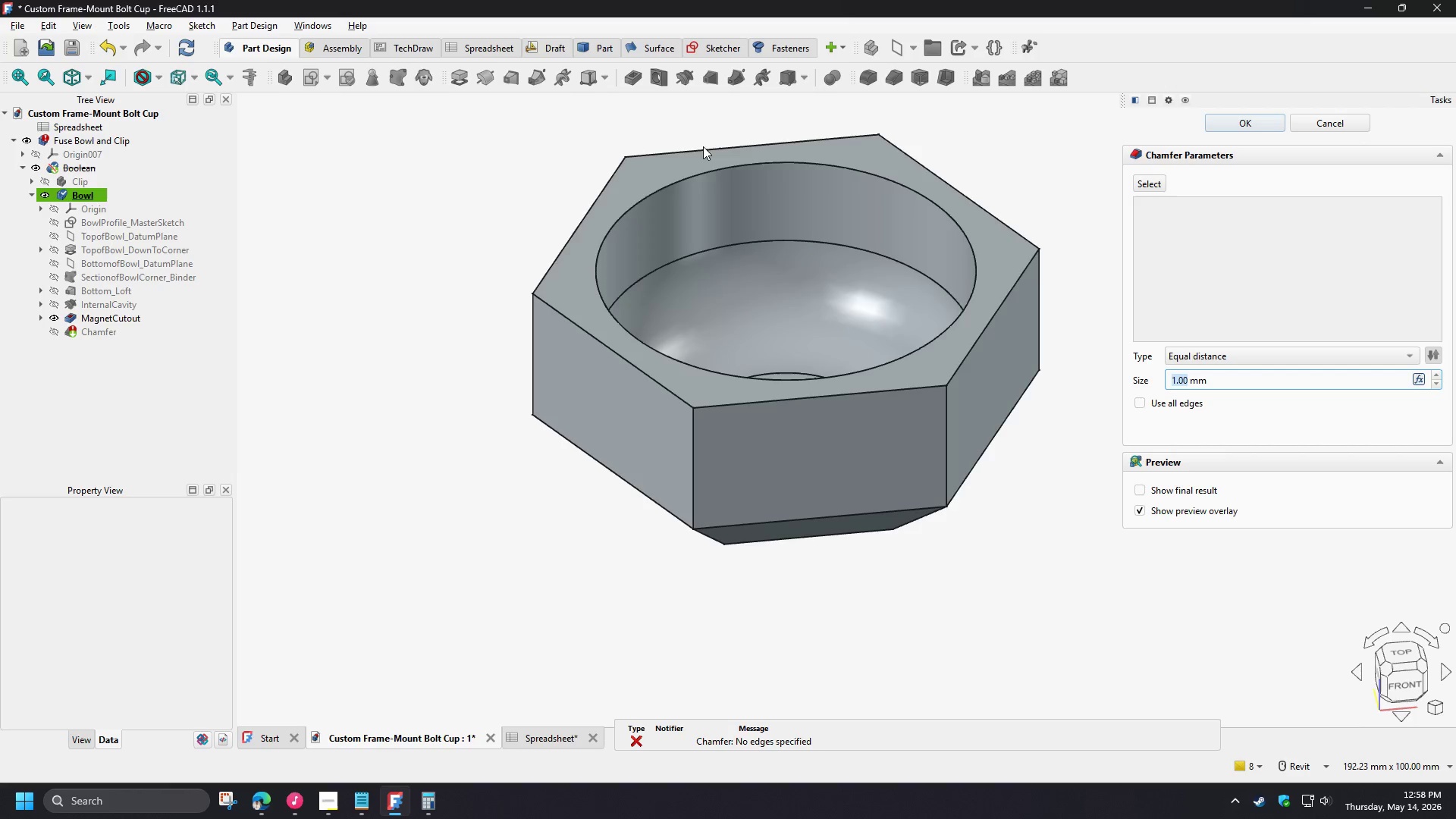 
left_click([1148, 187])
 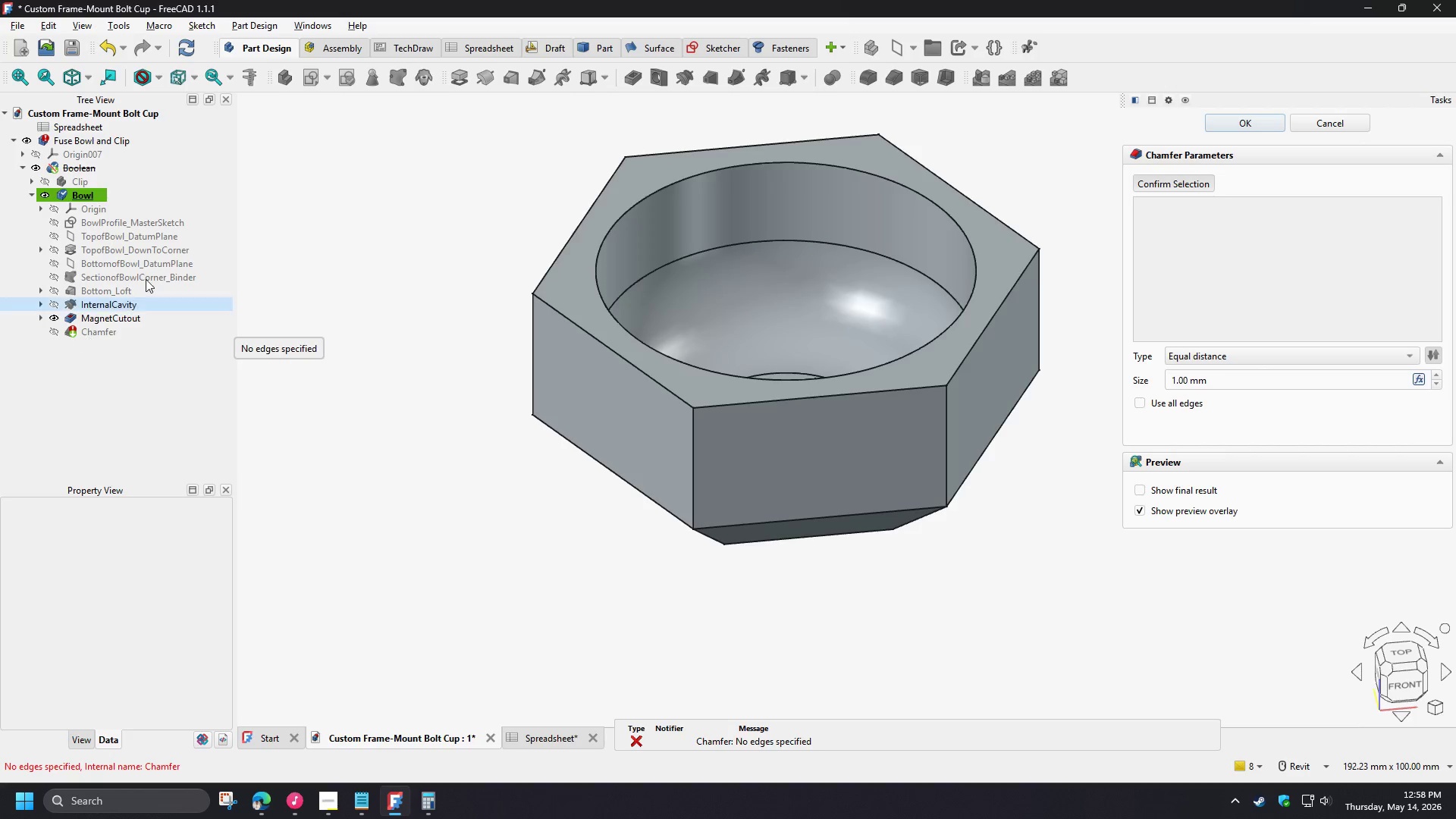 
left_click([193, 76])
 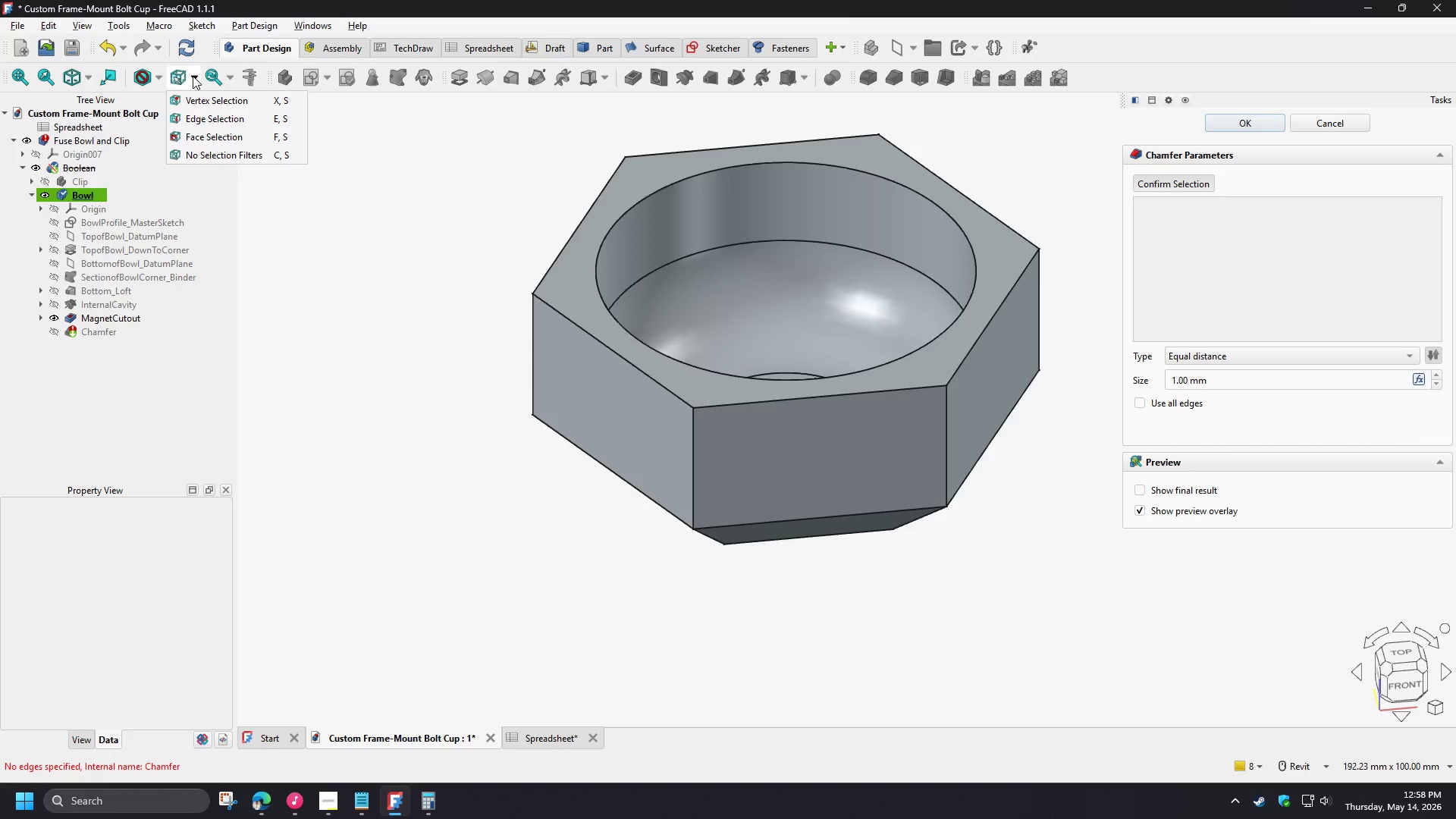 
left_click([193, 76])
 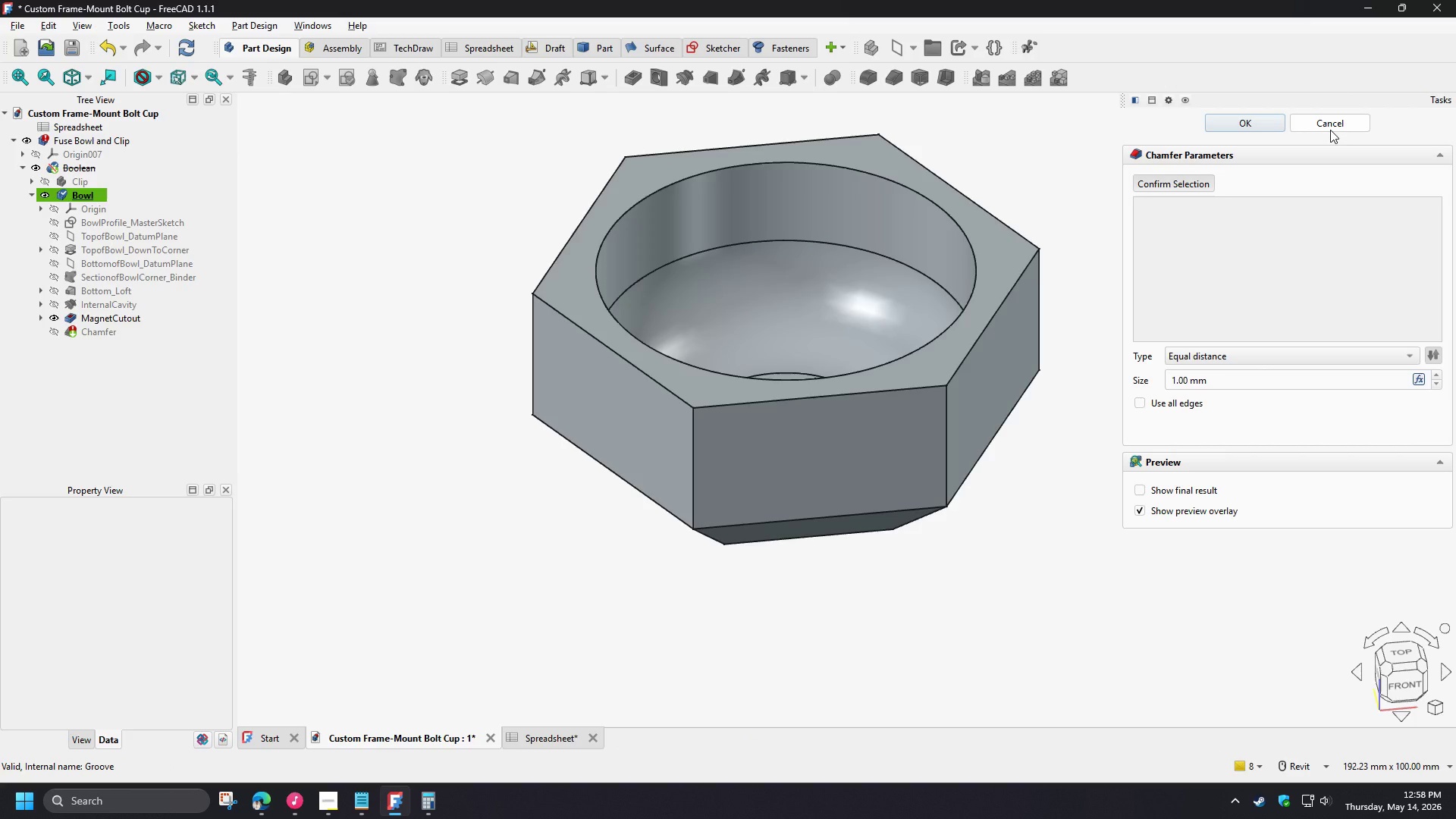 
wait(5.72)
 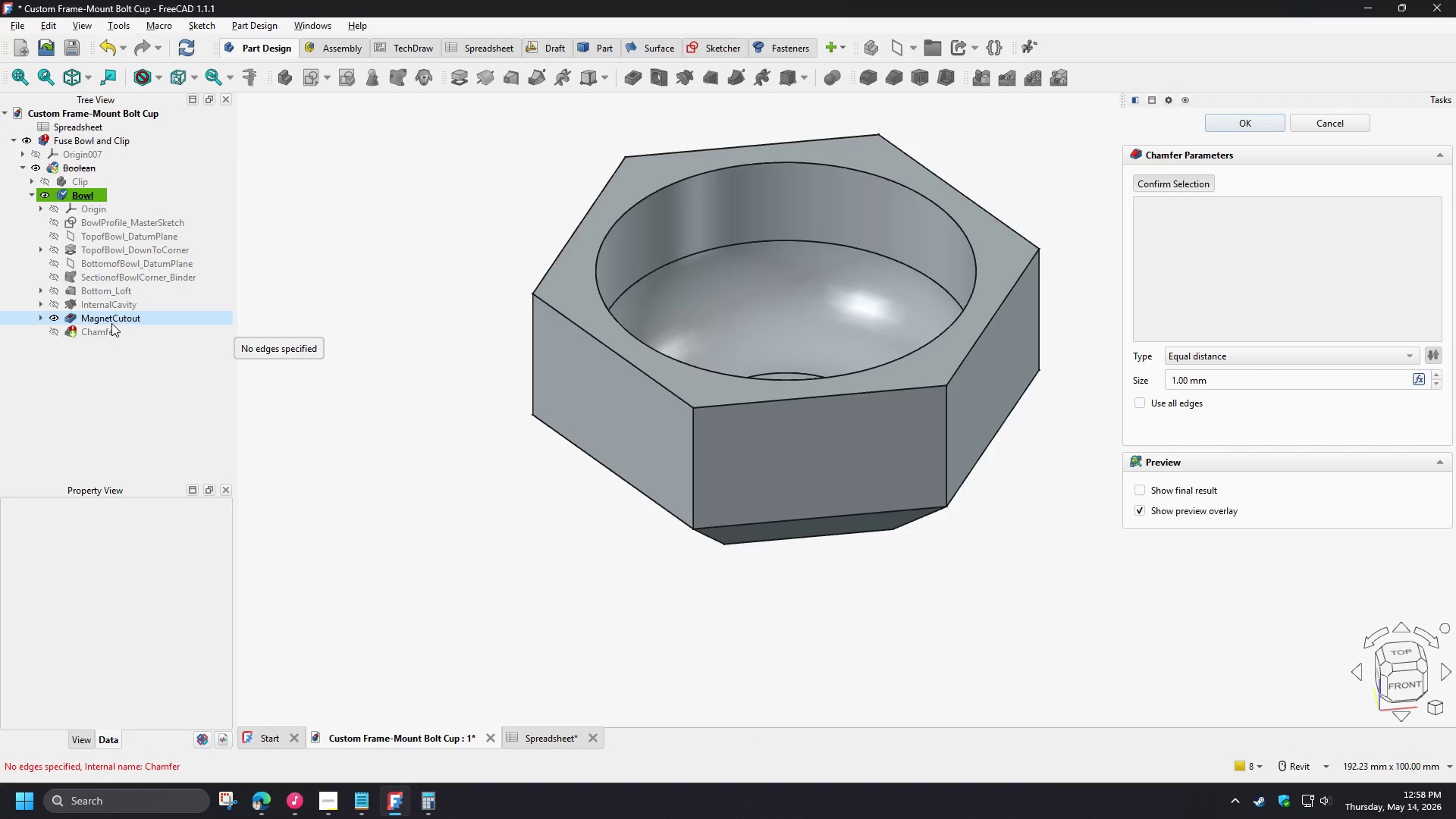 
left_click([1330, 130])
 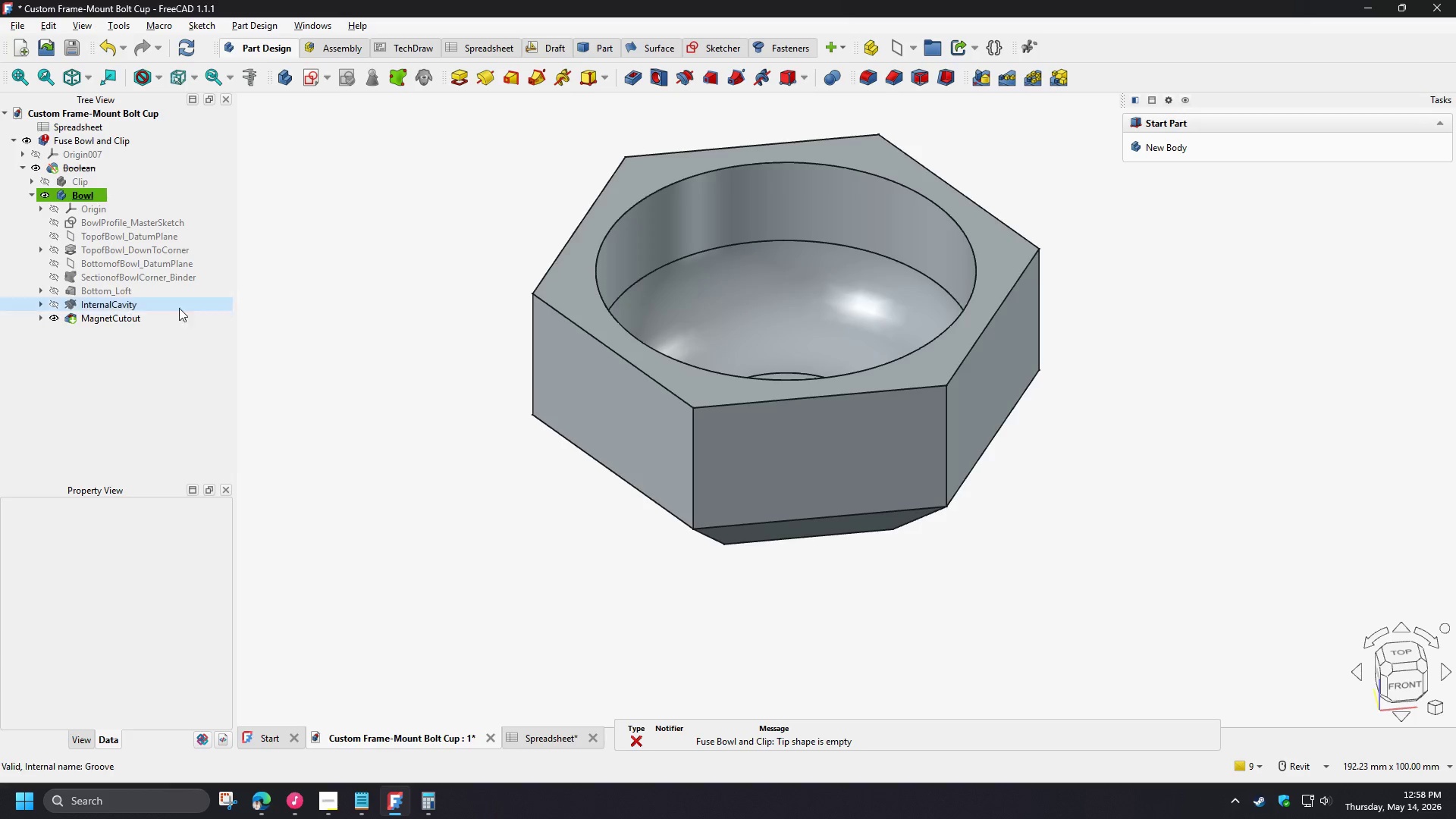 
left_click([144, 321])
 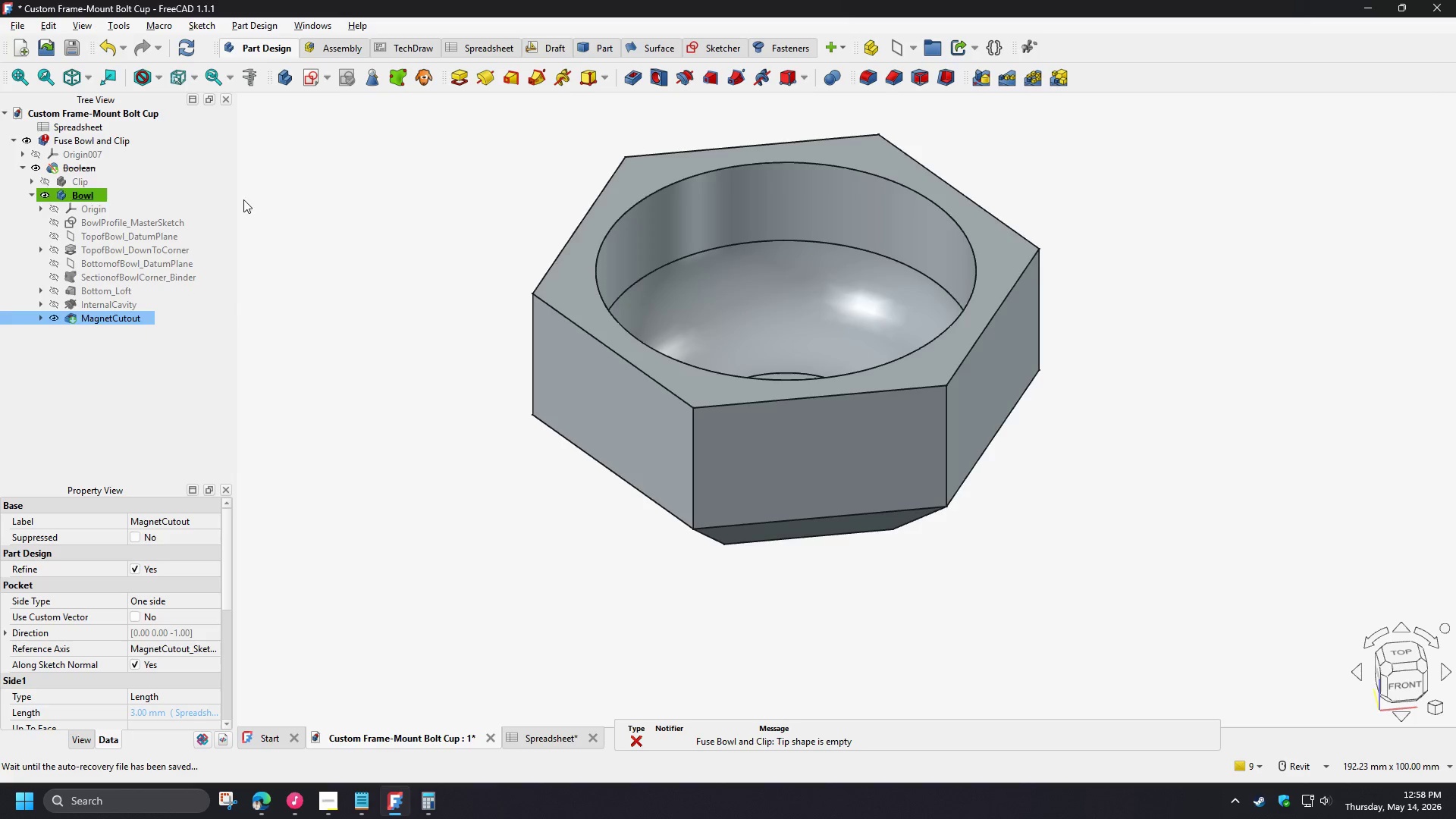 
left_click([93, 197])
 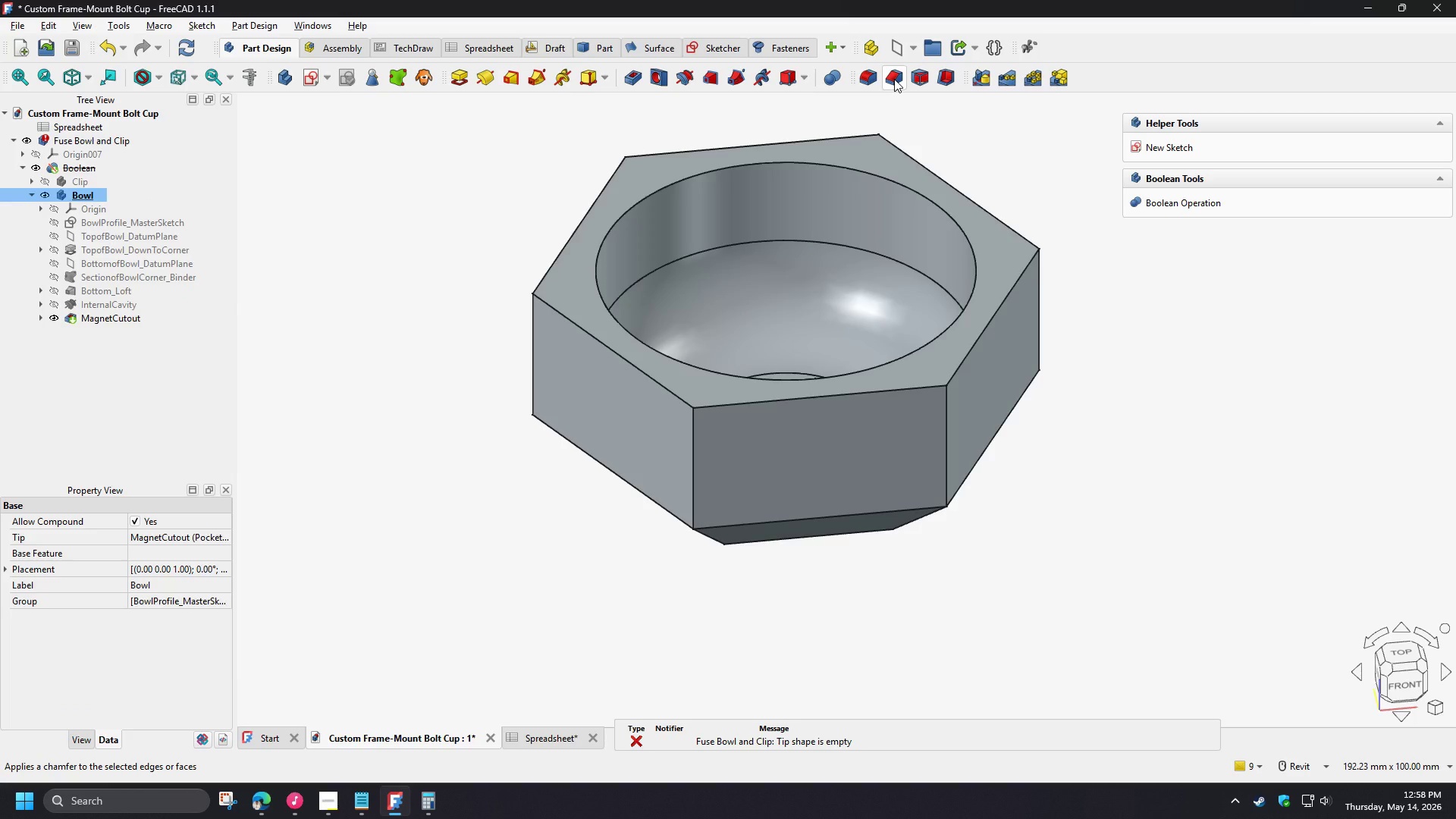 
left_click([894, 79])
 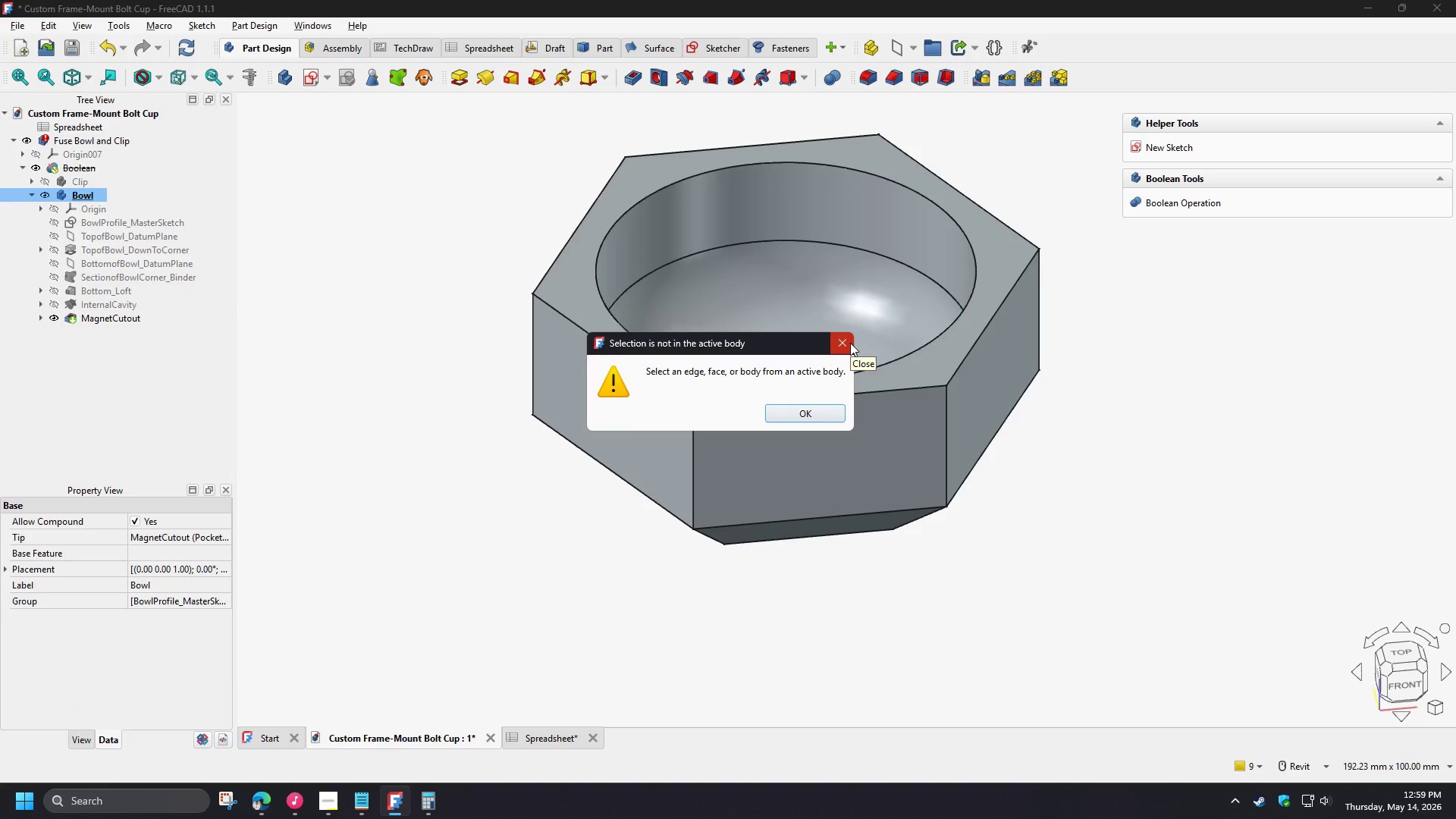 
left_click([850, 343])
 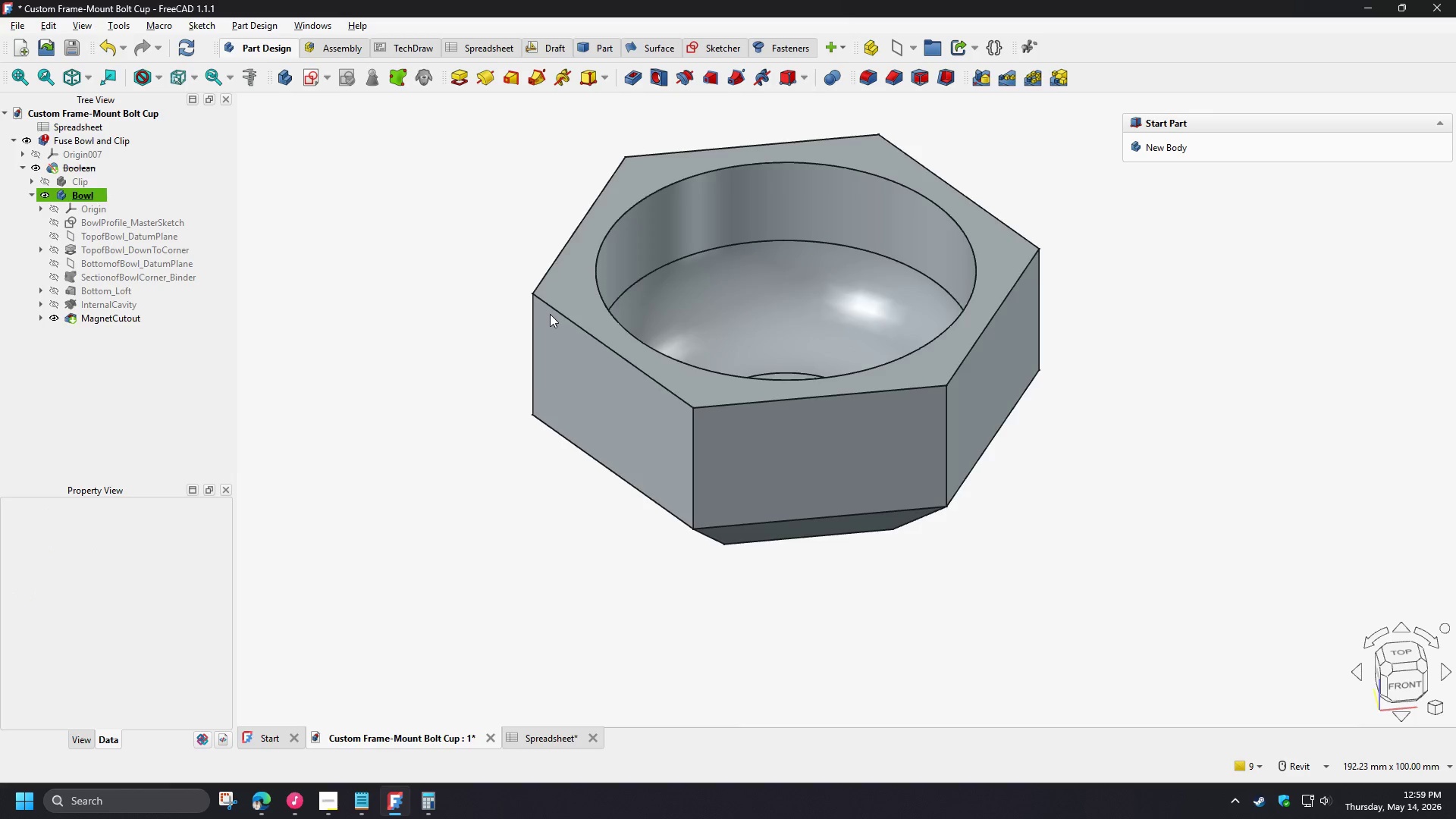 
left_click([500, 234])
 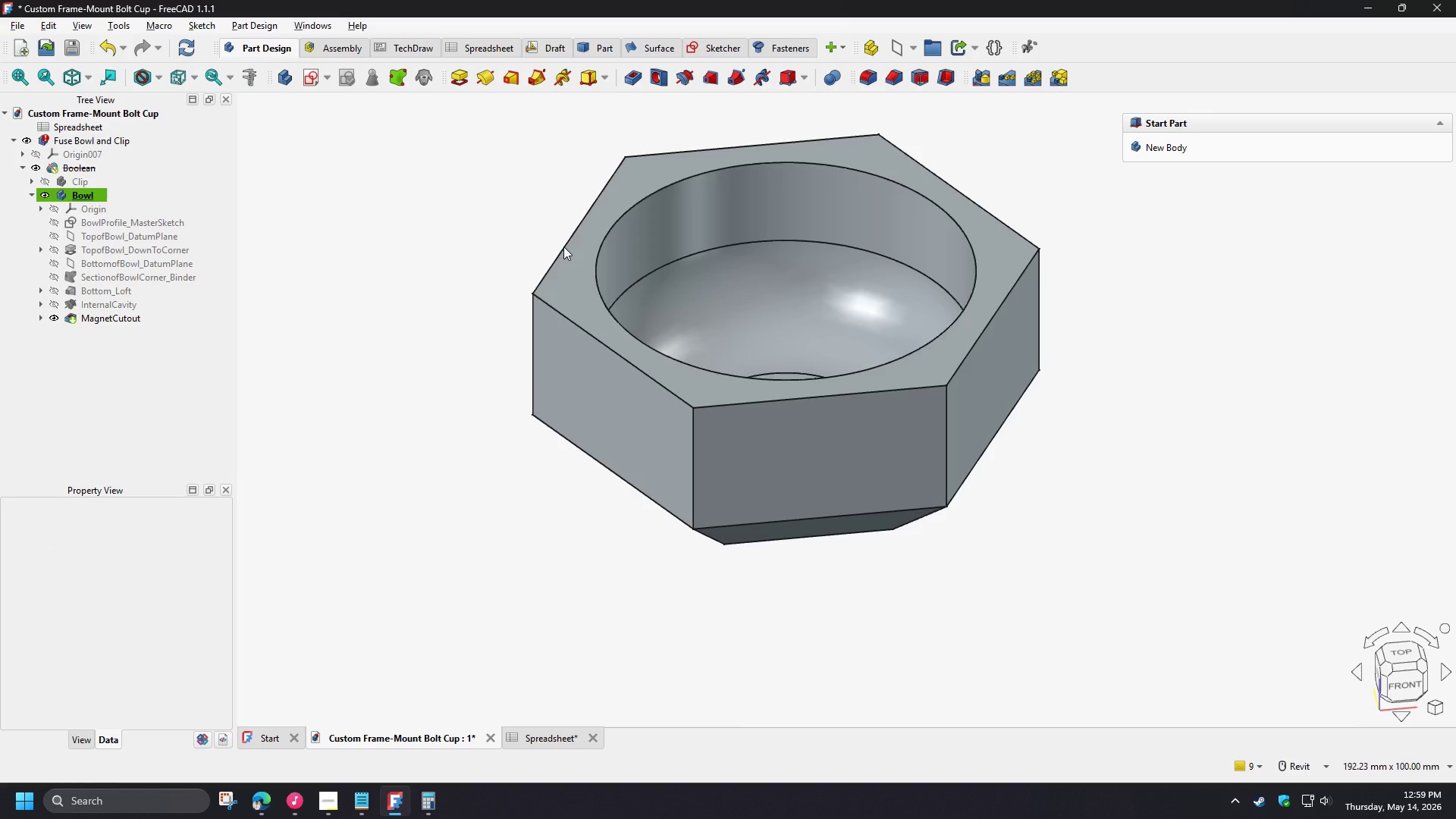 
left_click([563, 246])
 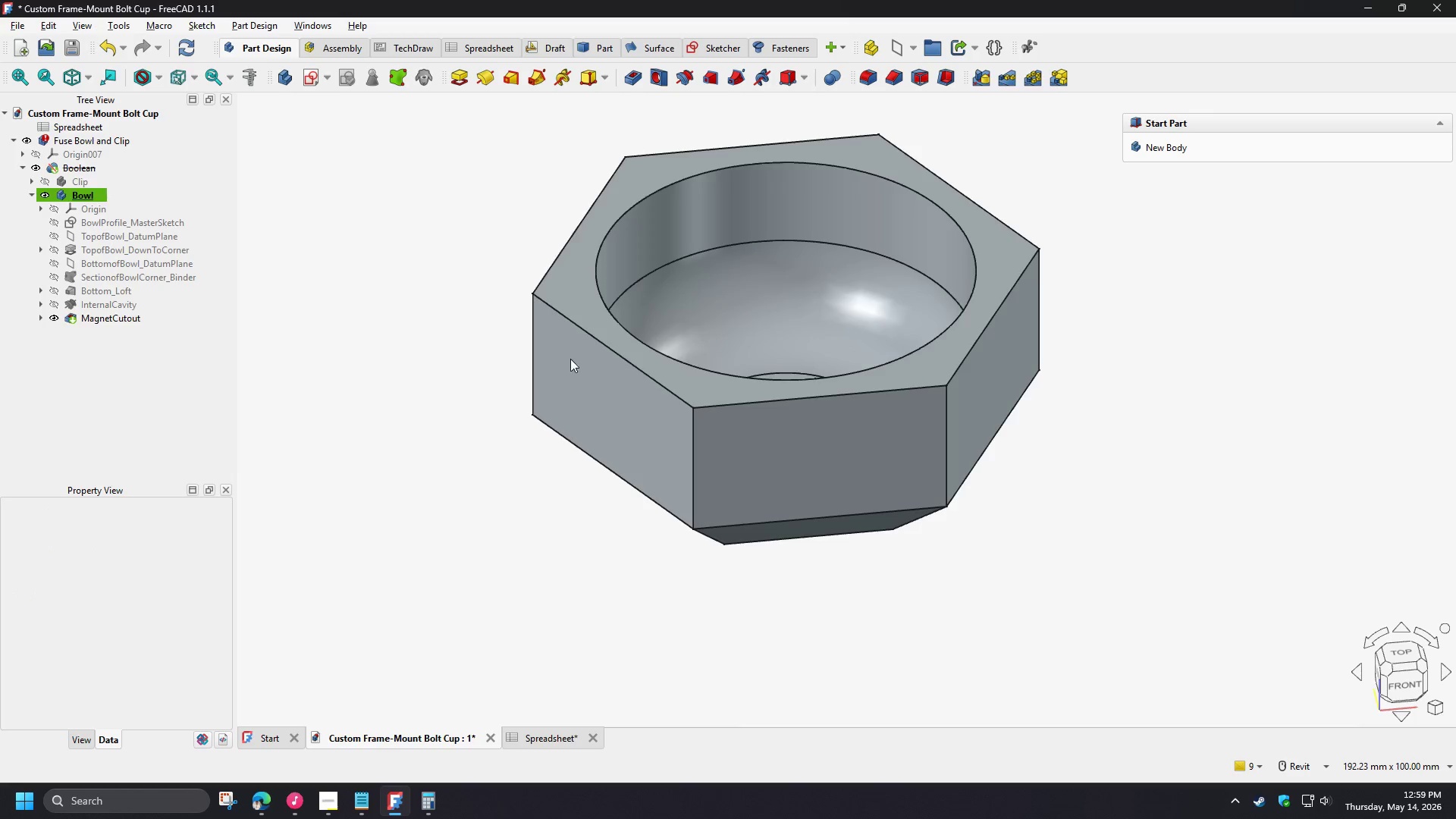 
left_click([570, 359])
 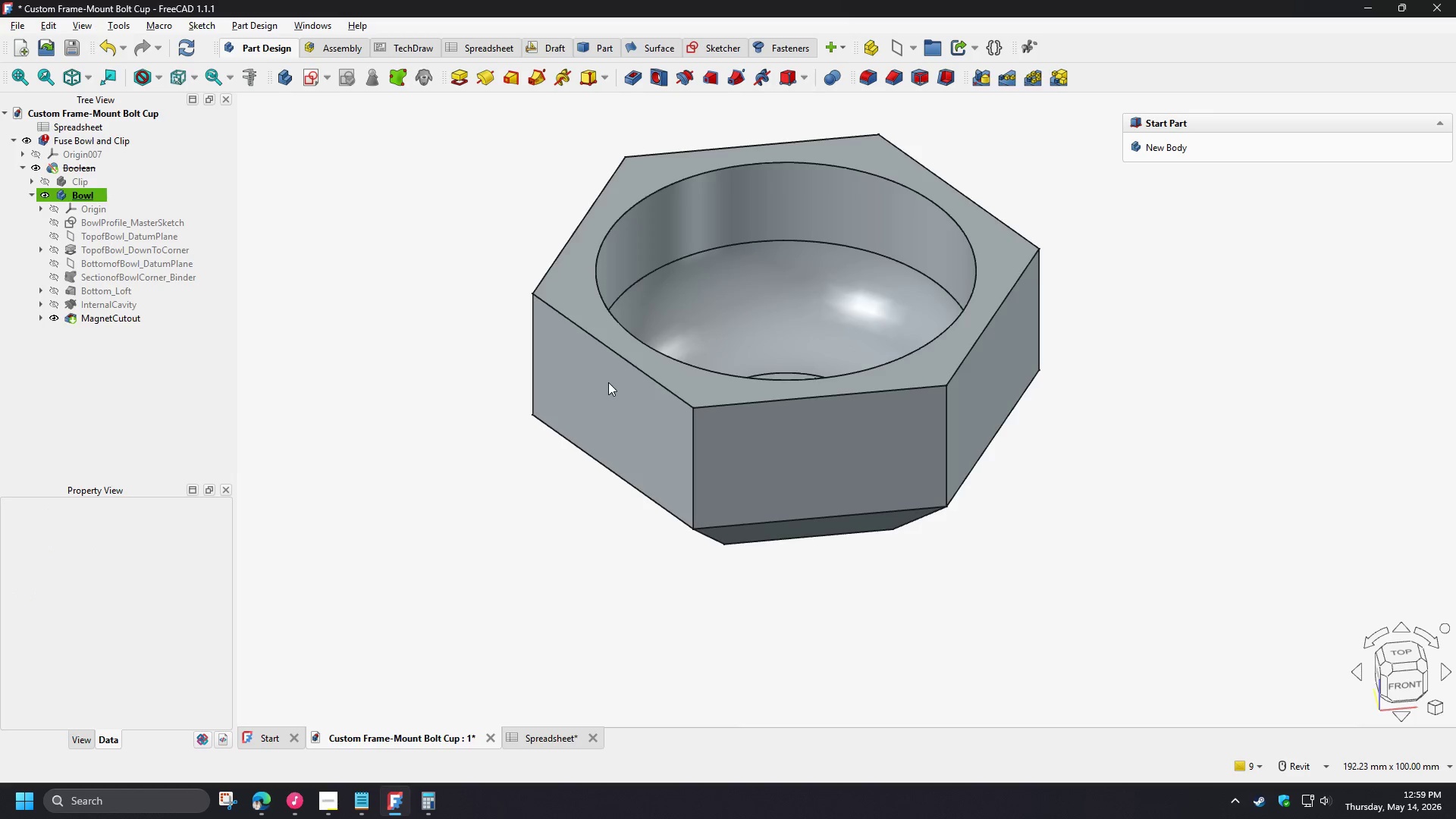 
left_click_drag(start_coordinate=[609, 382], to_coordinate=[668, 442])
 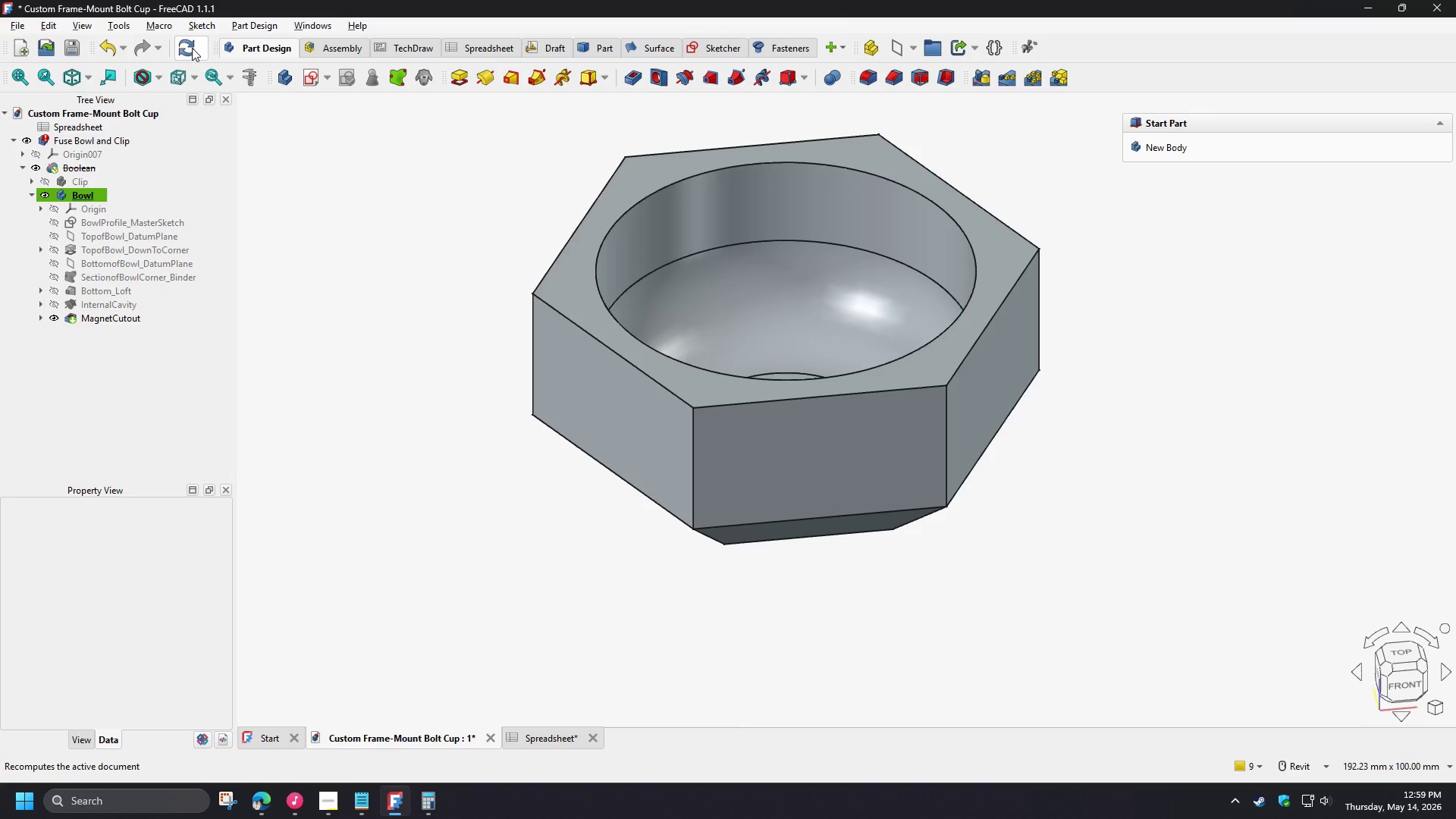 
left_click([190, 48])
 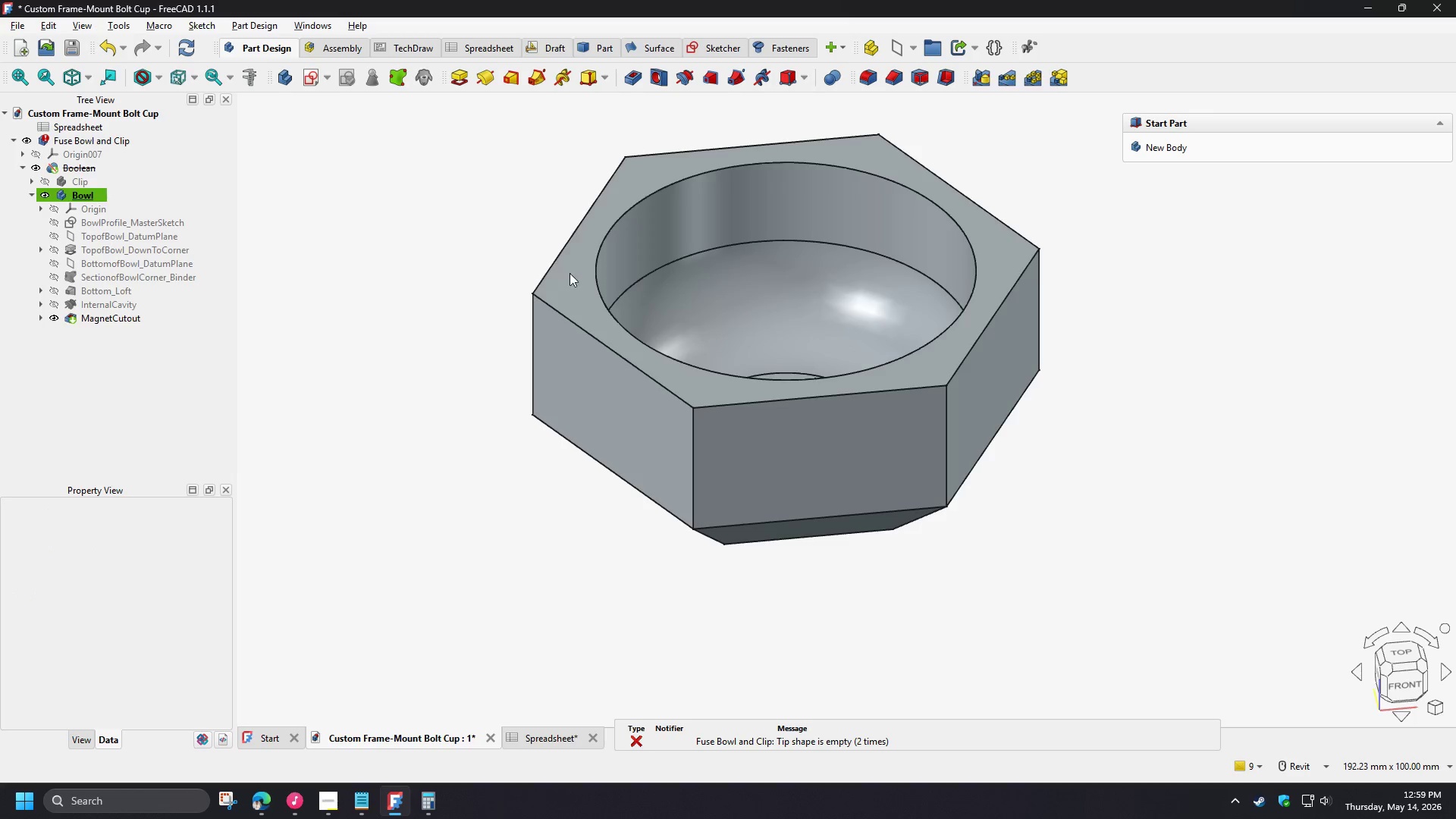 
left_click([548, 263])
 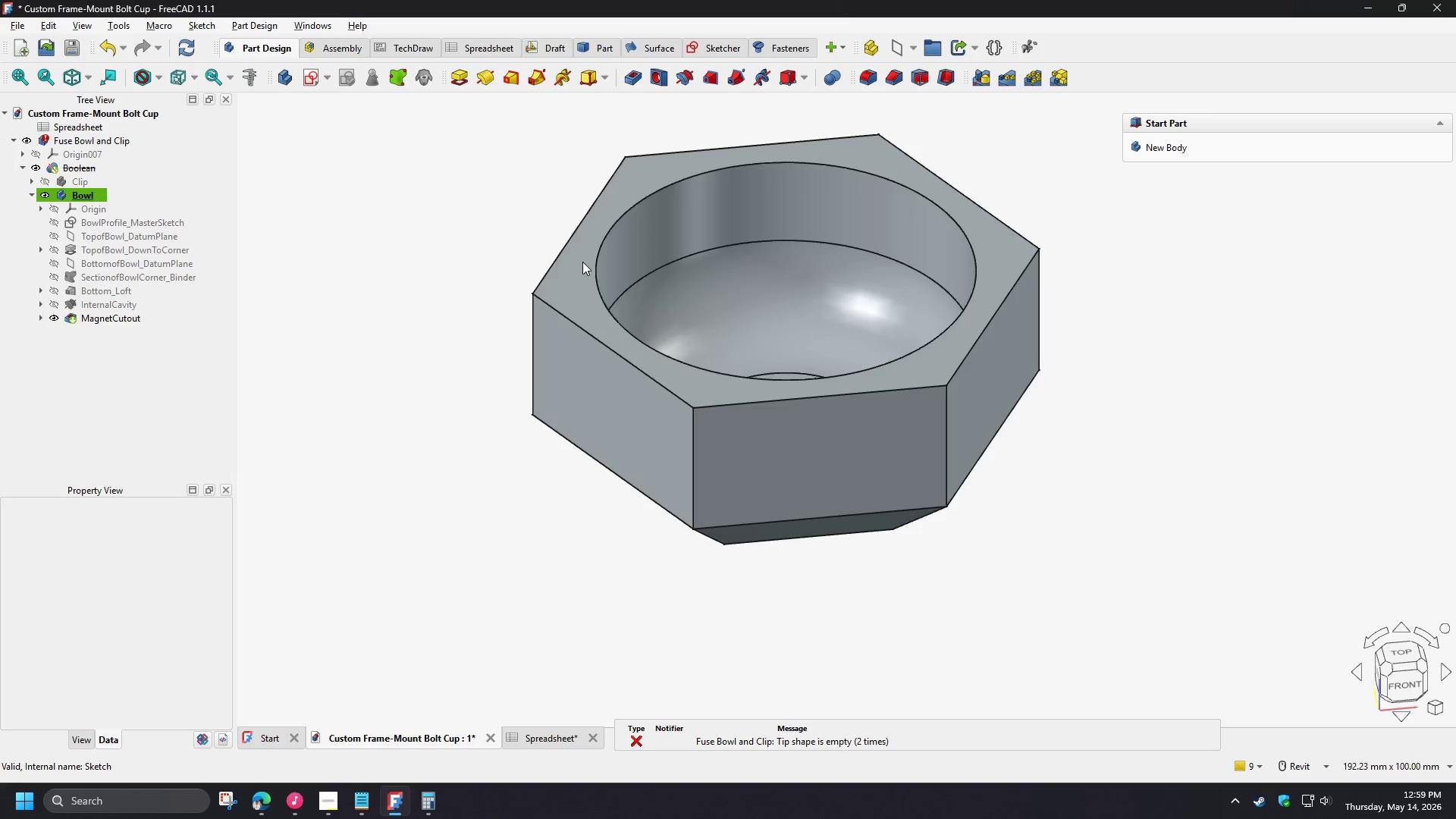 
left_click([543, 297])
 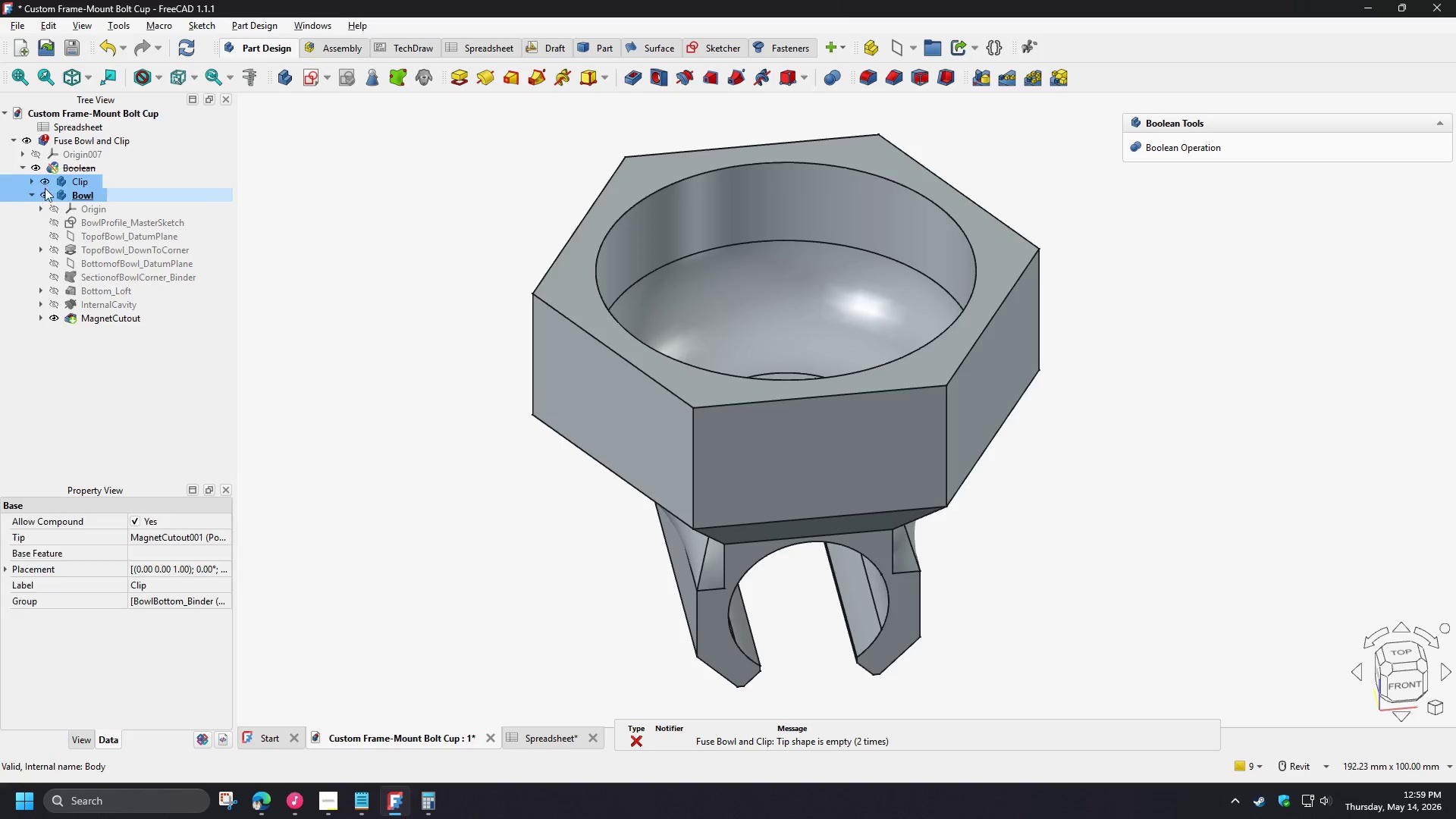 
left_click([46, 198])
 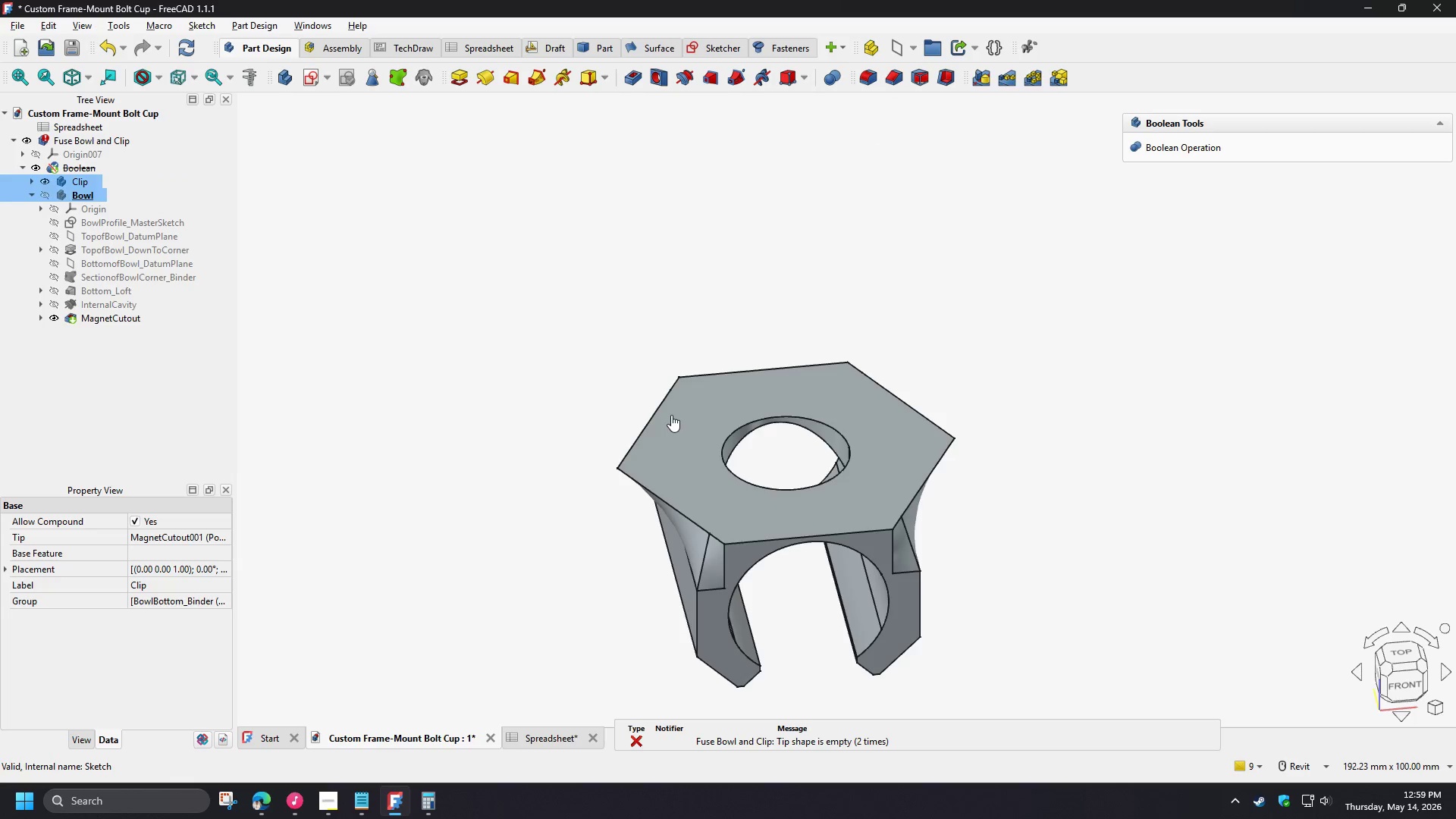 
double_click([660, 409])
 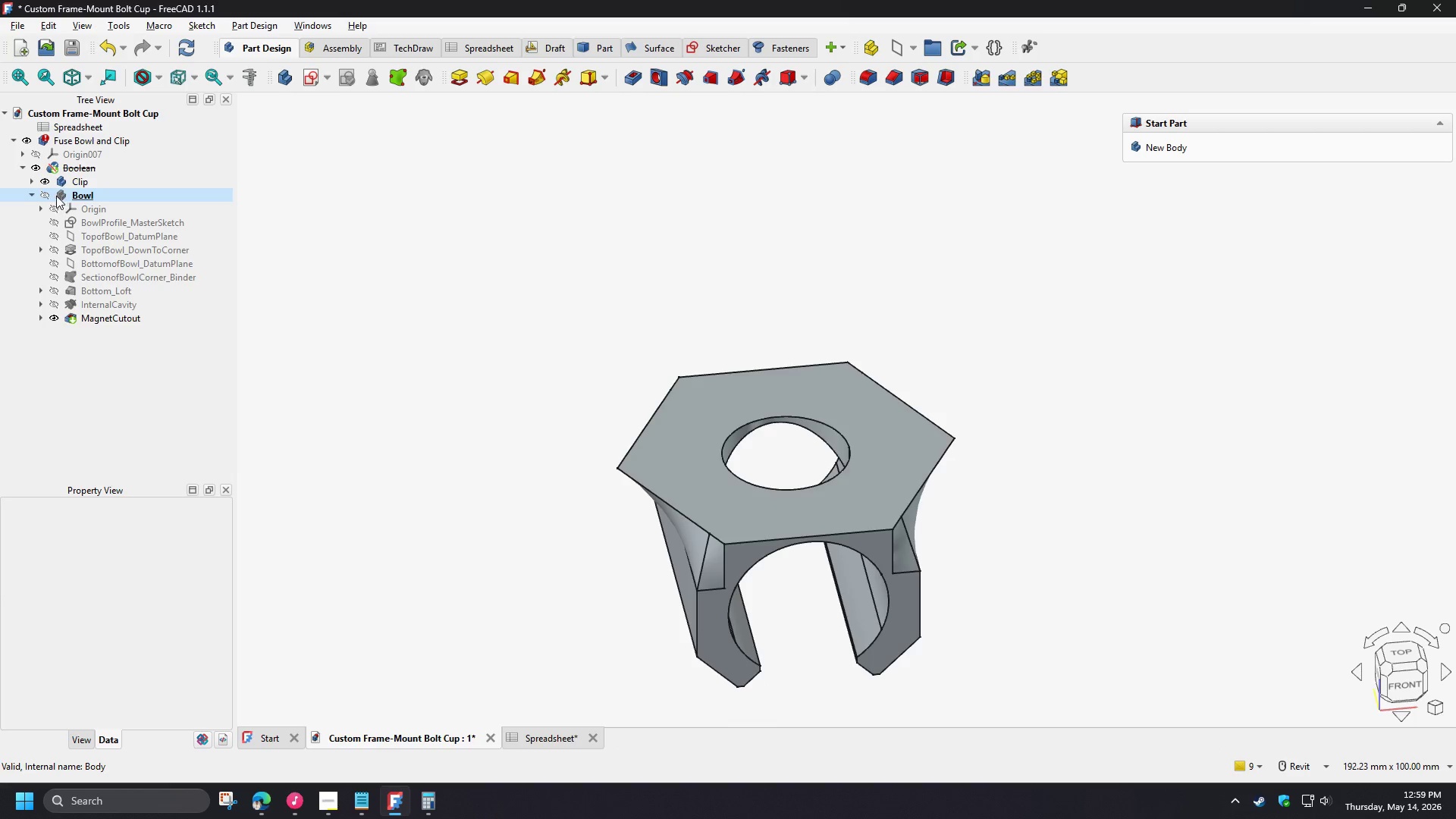 
left_click([47, 193])
 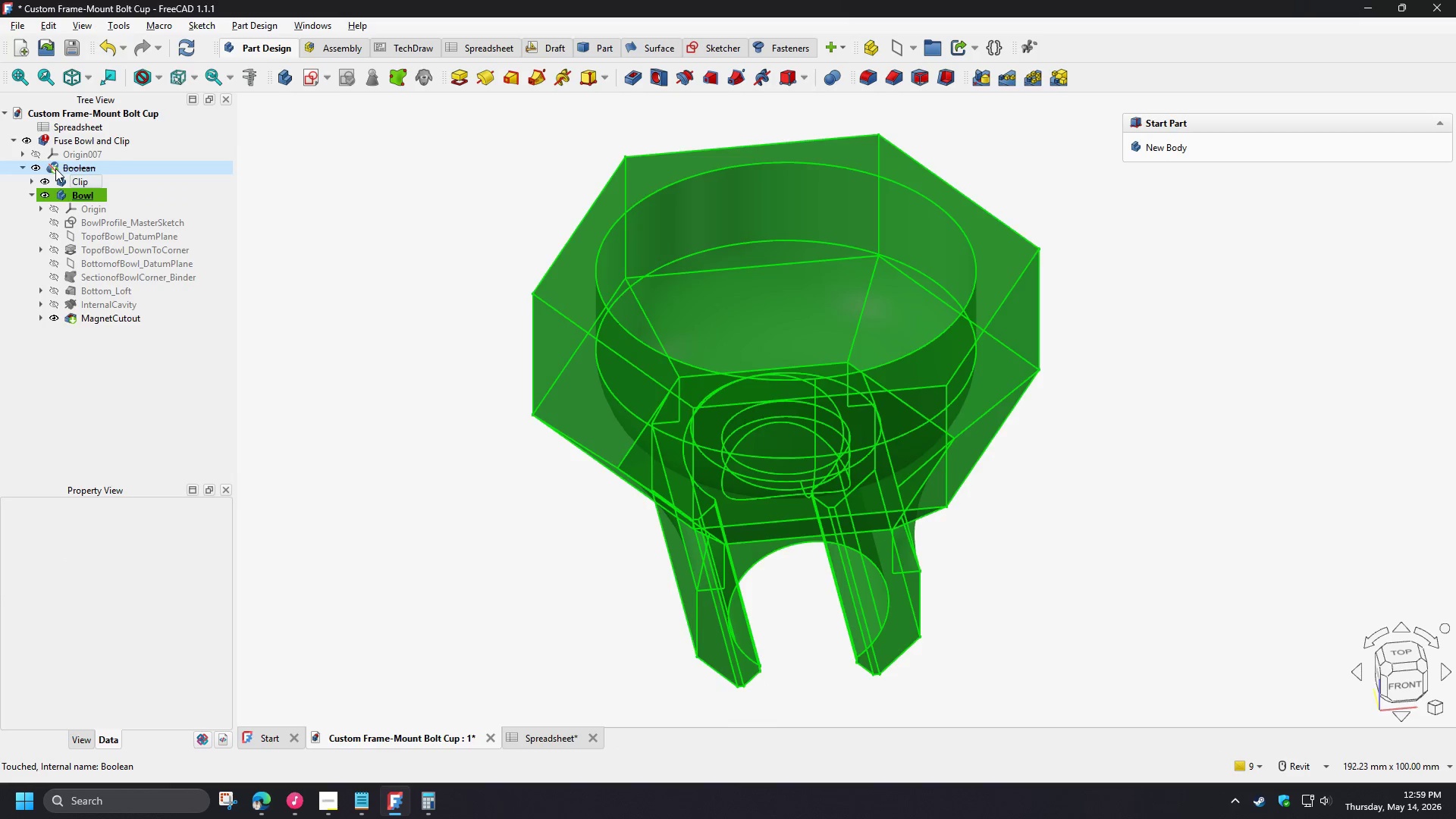 
right_click([55, 168])
 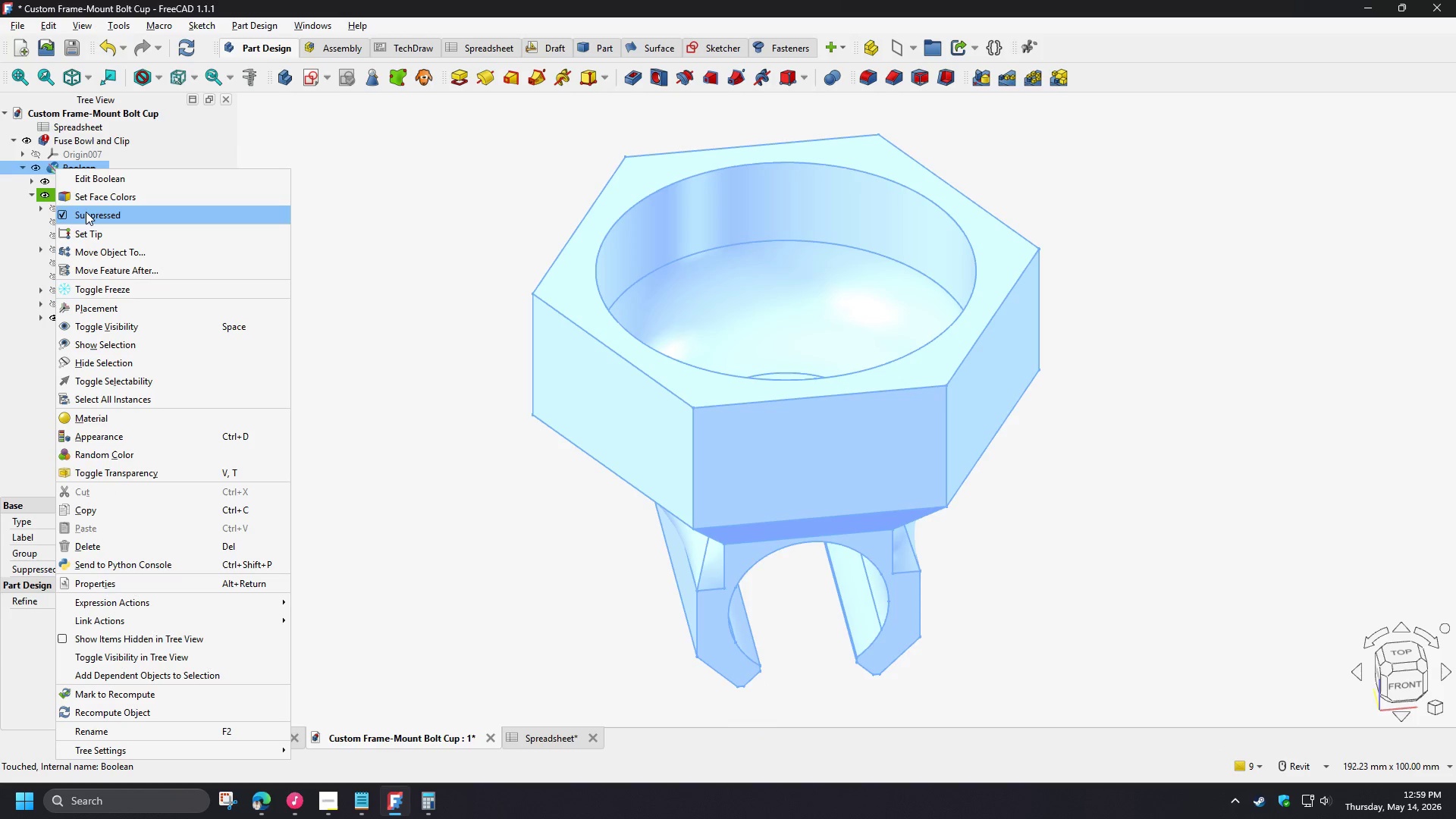 
left_click([87, 216])
 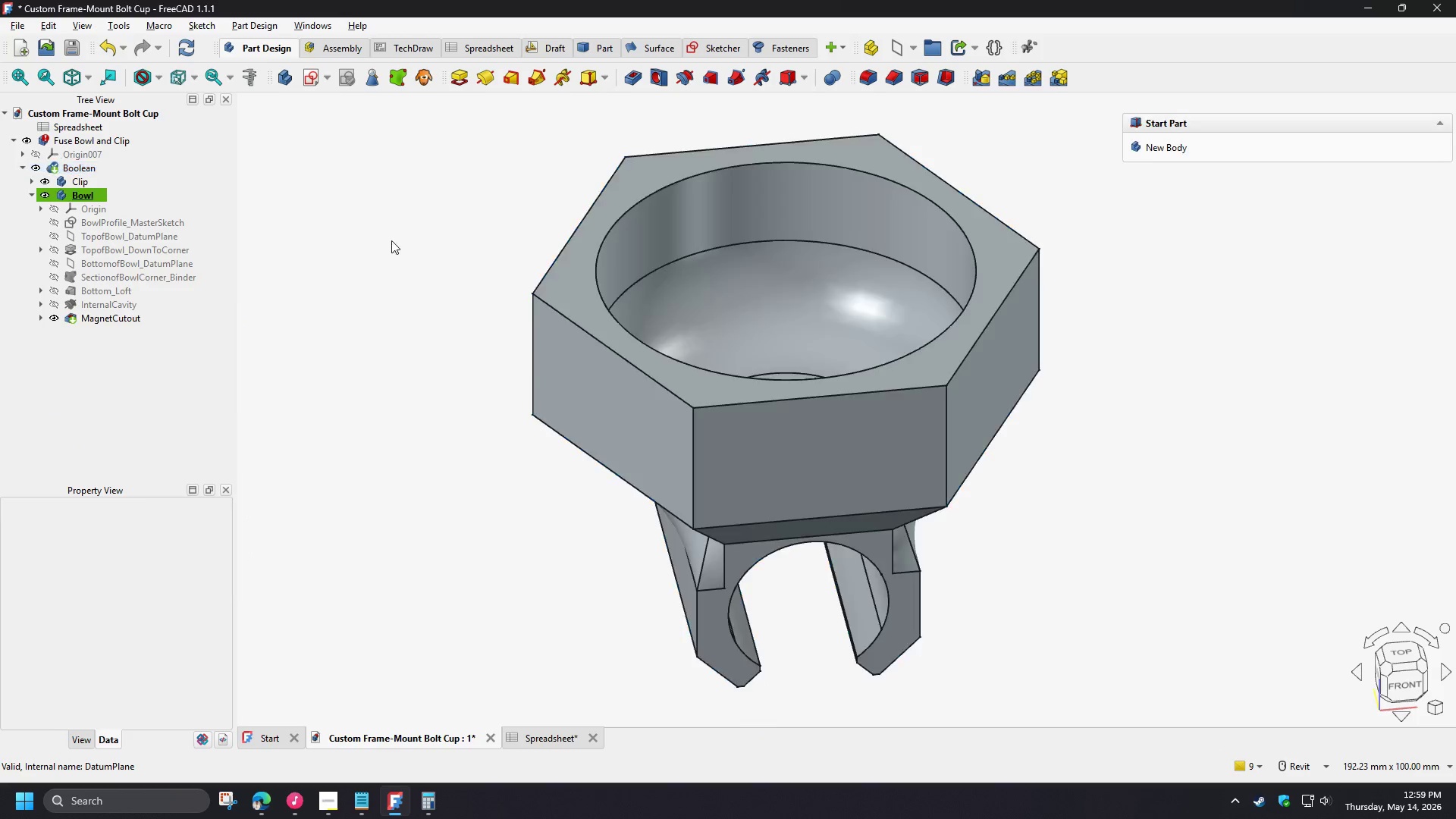 
double_click([330, 180])
 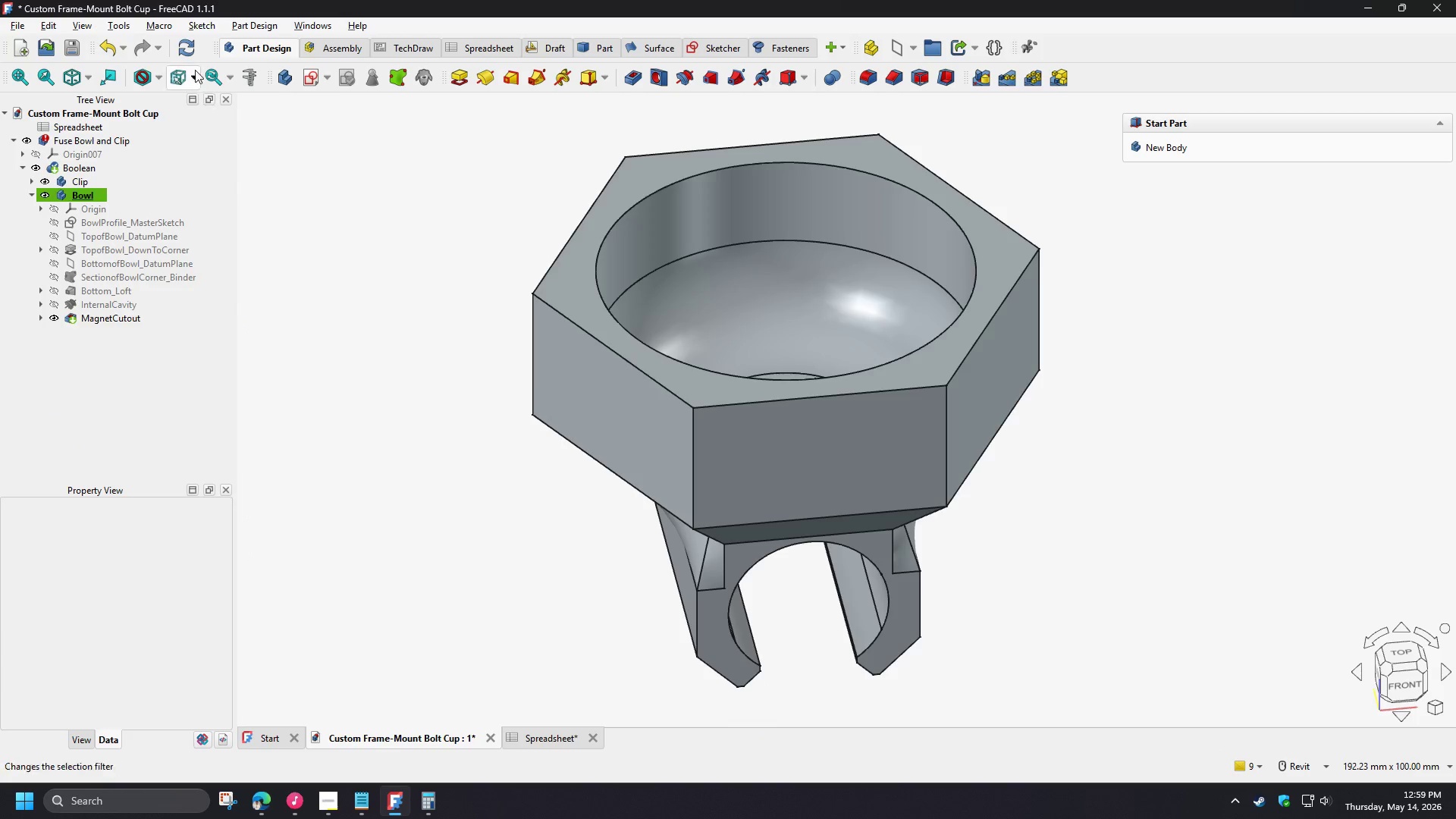 
left_click([192, 55])
 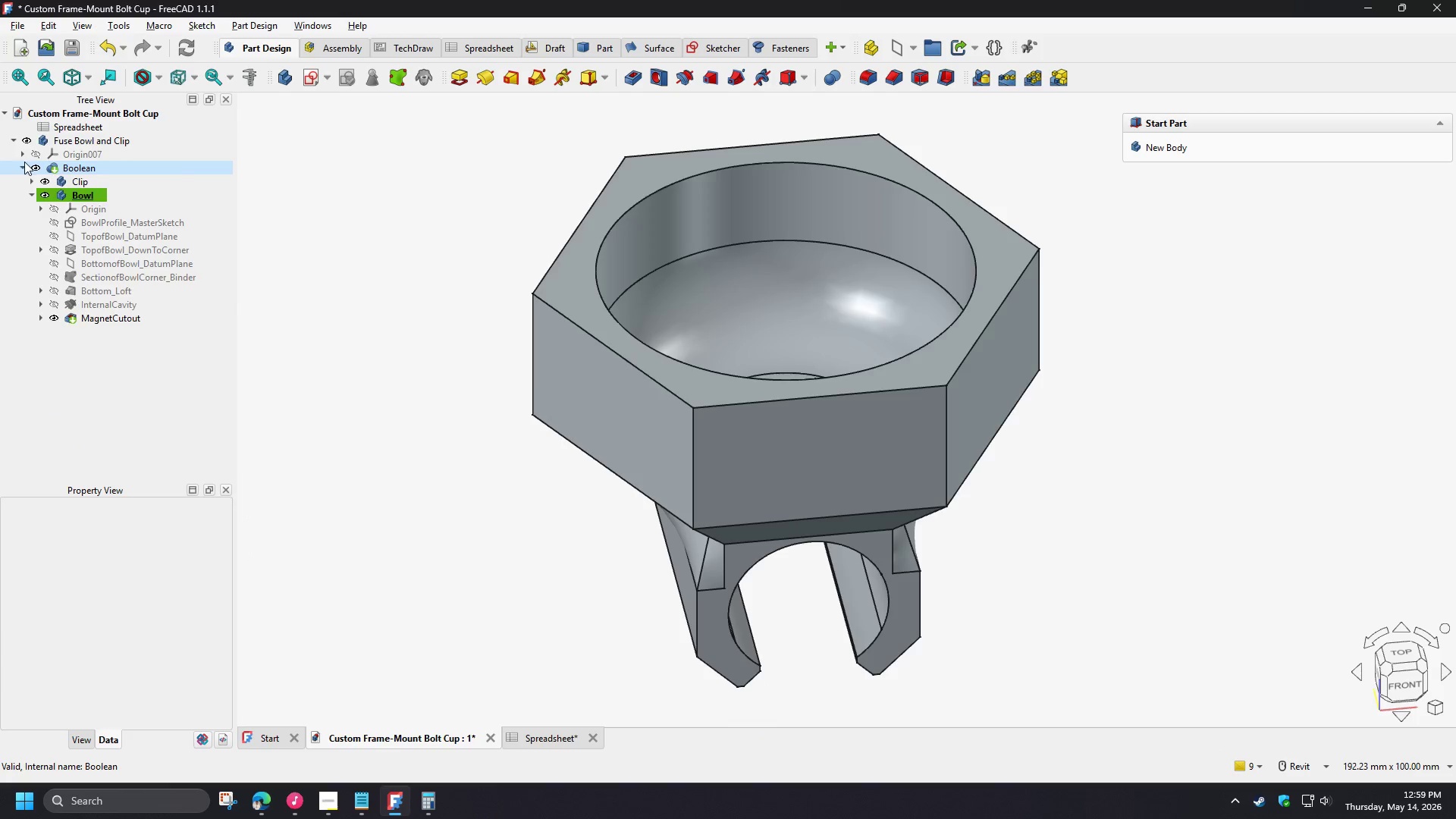 
double_click([80, 235])
 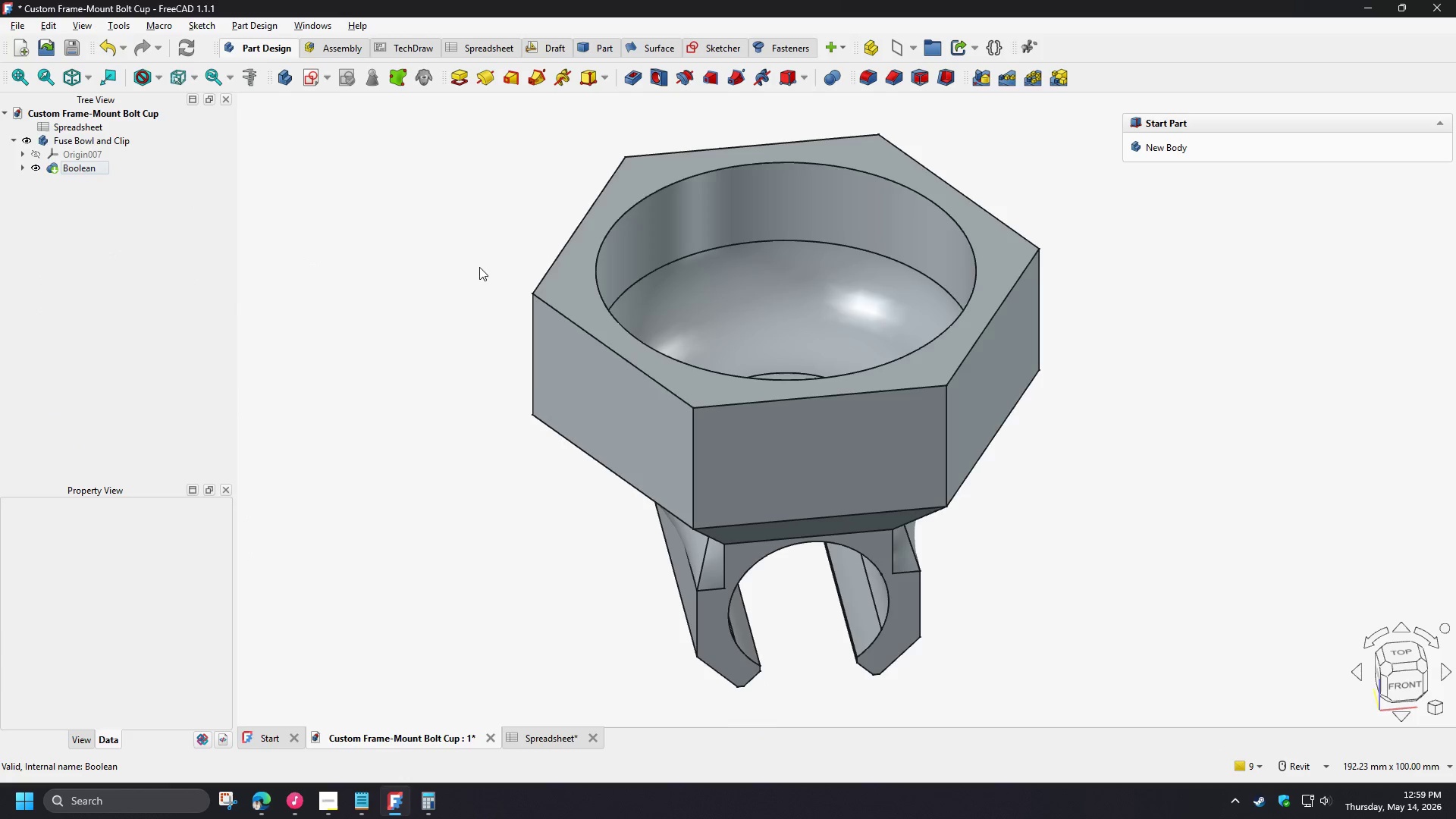 
left_click([442, 265])
 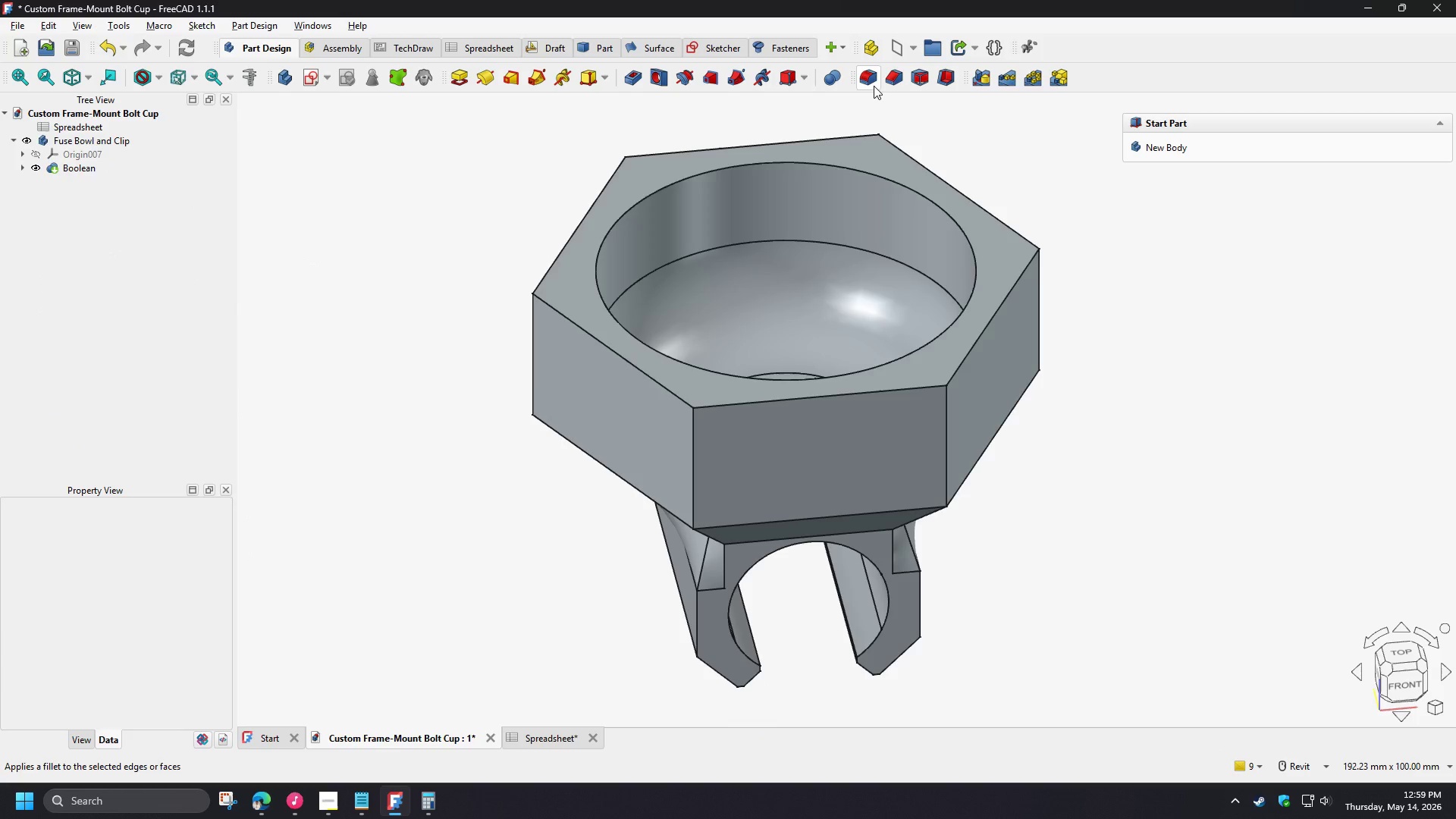 
left_click([897, 84])
 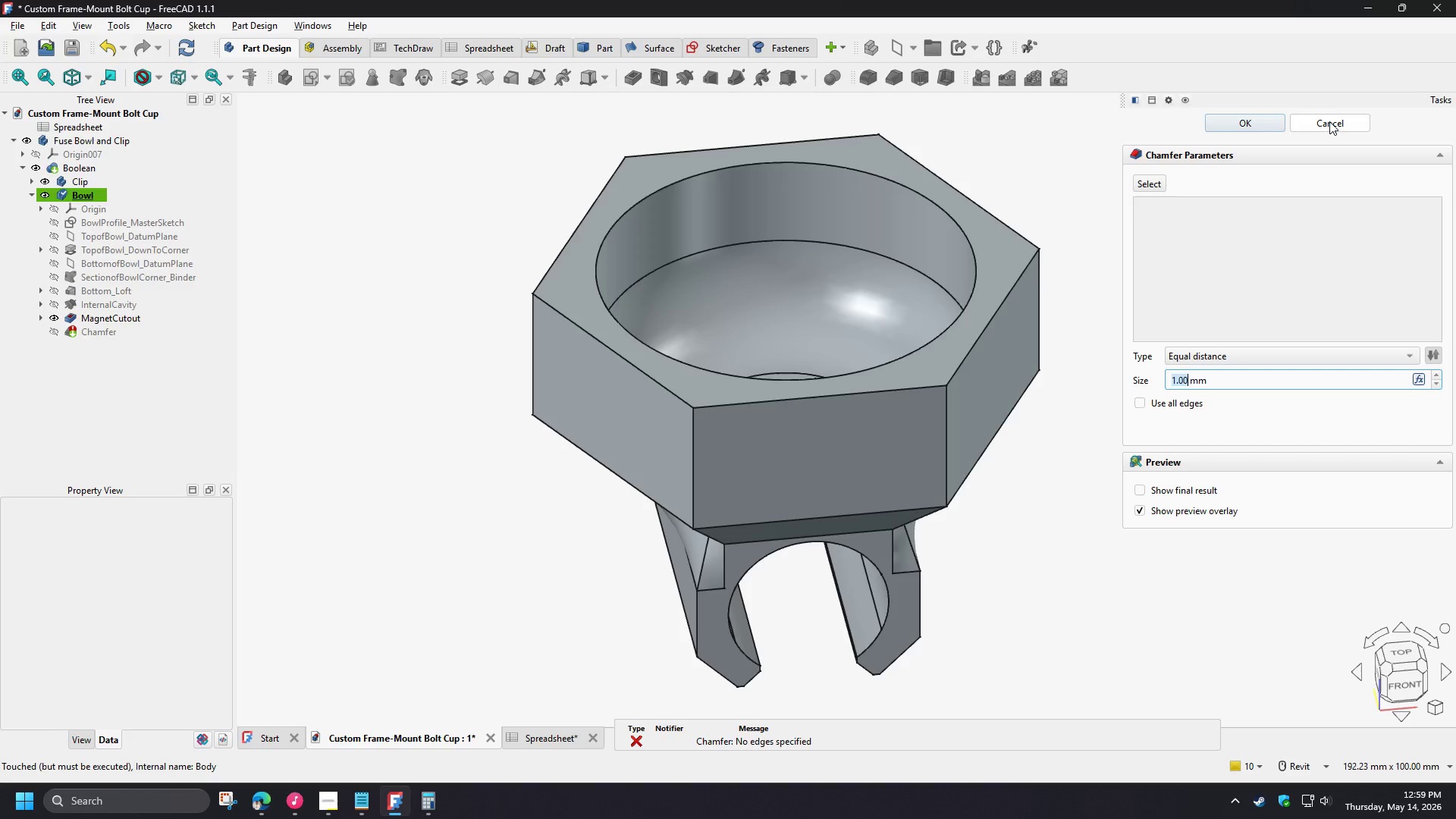 
wait(6.33)
 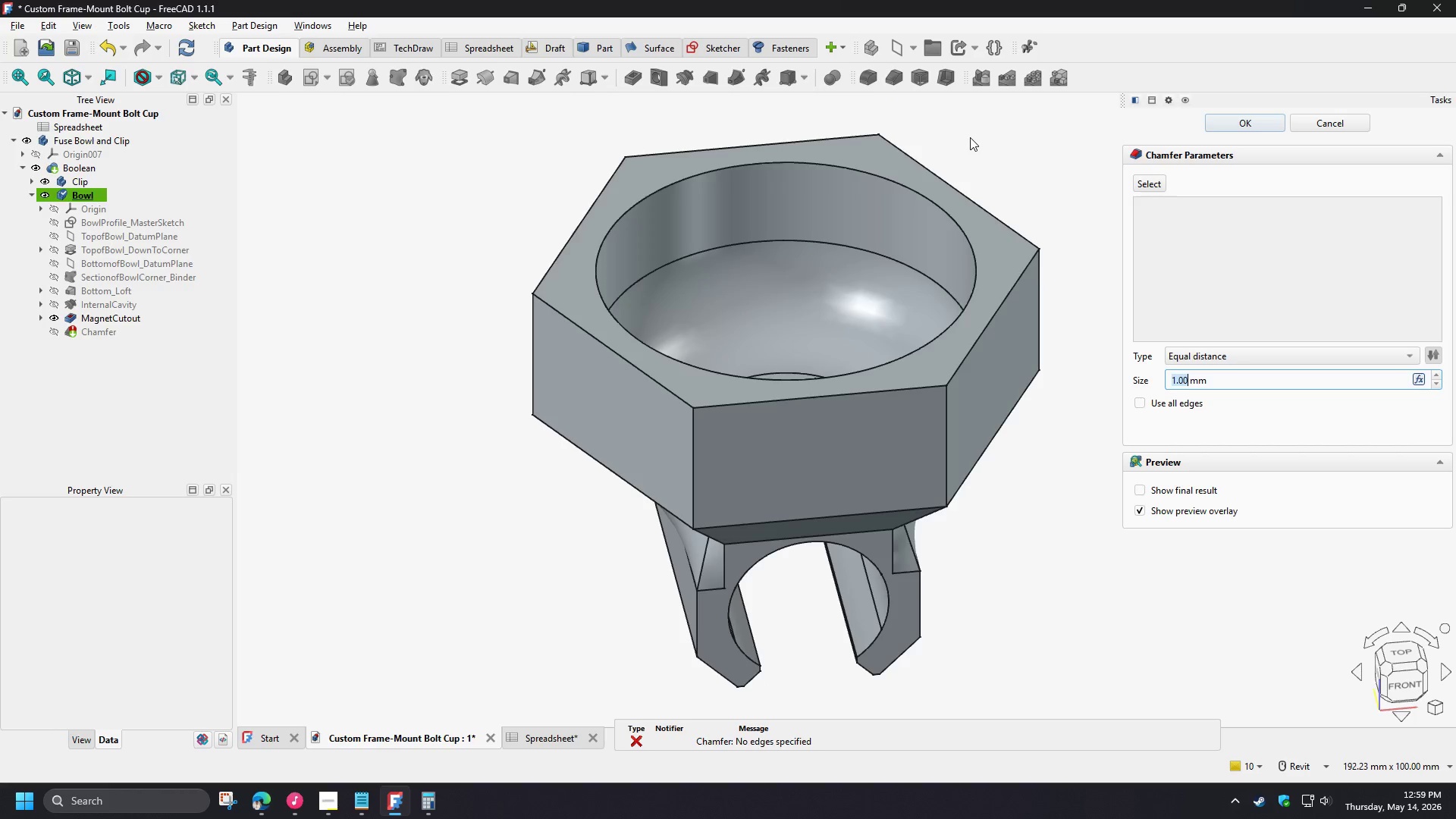 
left_click([600, 194])
 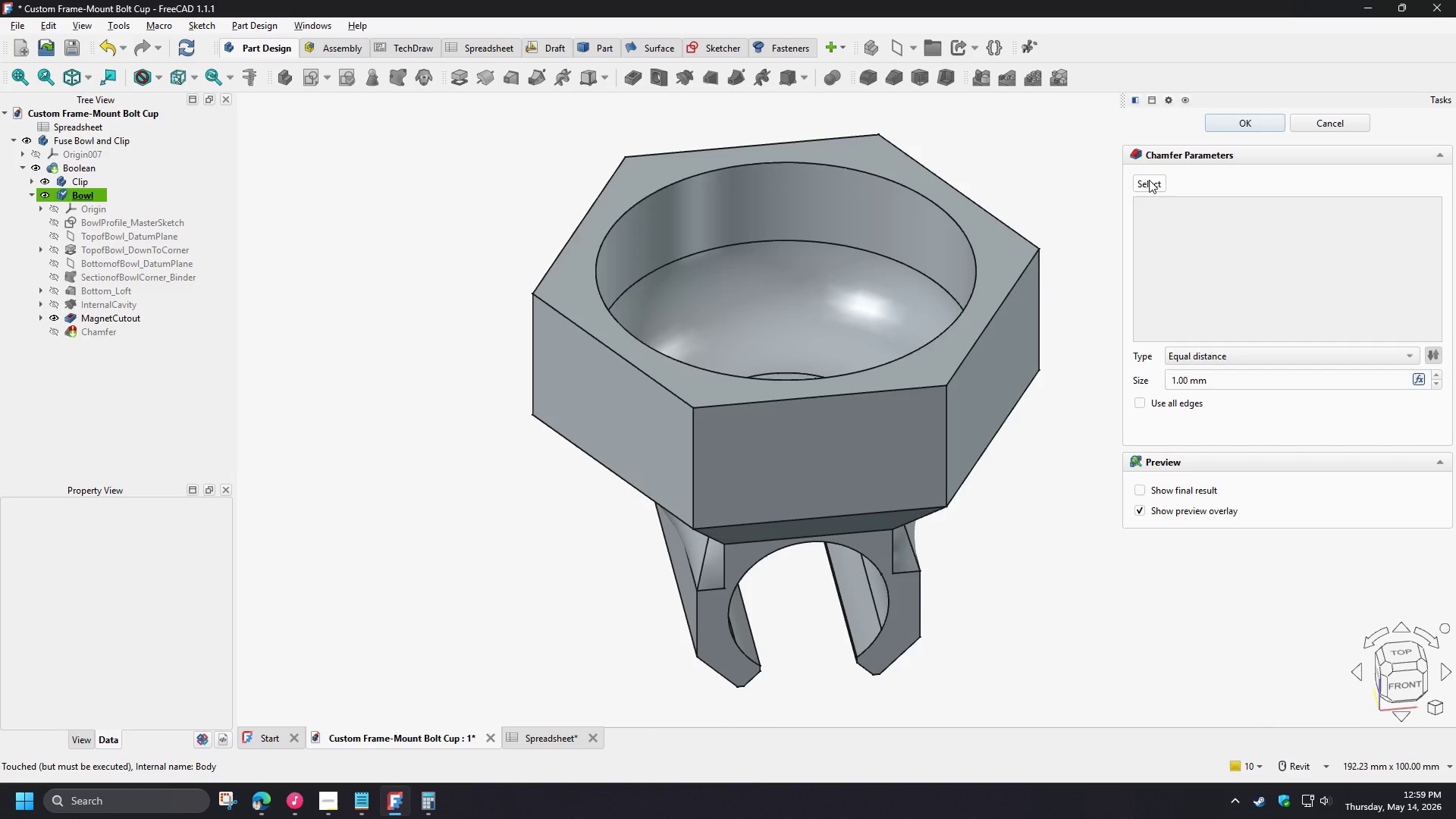 
left_click([1147, 180])
 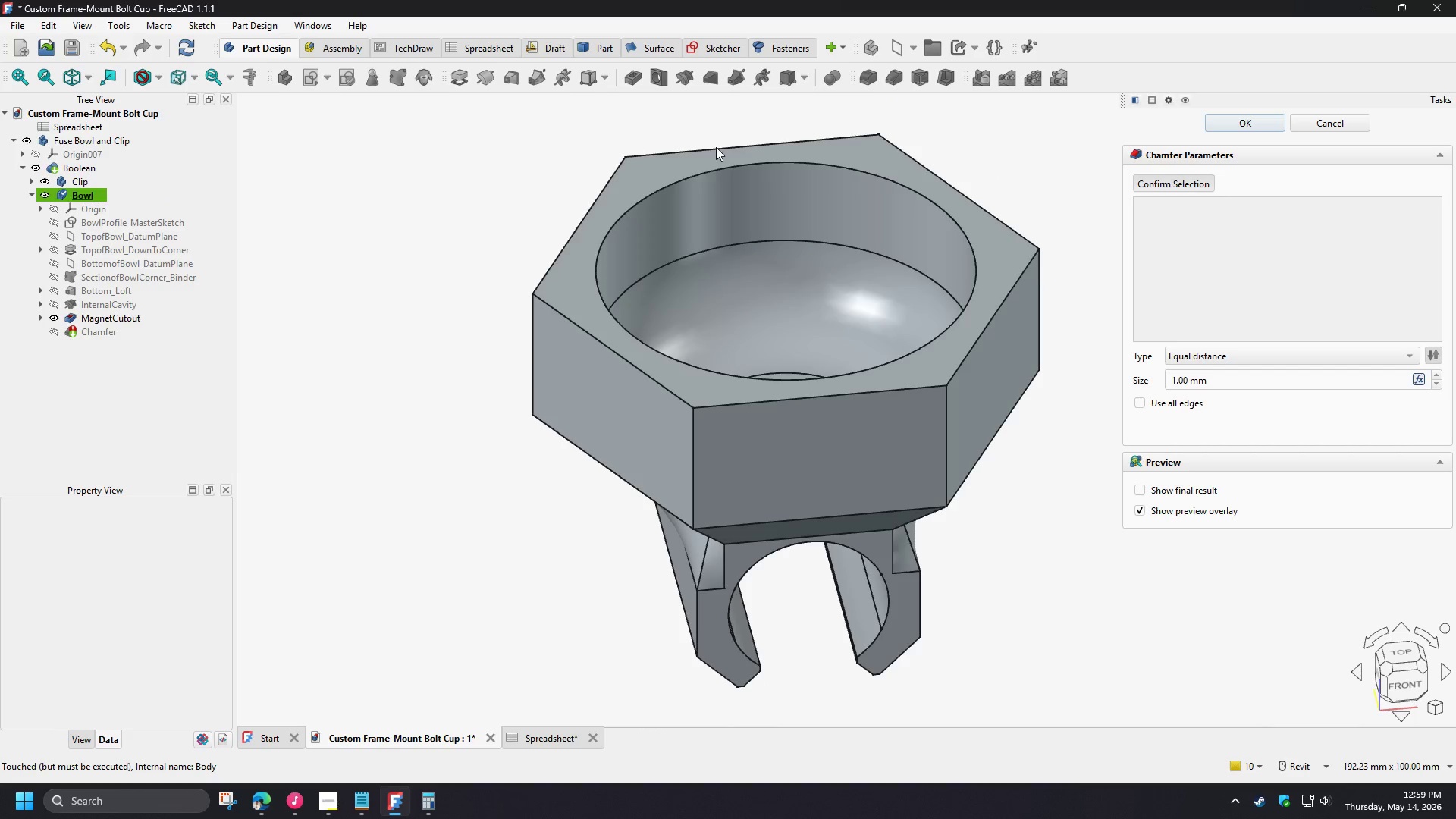 
left_click([716, 149])
 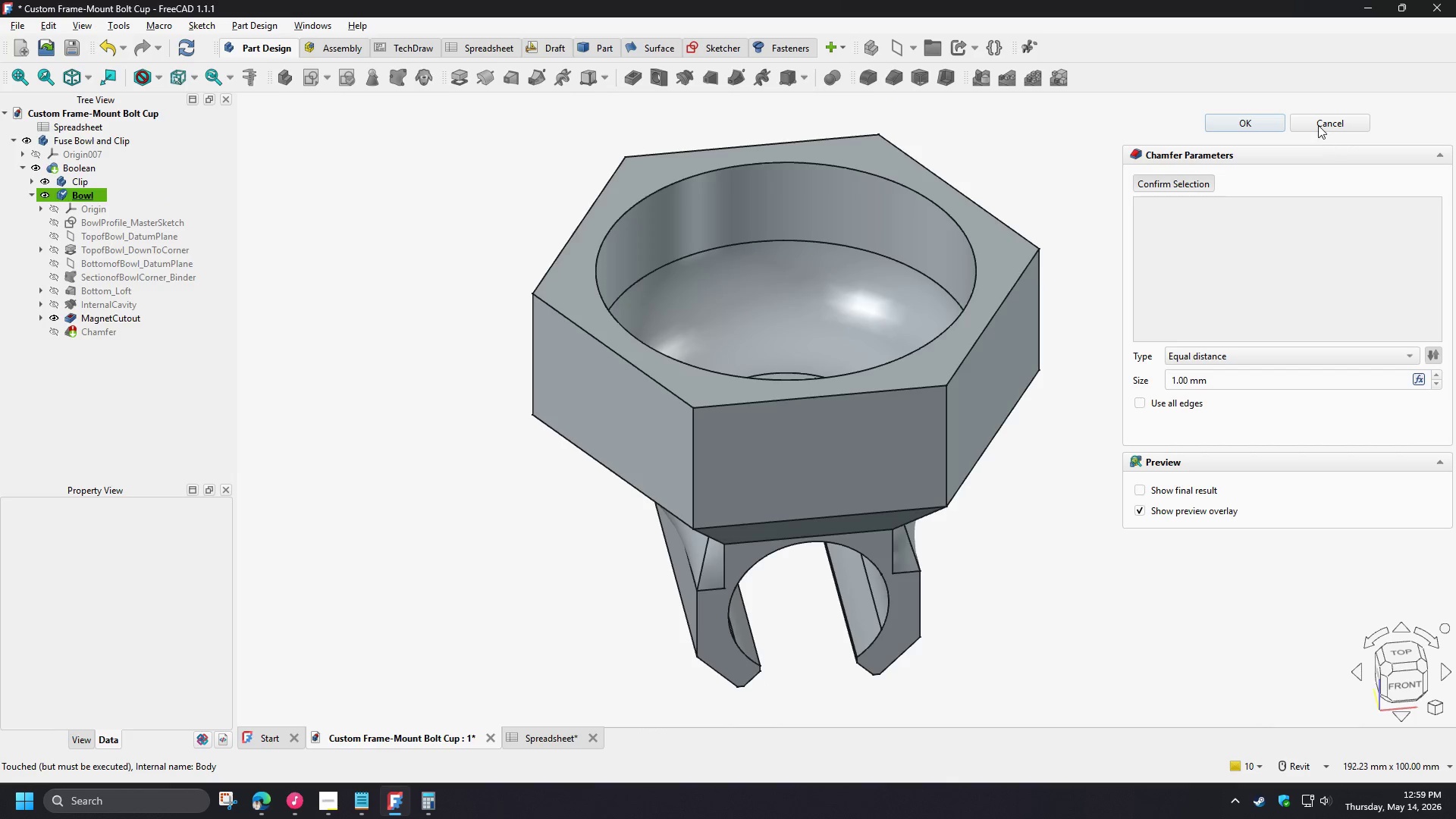 
left_click([1318, 125])
 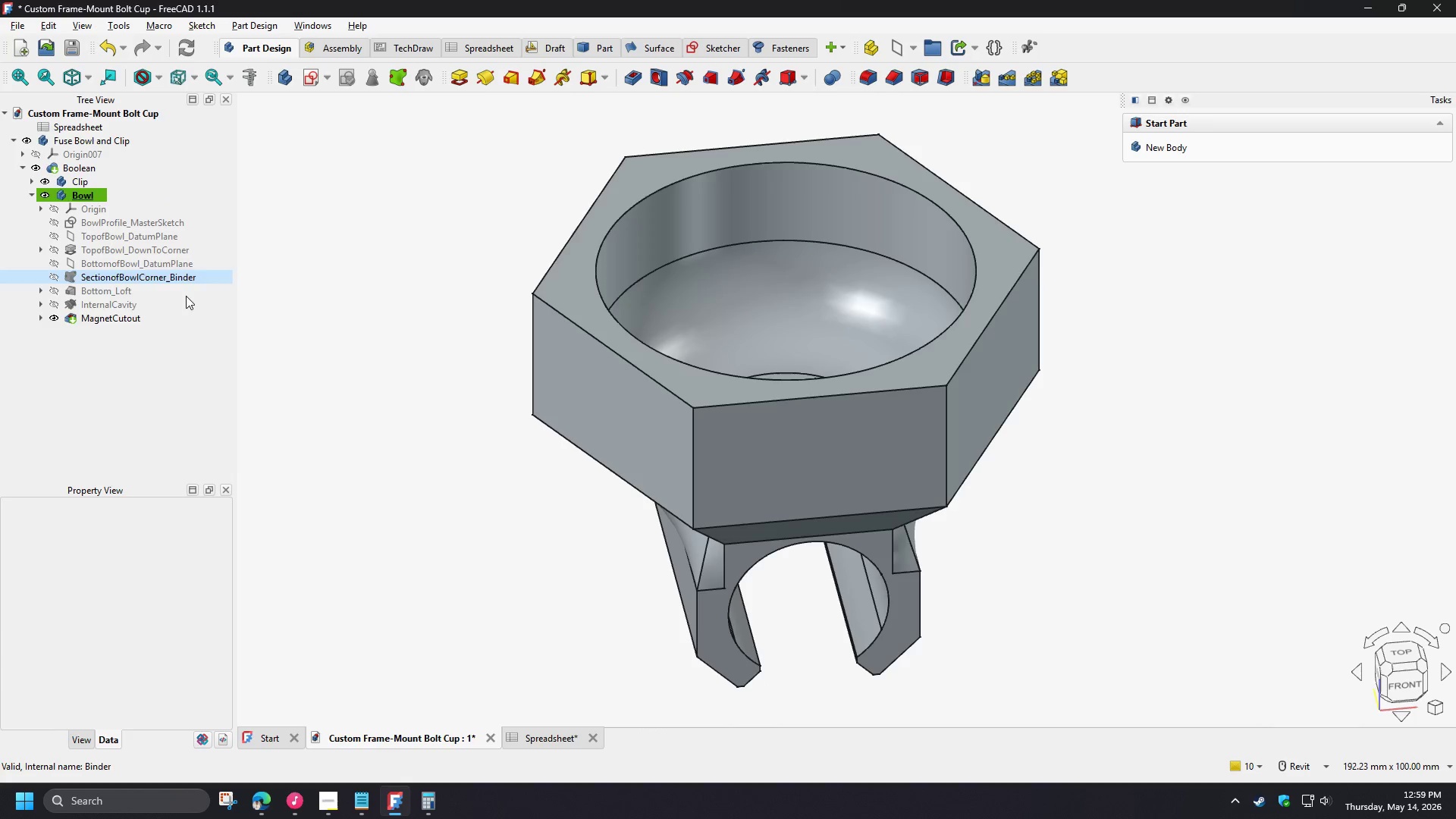 
left_click([118, 388])
 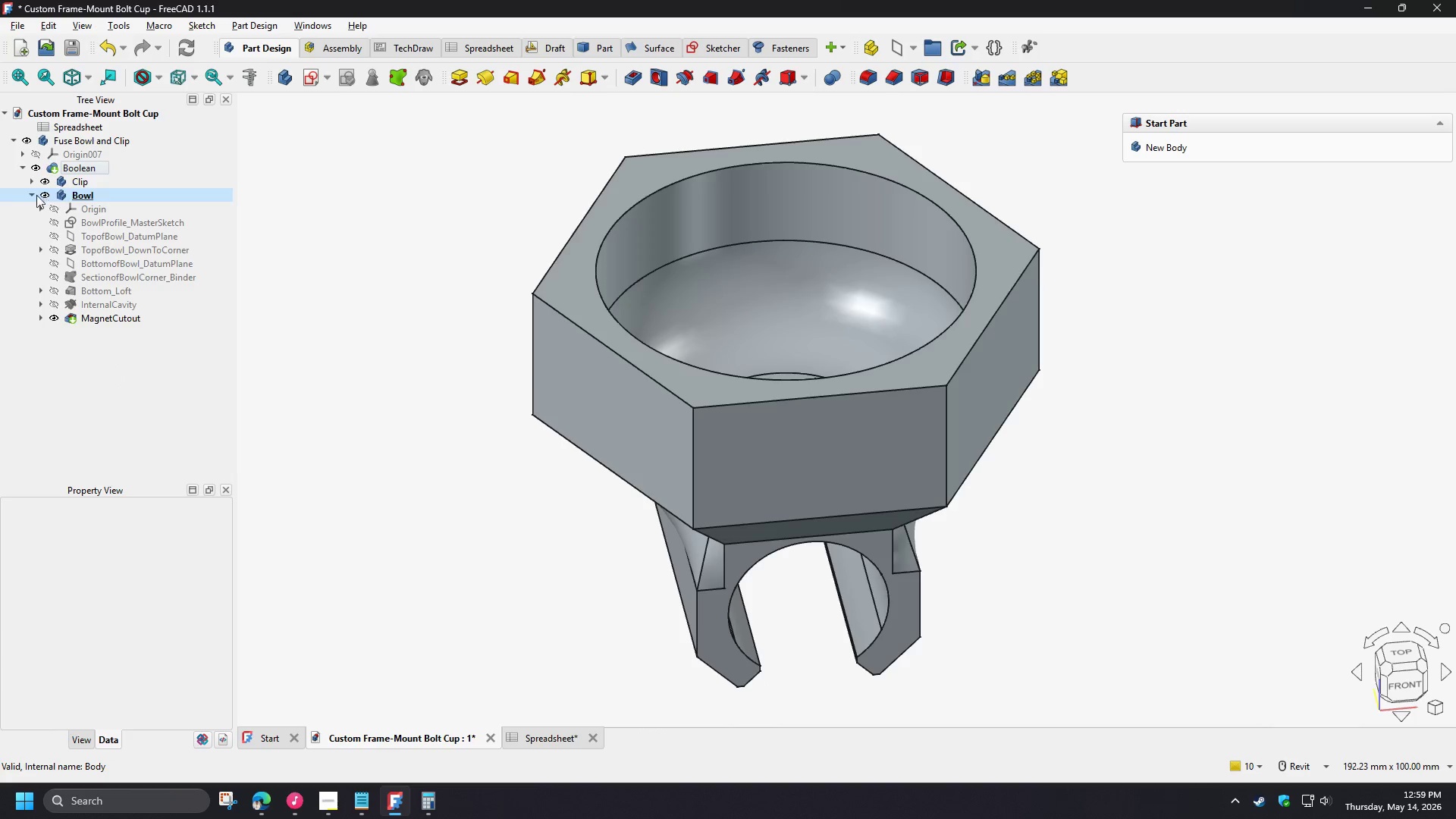 
left_click([32, 195])
 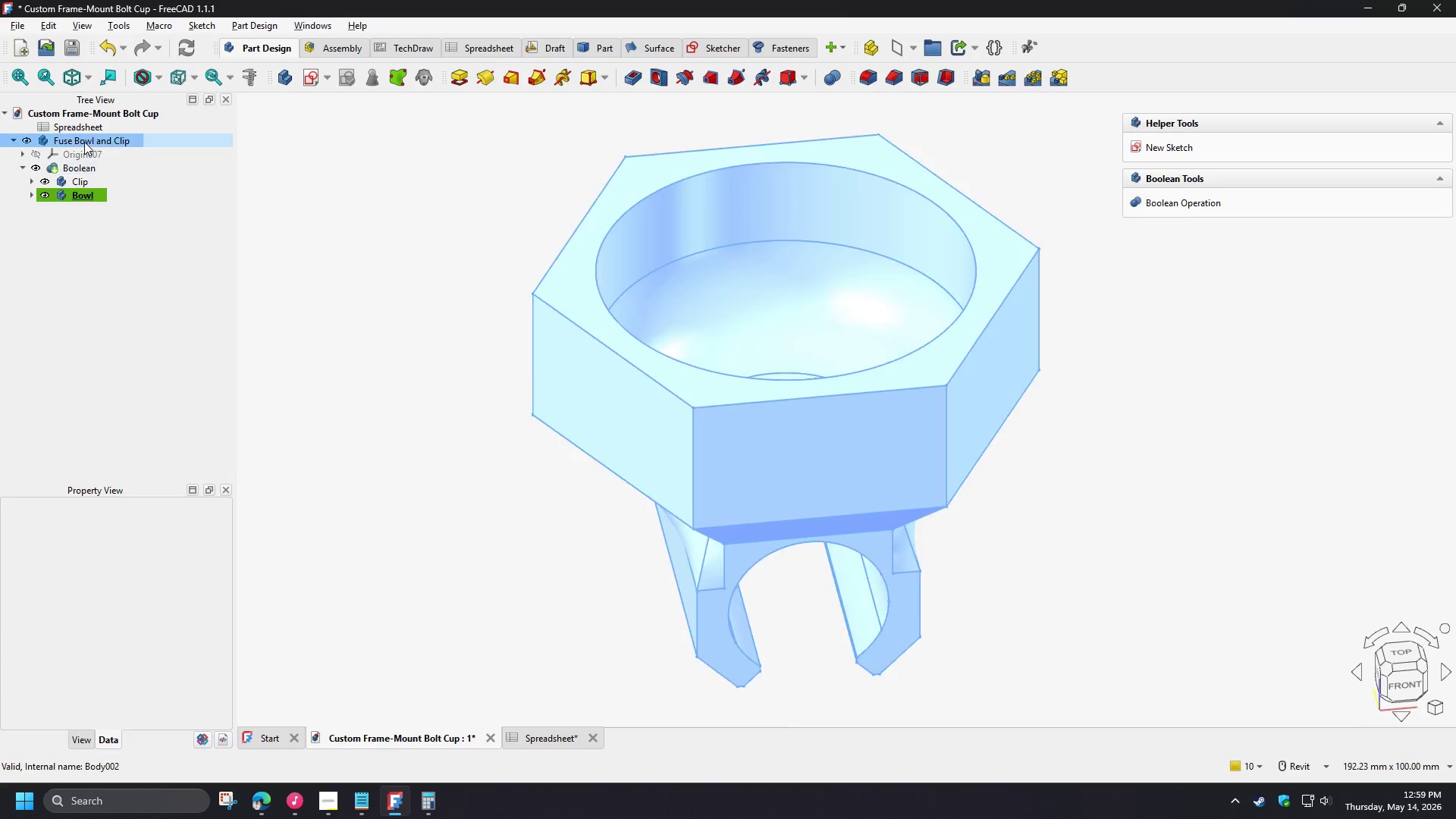 
double_click([84, 142])
 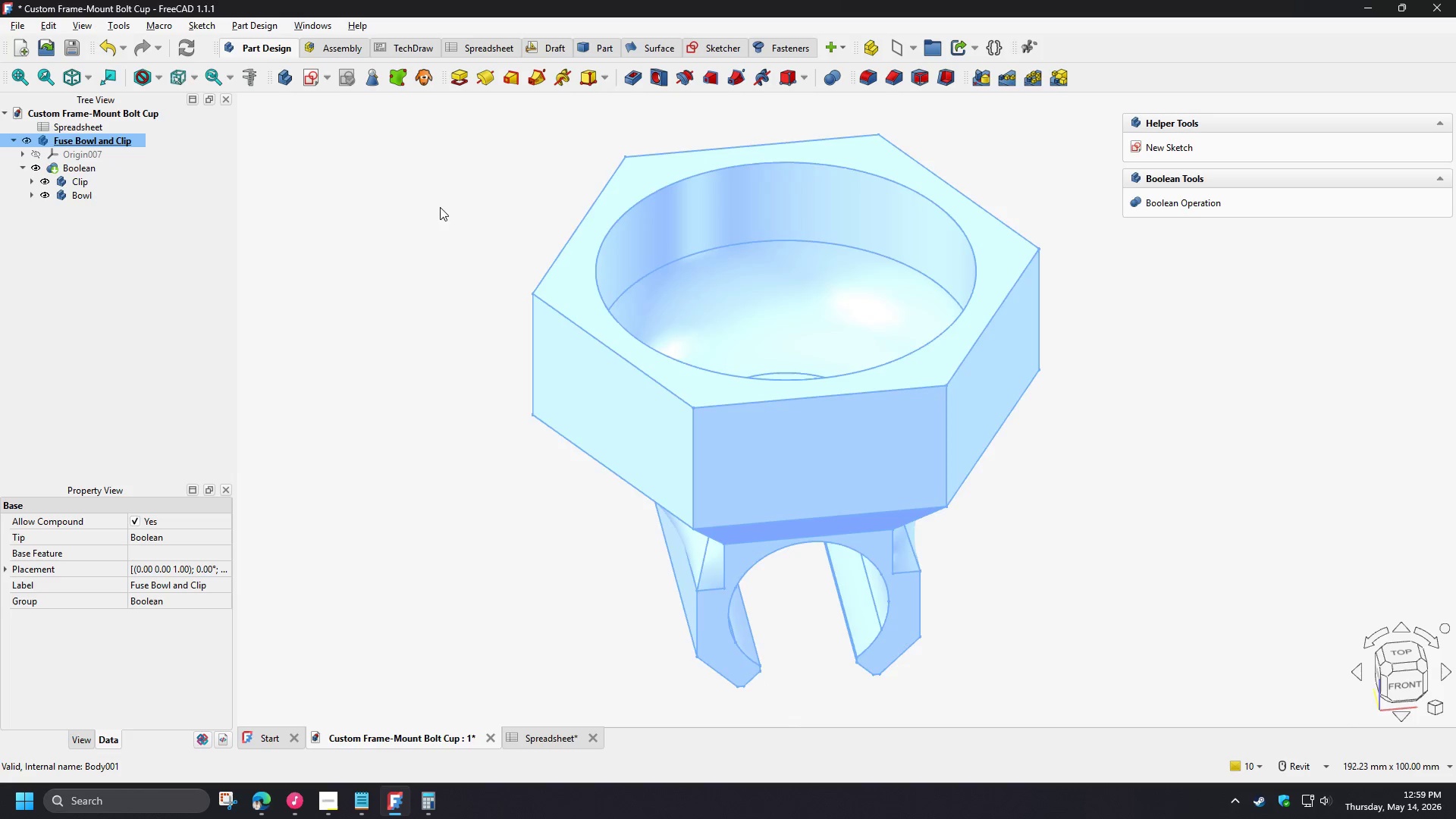 
left_click([440, 207])
 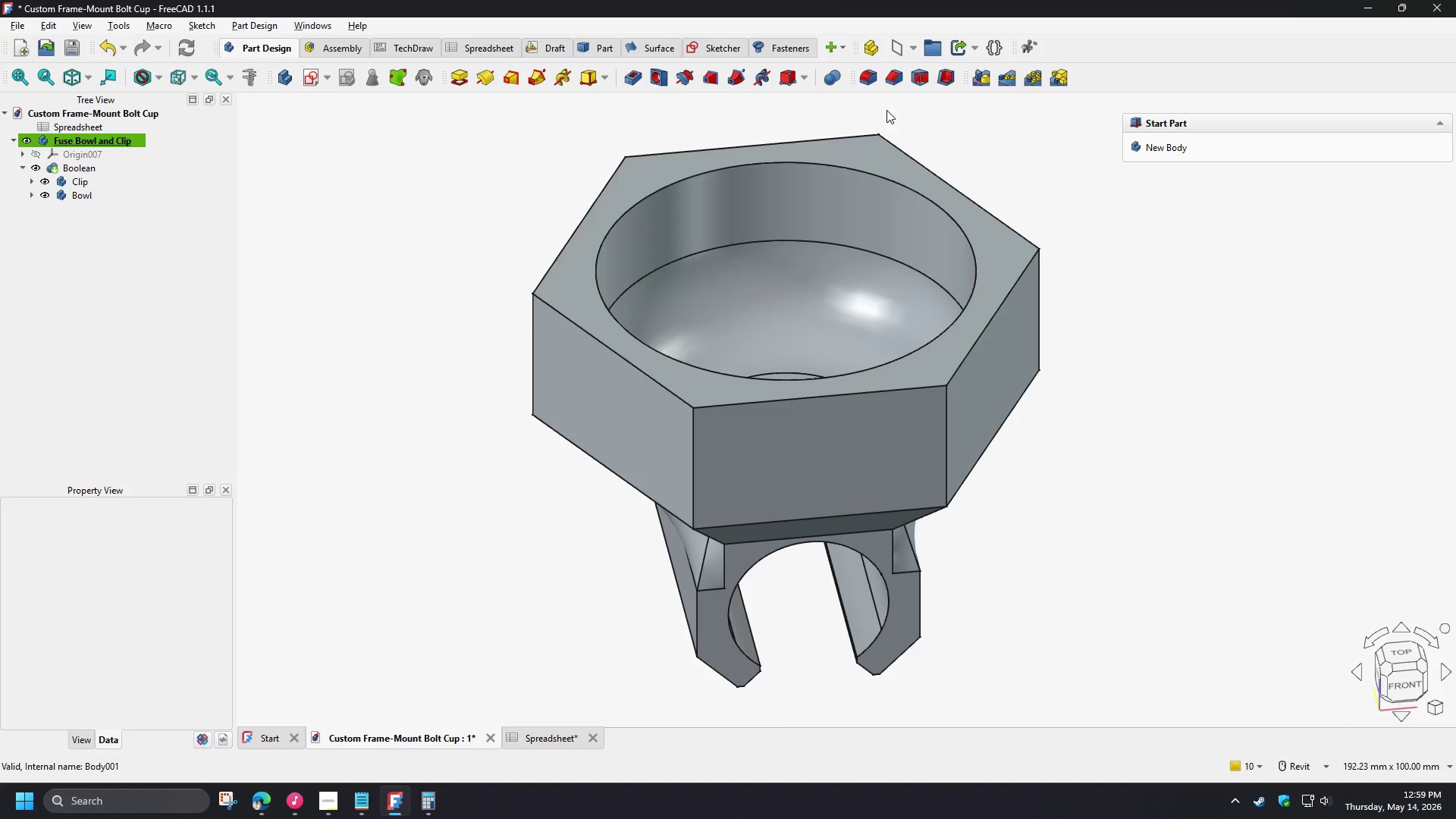 
left_click([895, 78])
 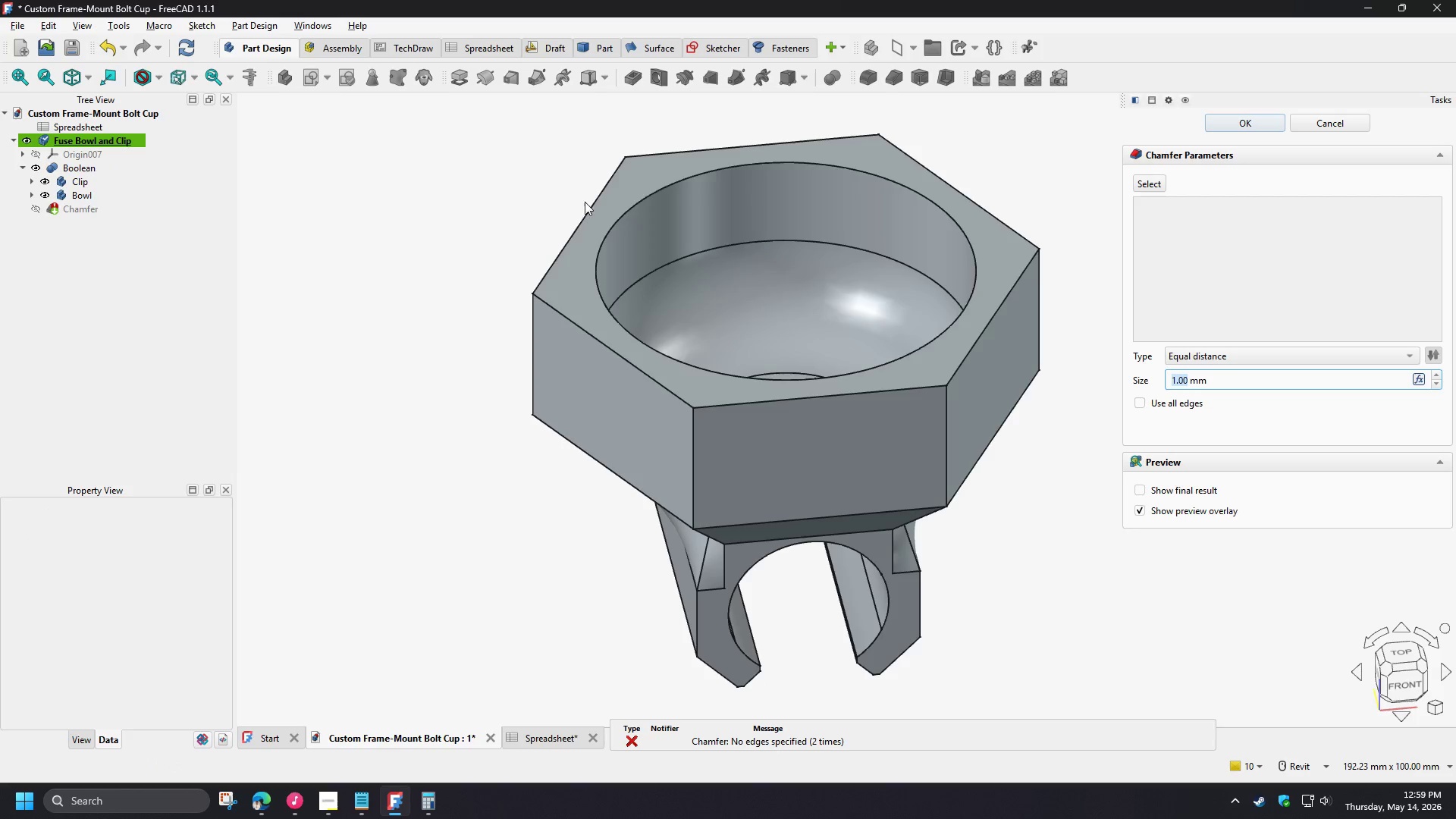 
left_click([1145, 183])
 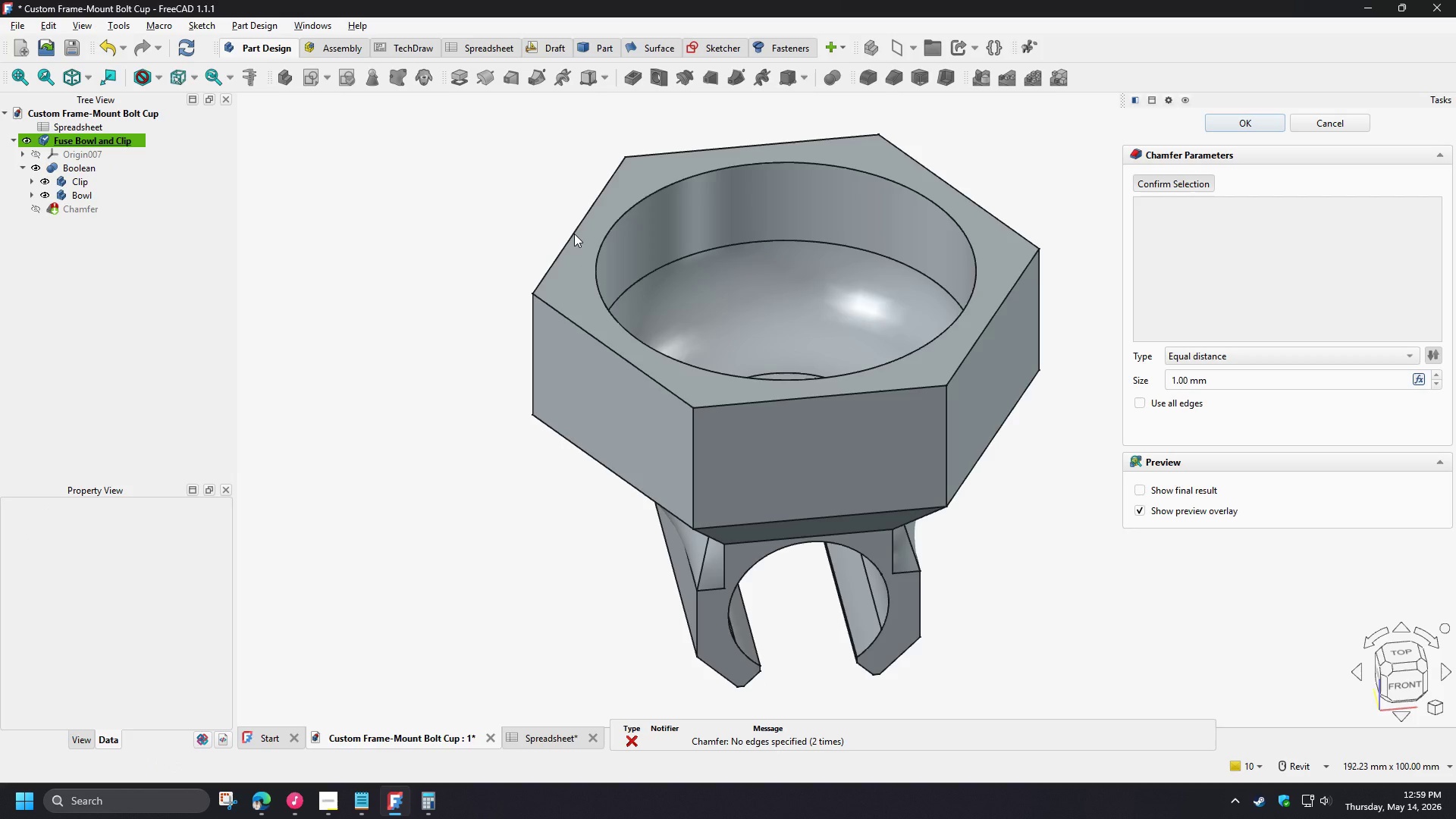 
left_click([574, 234])
 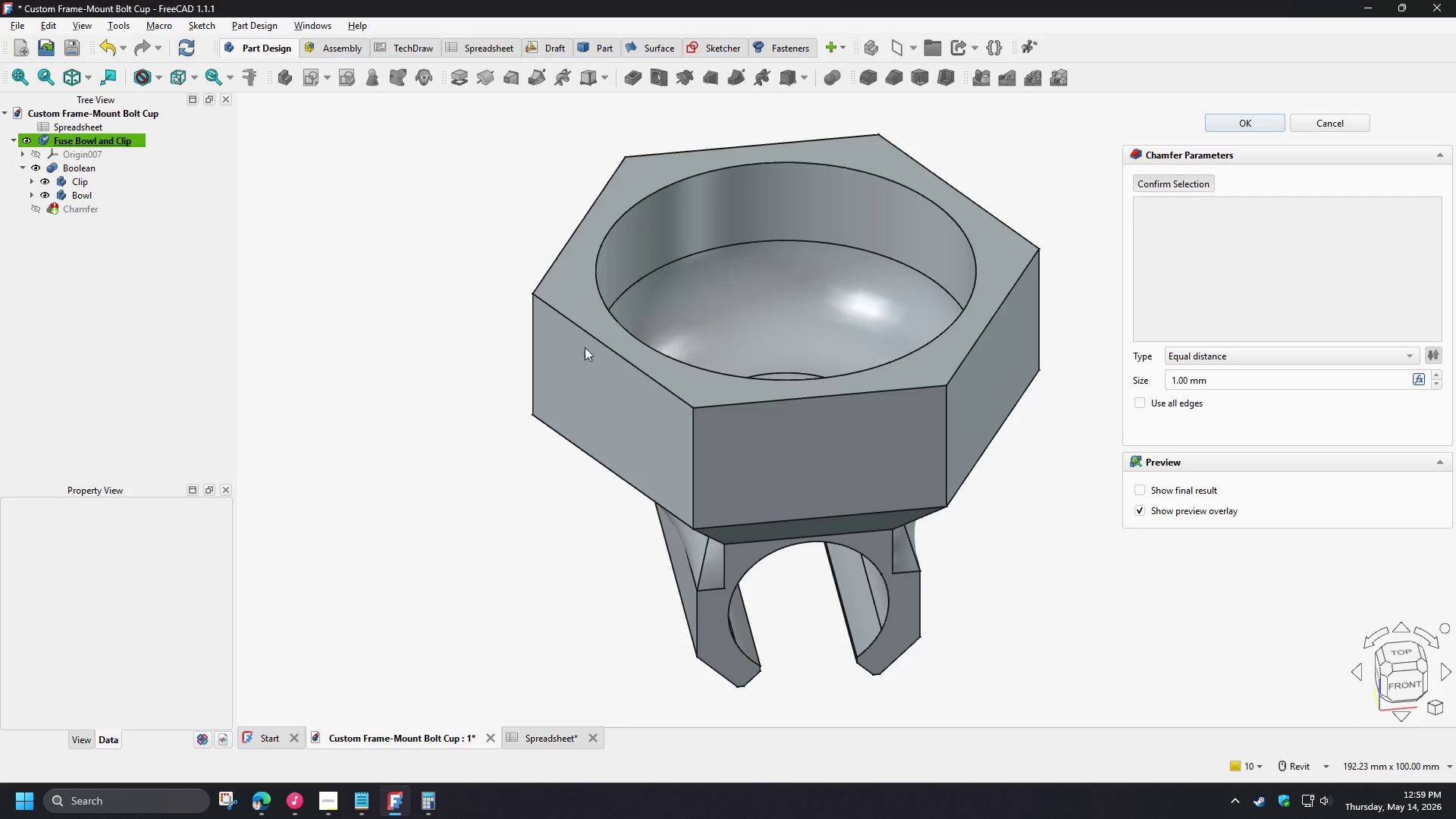 
left_click([608, 353])
 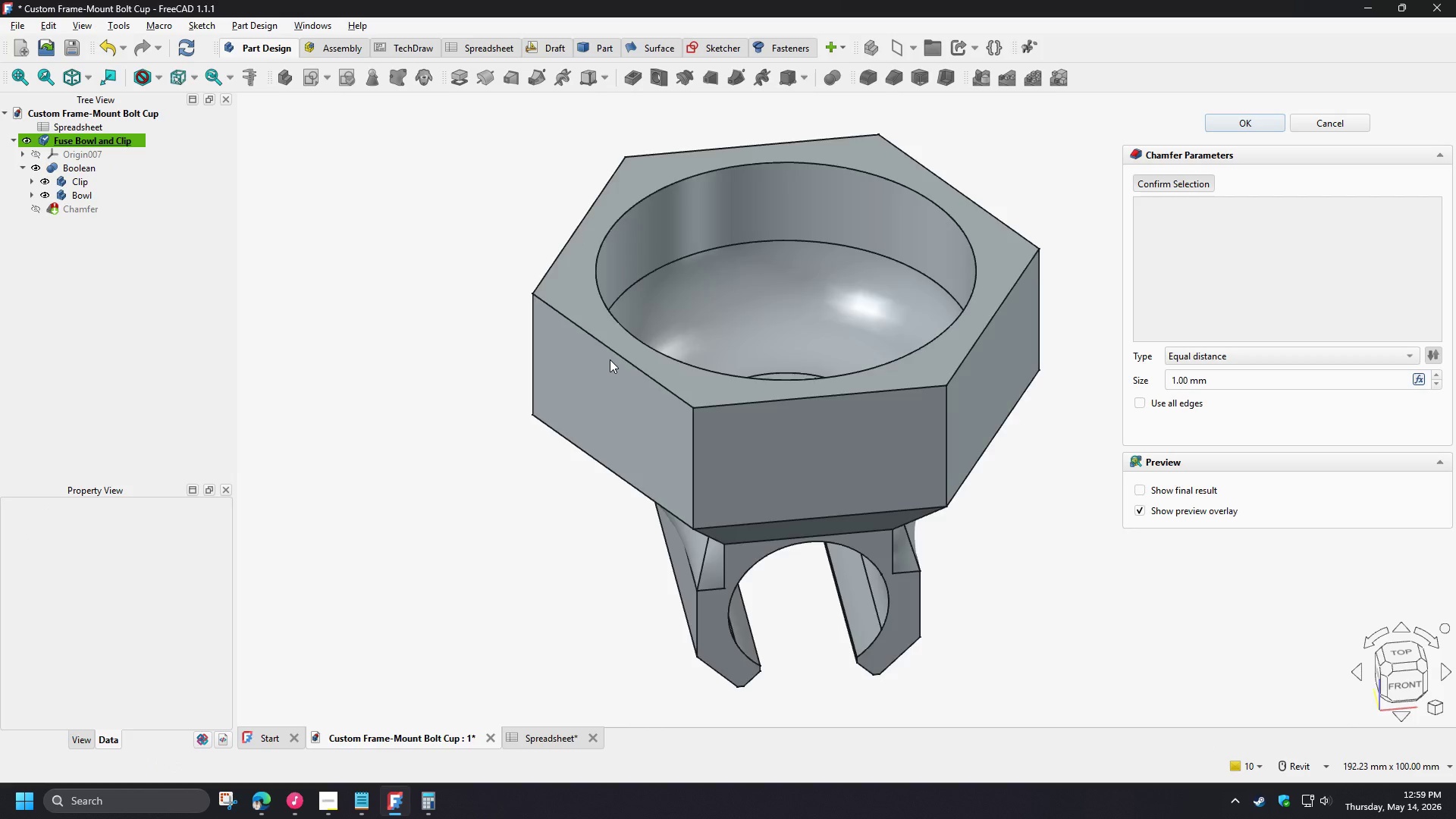 
scroll: coordinate [610, 359], scroll_direction: down, amount: 2.0
 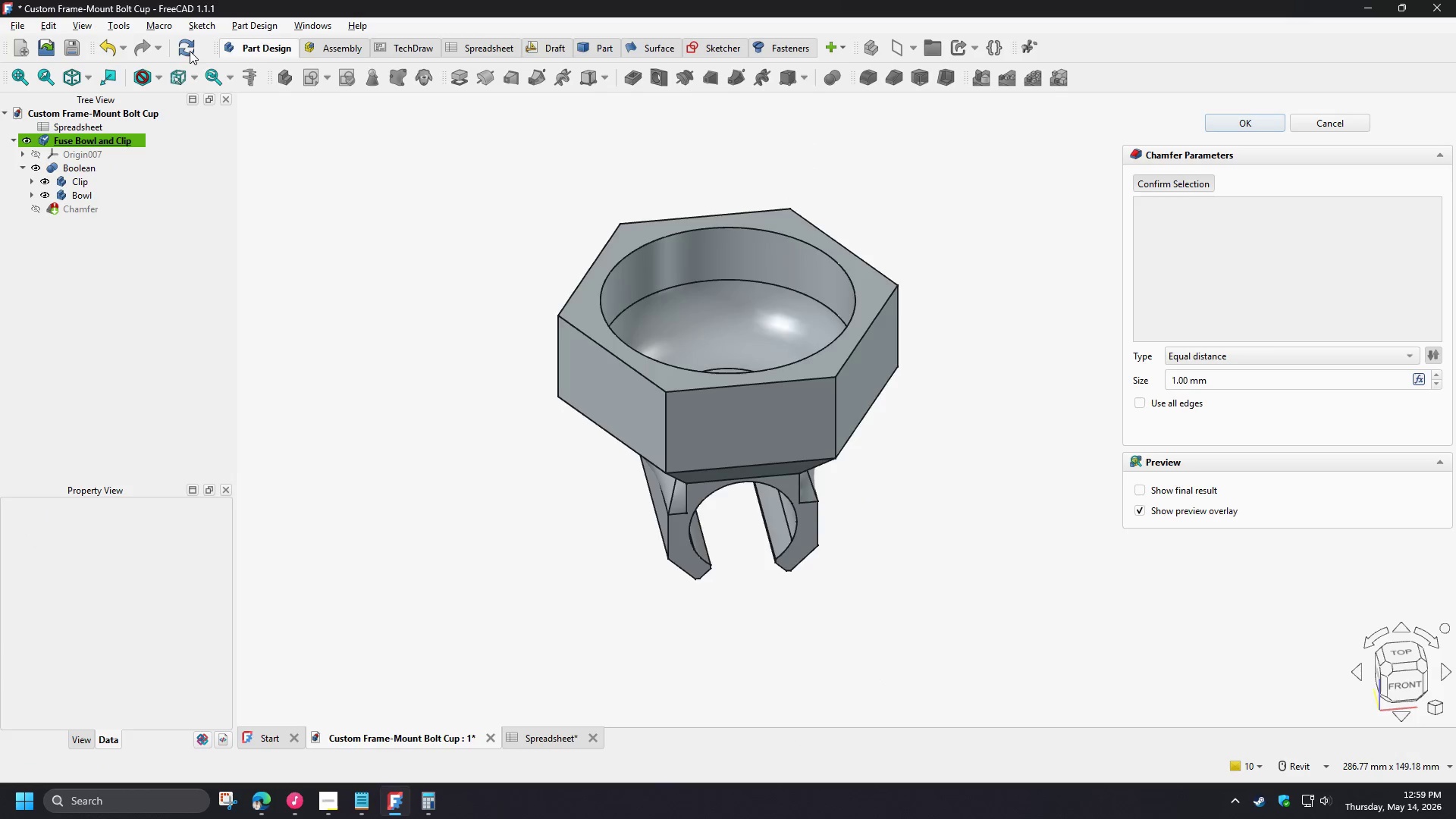 
left_click([189, 49])
 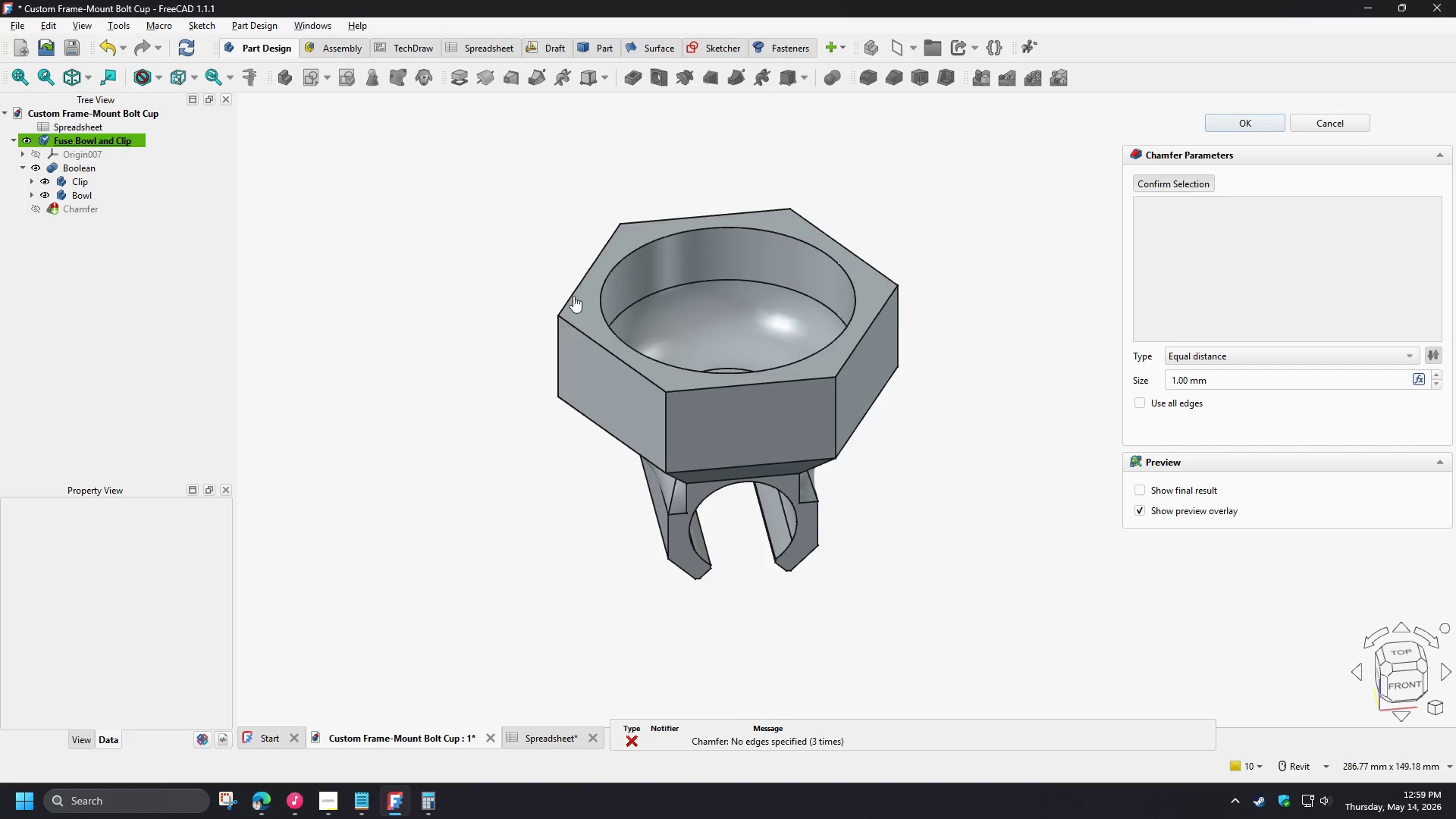 
double_click([587, 328])
 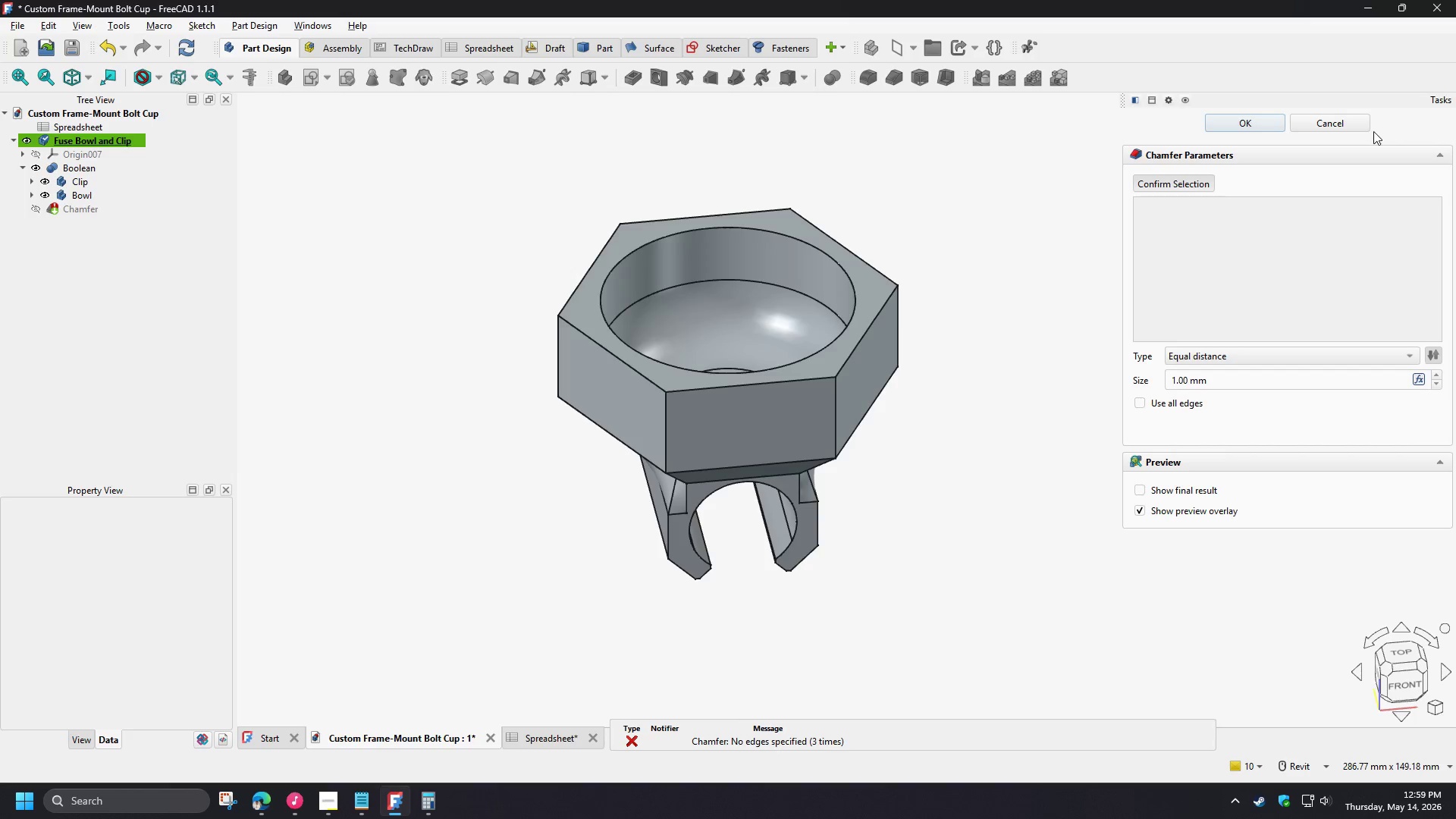 
left_click([1368, 129])
 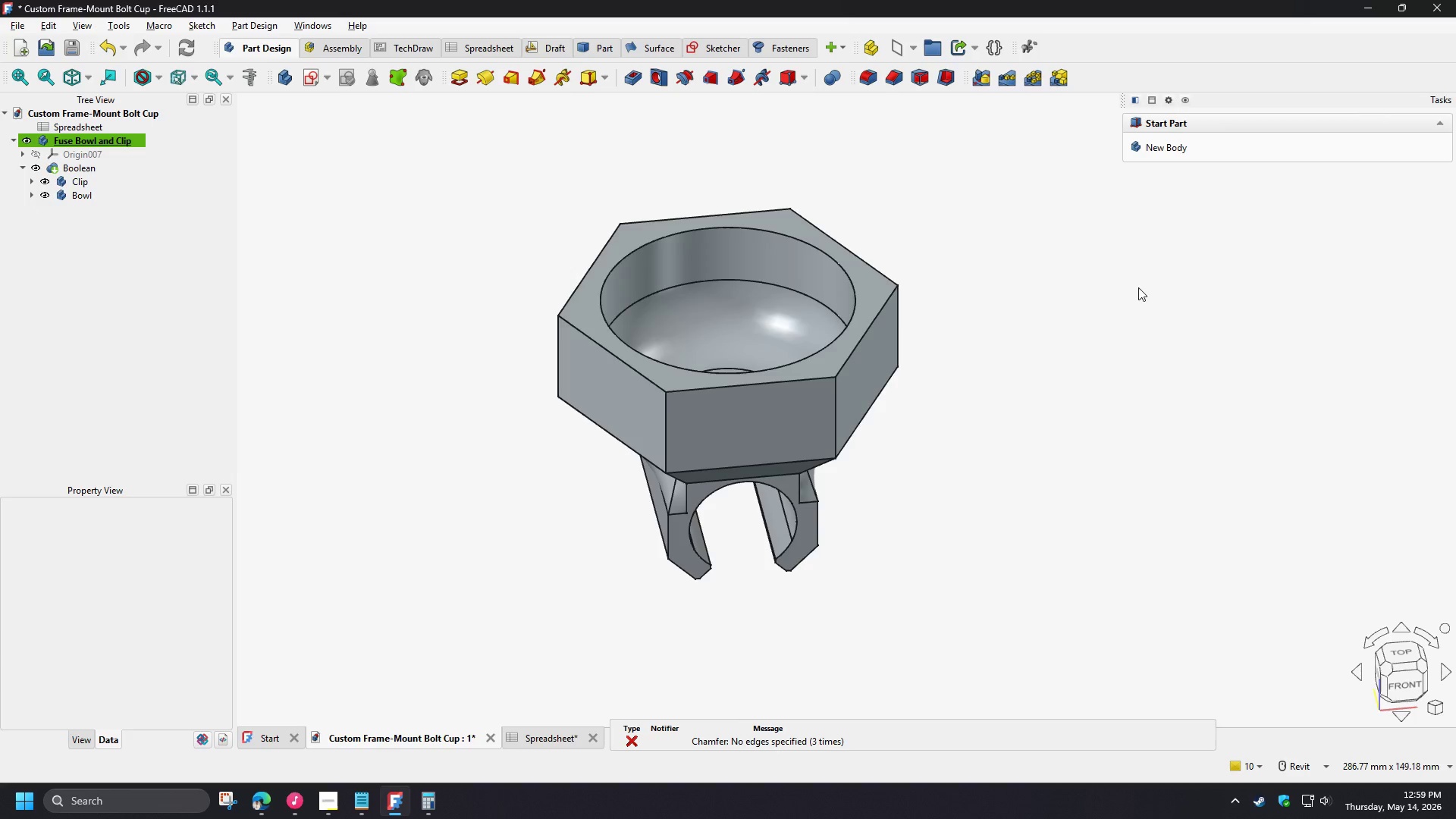 
scroll: coordinate [1131, 297], scroll_direction: down, amount: 1.0
 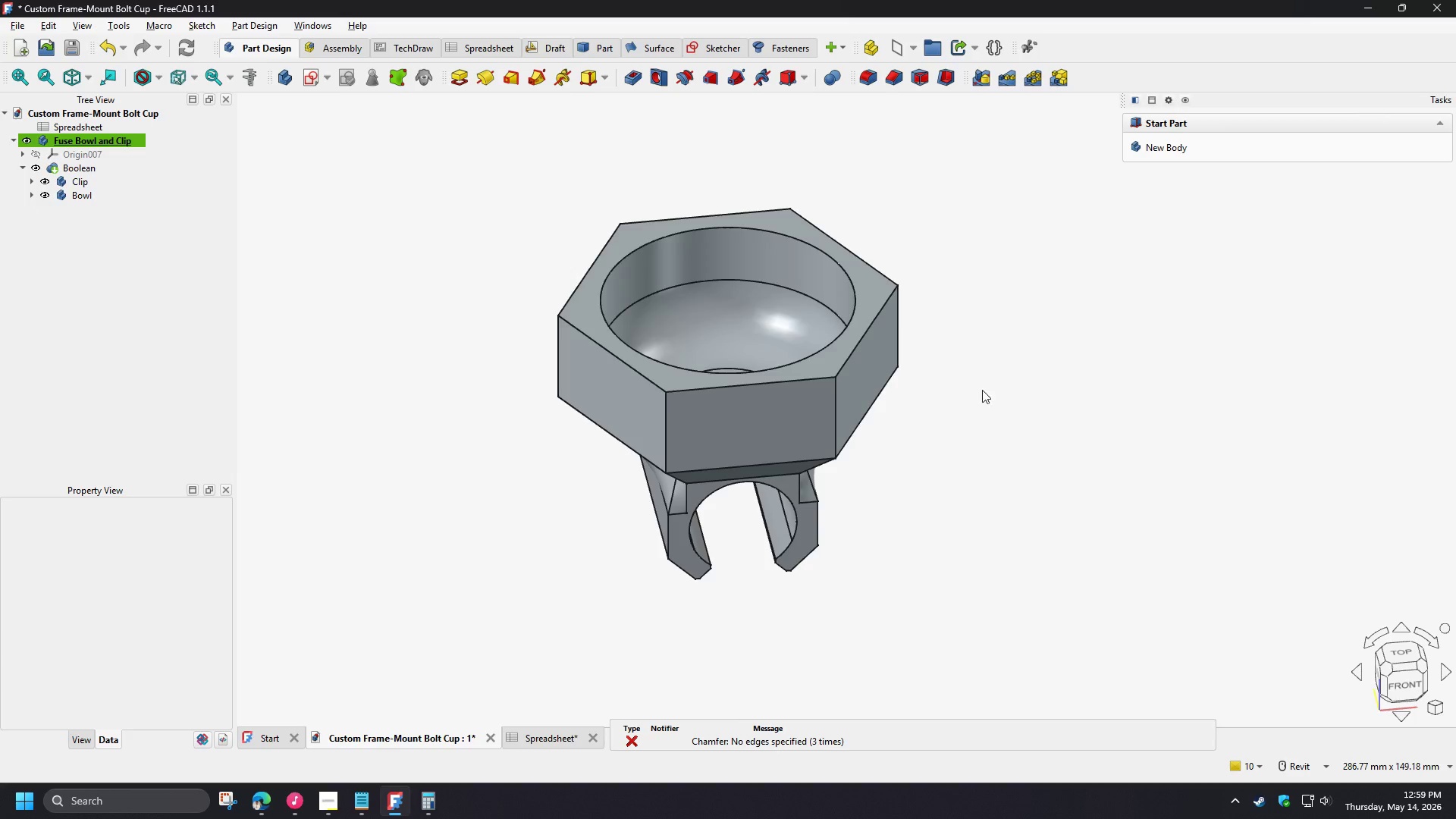 
hold_key(key=ShiftLeft, duration=1.5)
 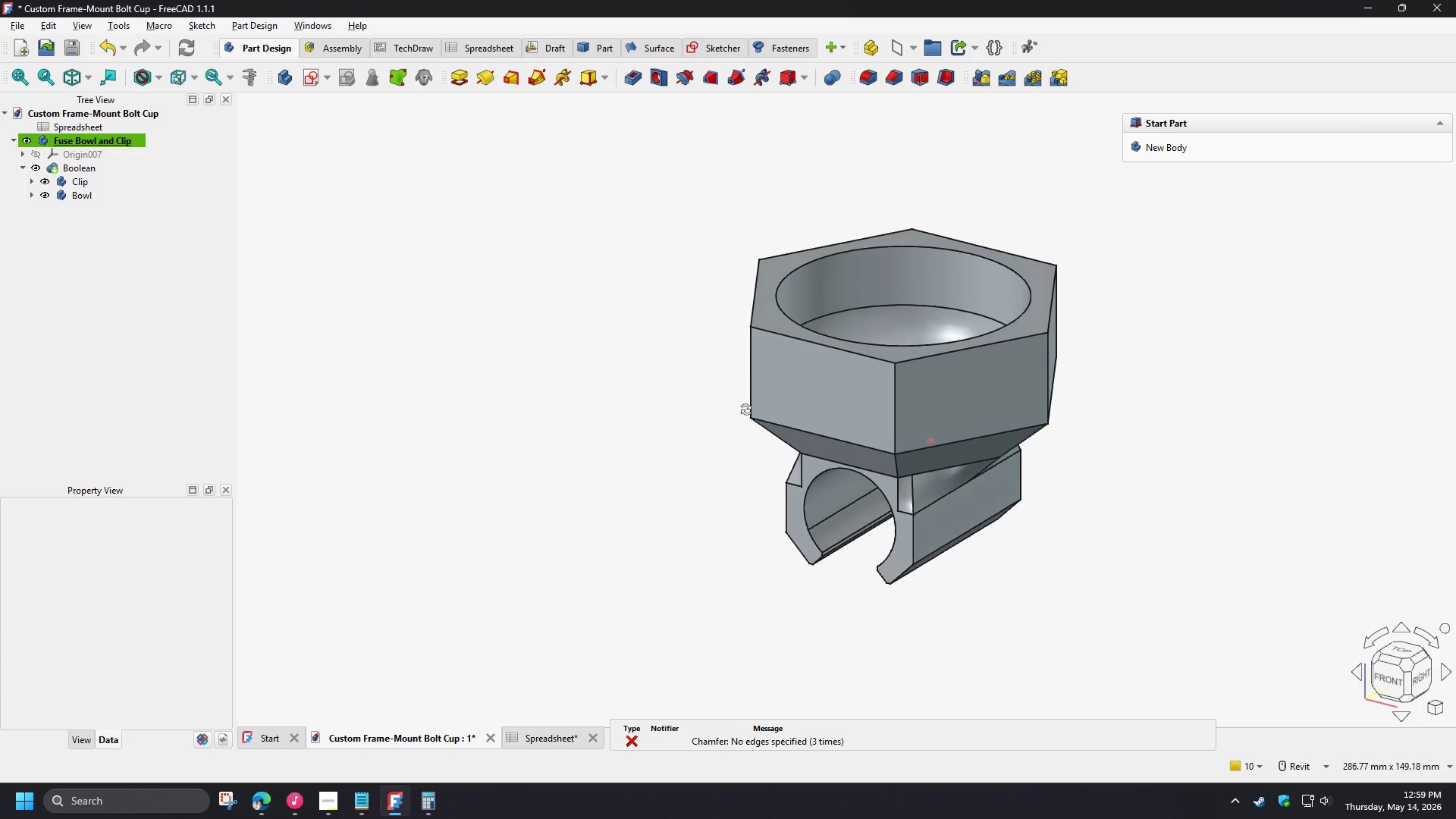 
hold_key(key=ShiftLeft, duration=0.64)
 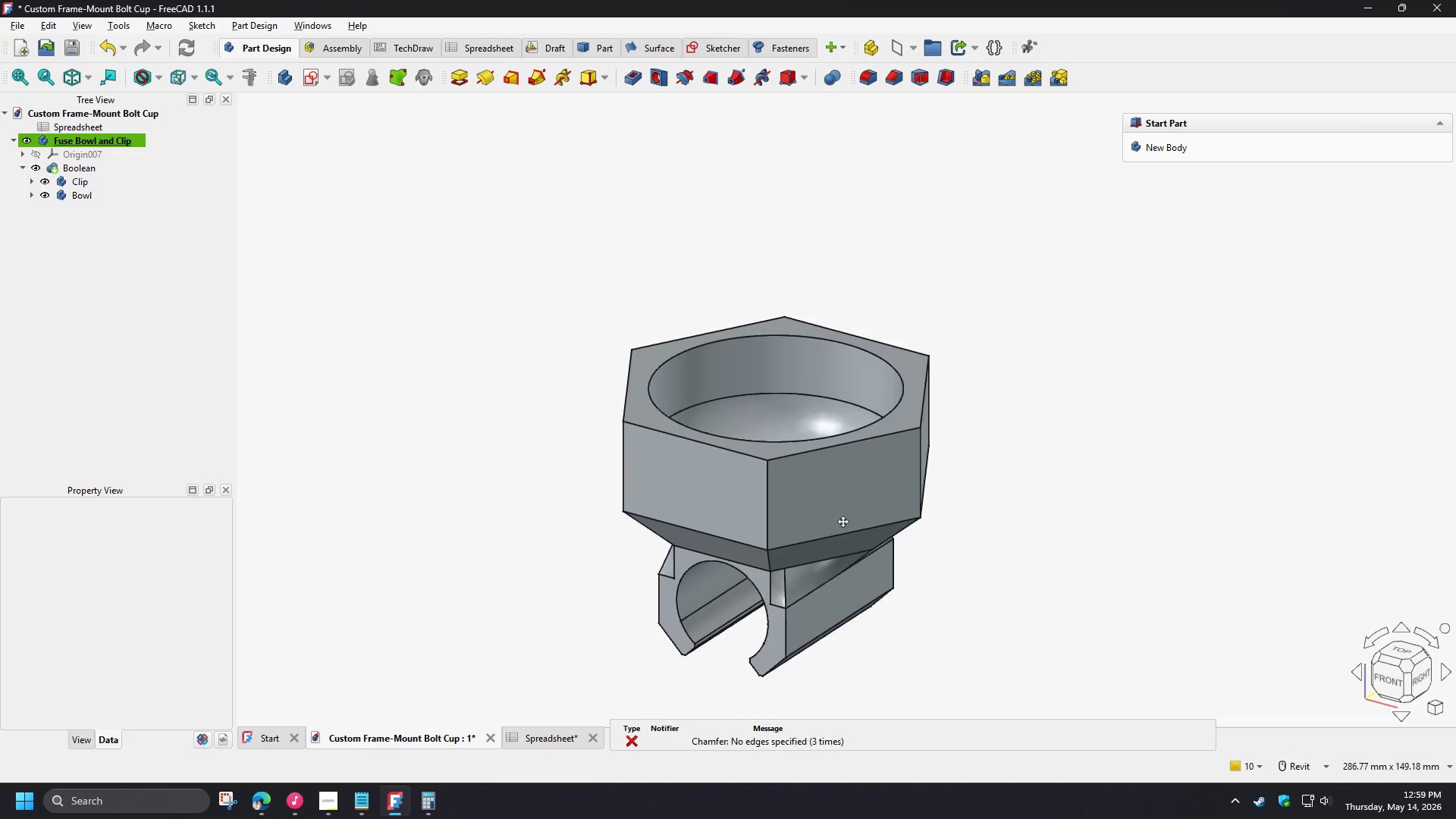 
scroll: coordinate [839, 483], scroll_direction: none, amount: 0.0
 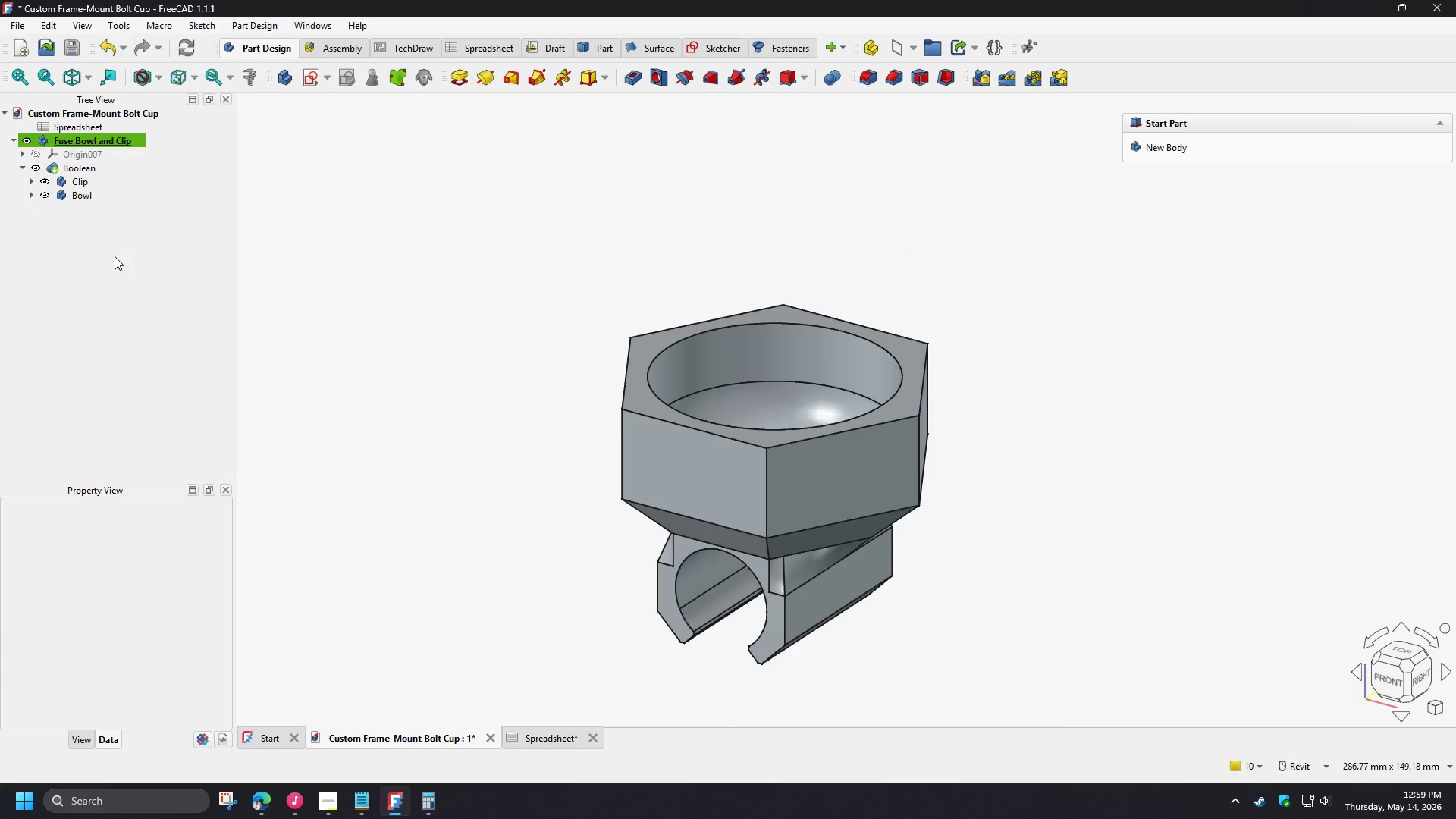 
left_click([115, 256])
 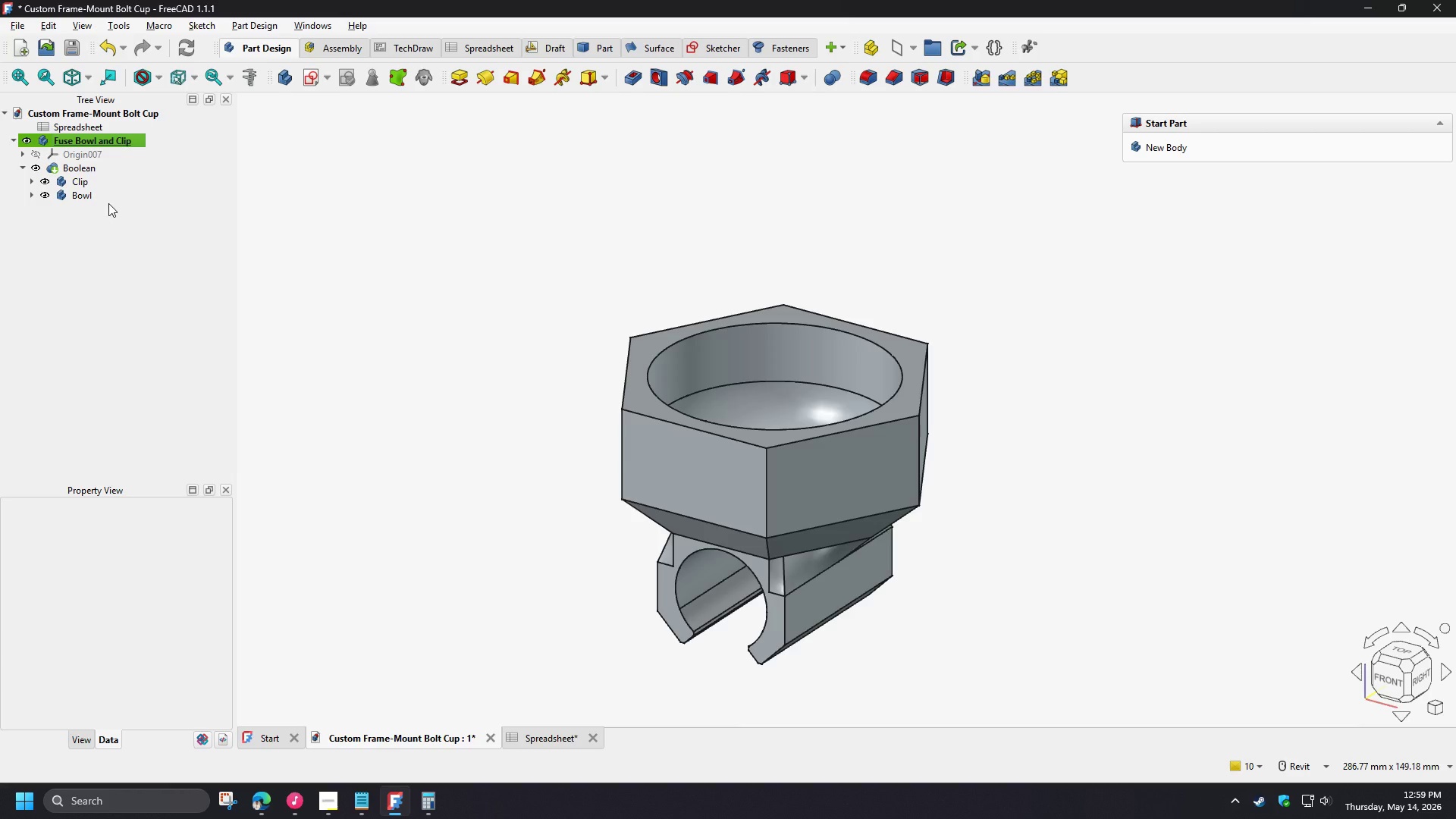 
wait(5.23)
 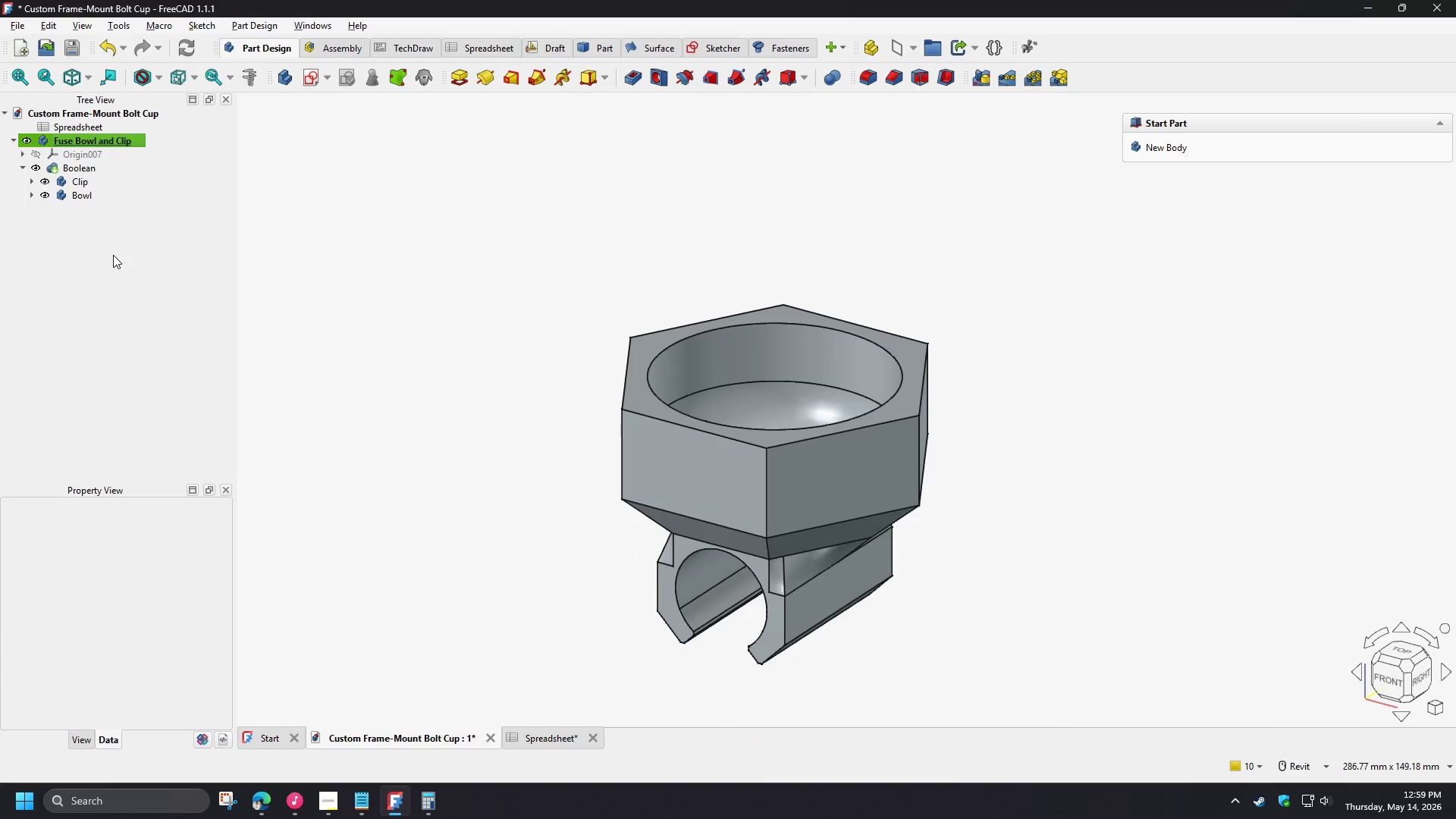 
left_click([108, 260])
 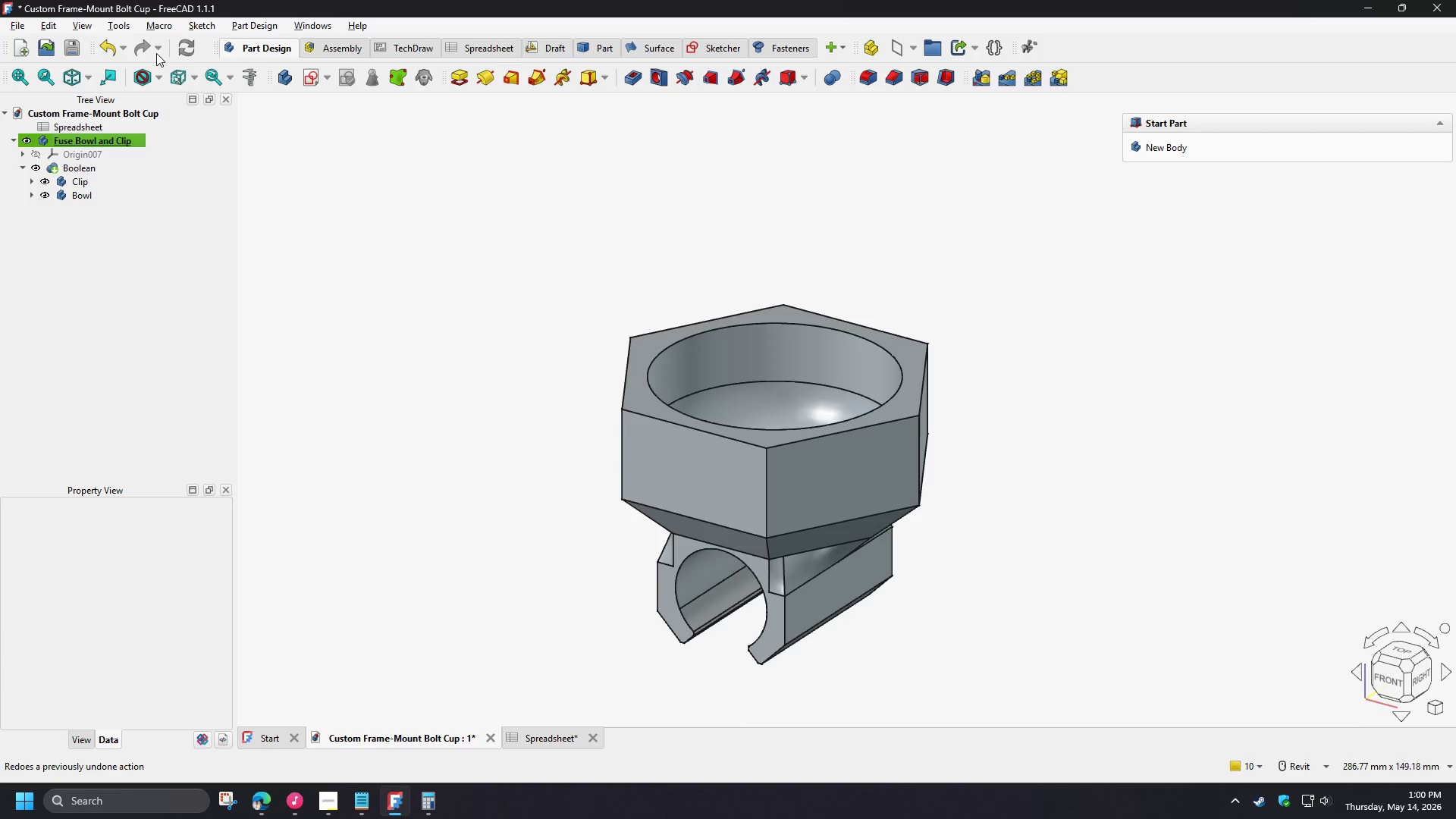 
left_click([443, 246])
 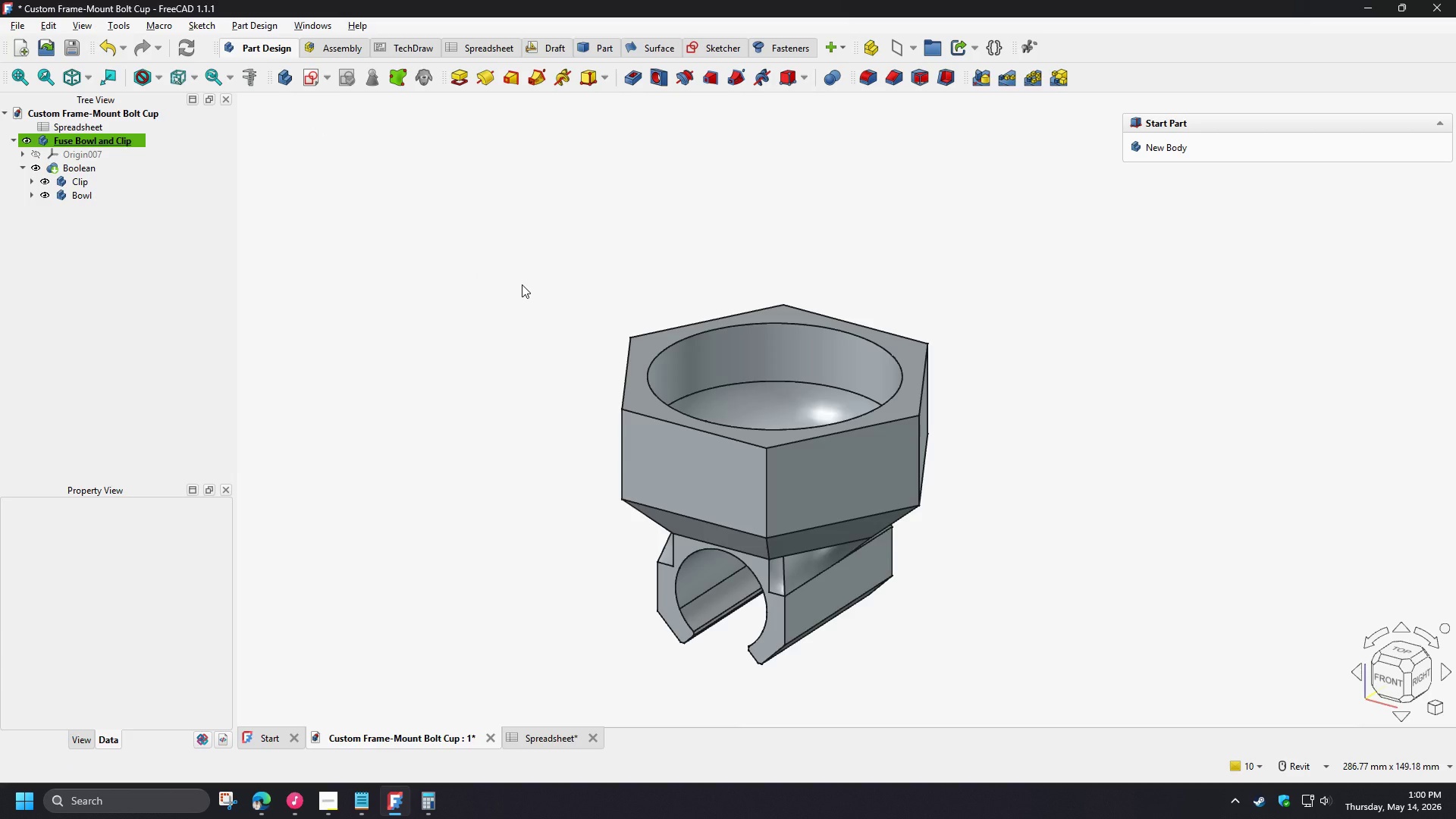 
hold_key(key=ControlLeft, duration=1.52)
 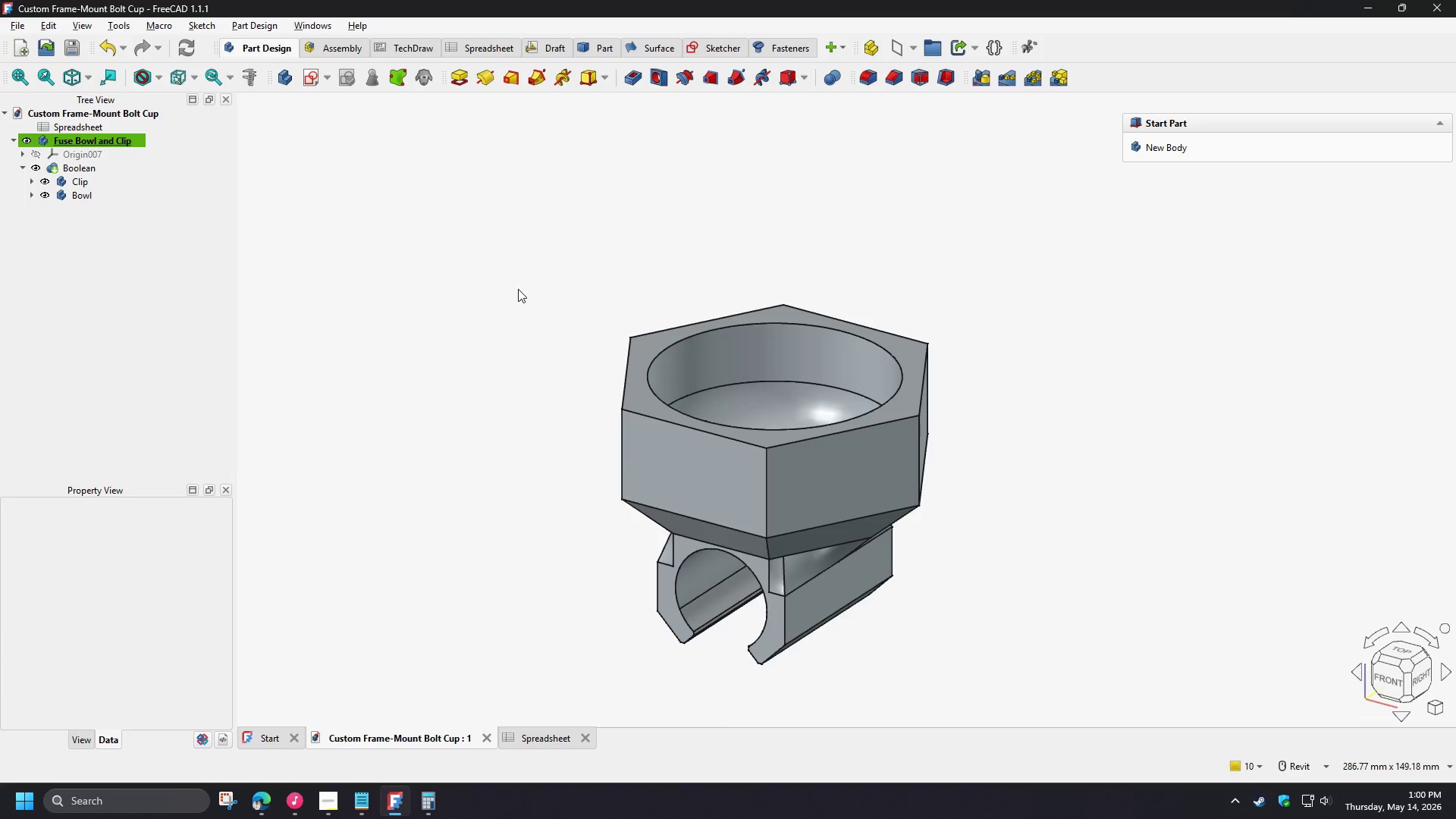 
key(Control+S)
 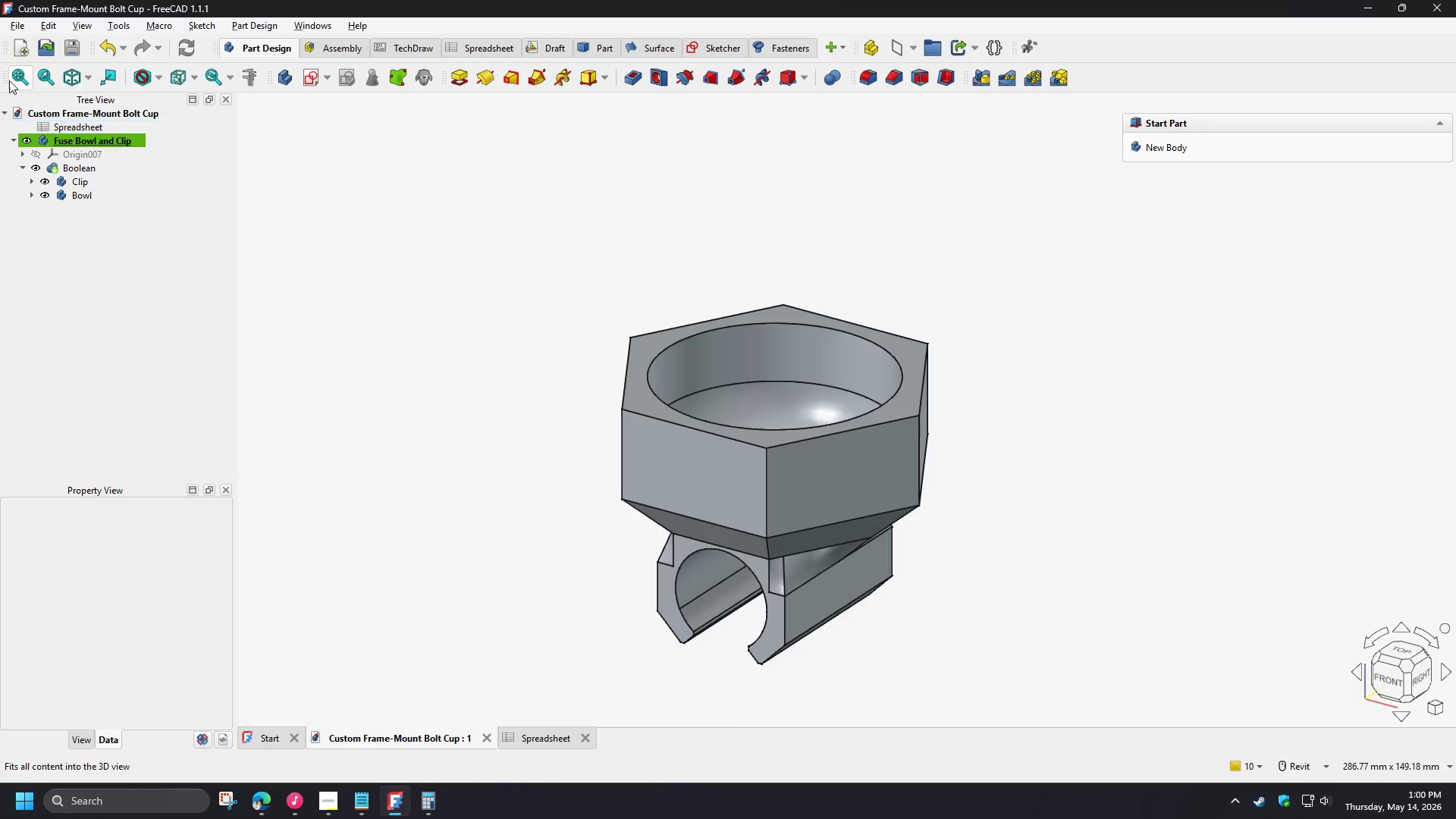 
left_click([16, 32])
 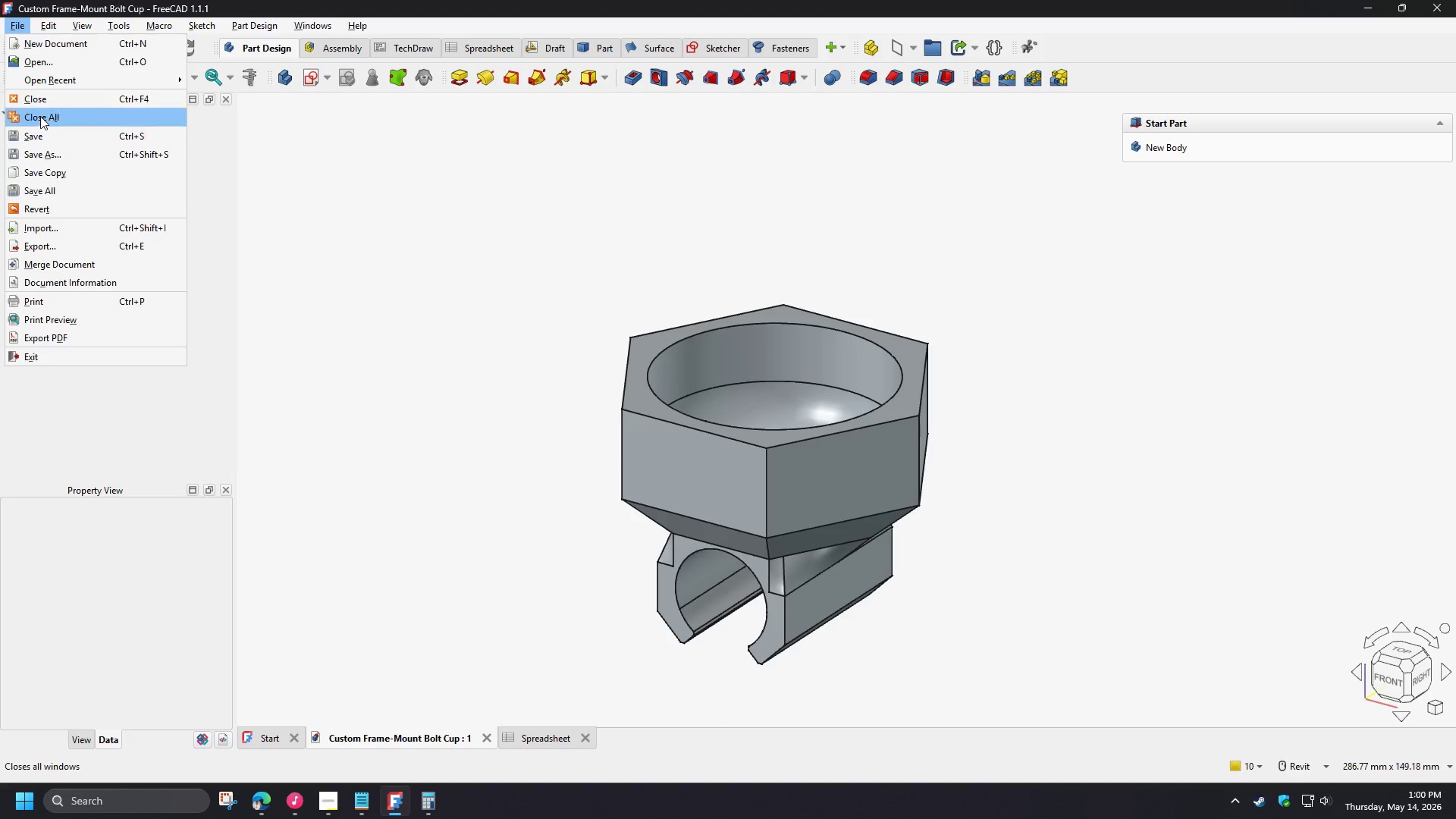 
left_click([37, 102])
 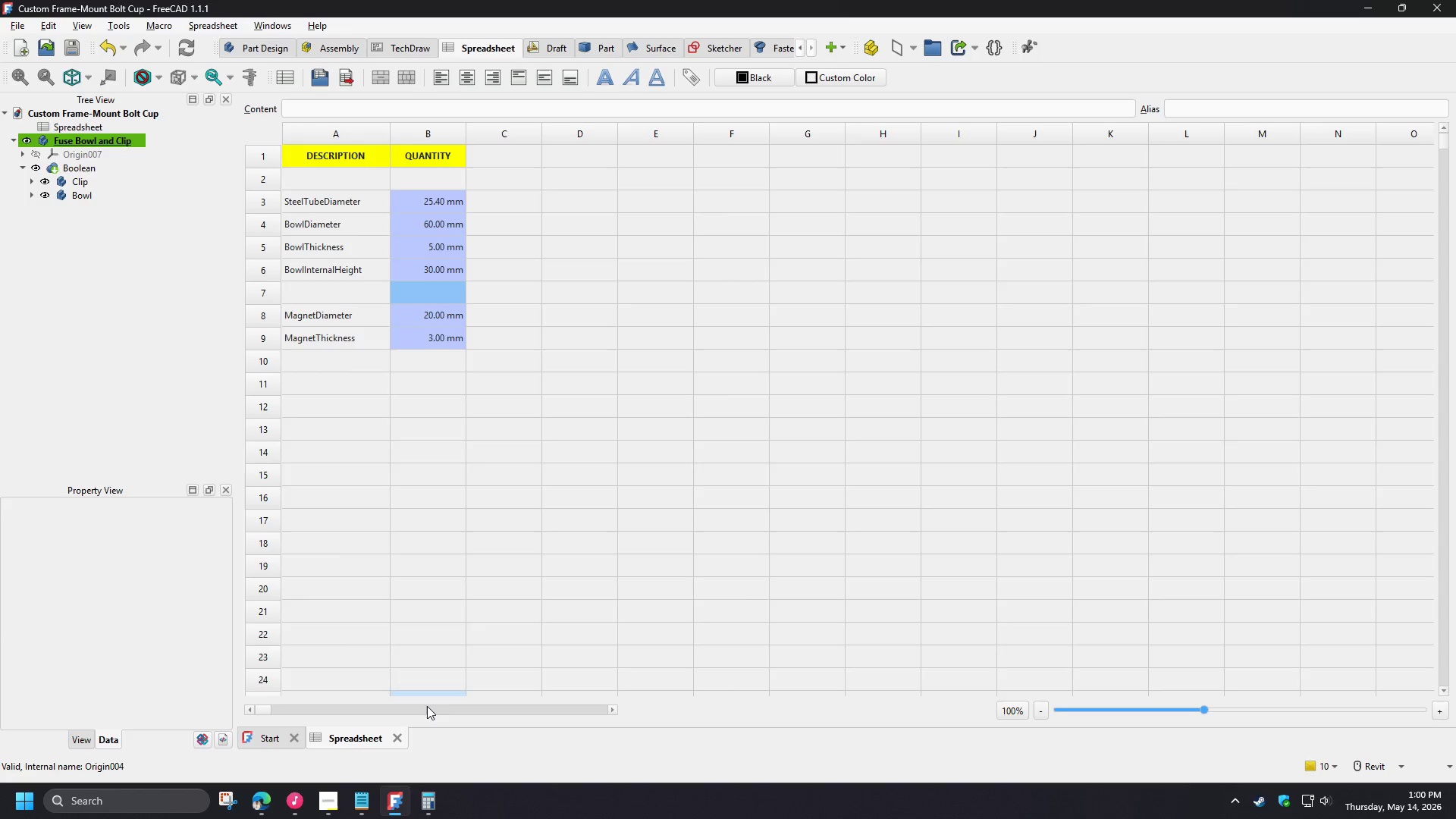 
left_click([397, 739])
 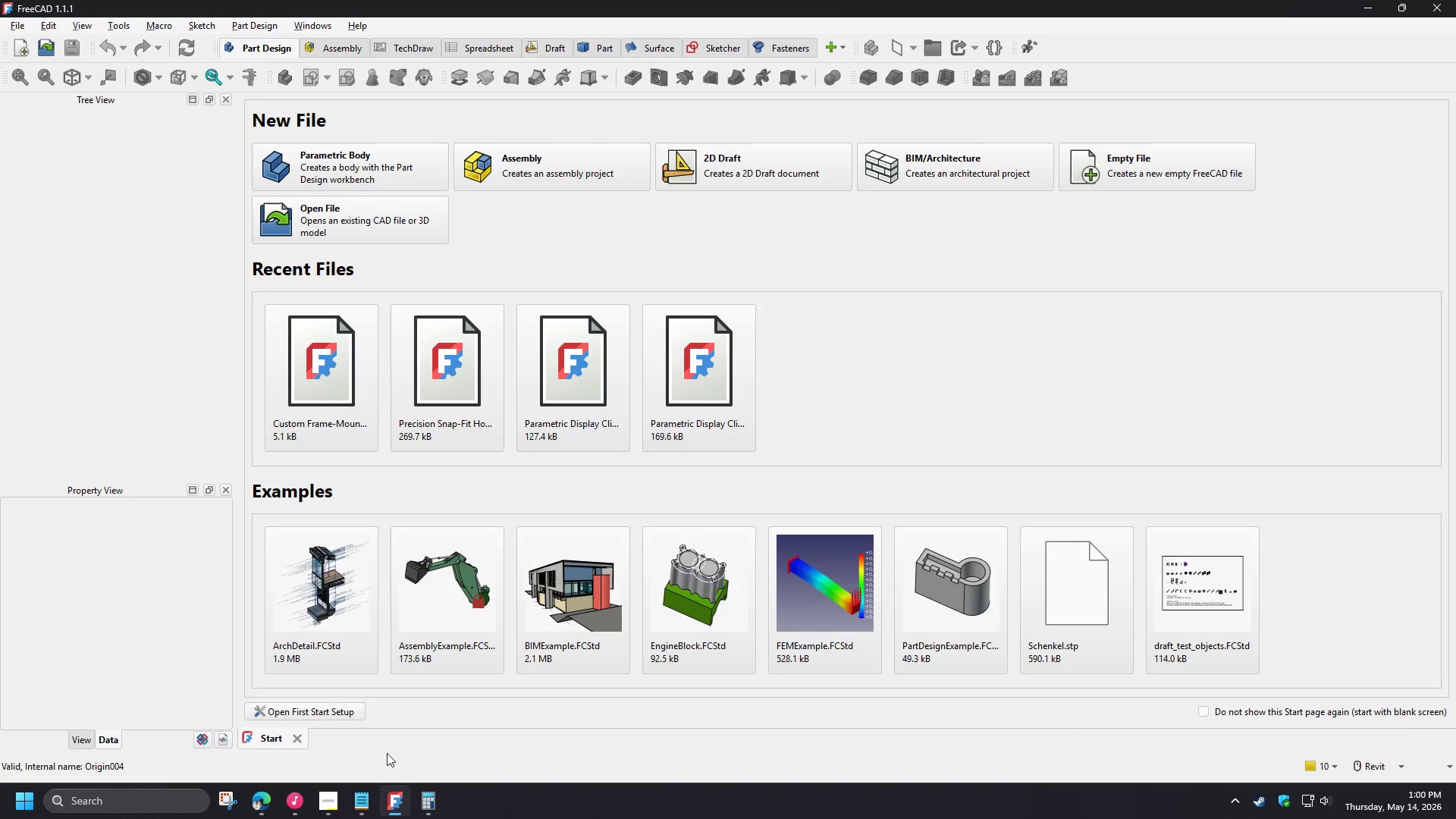 
left_click([8, 818])
 